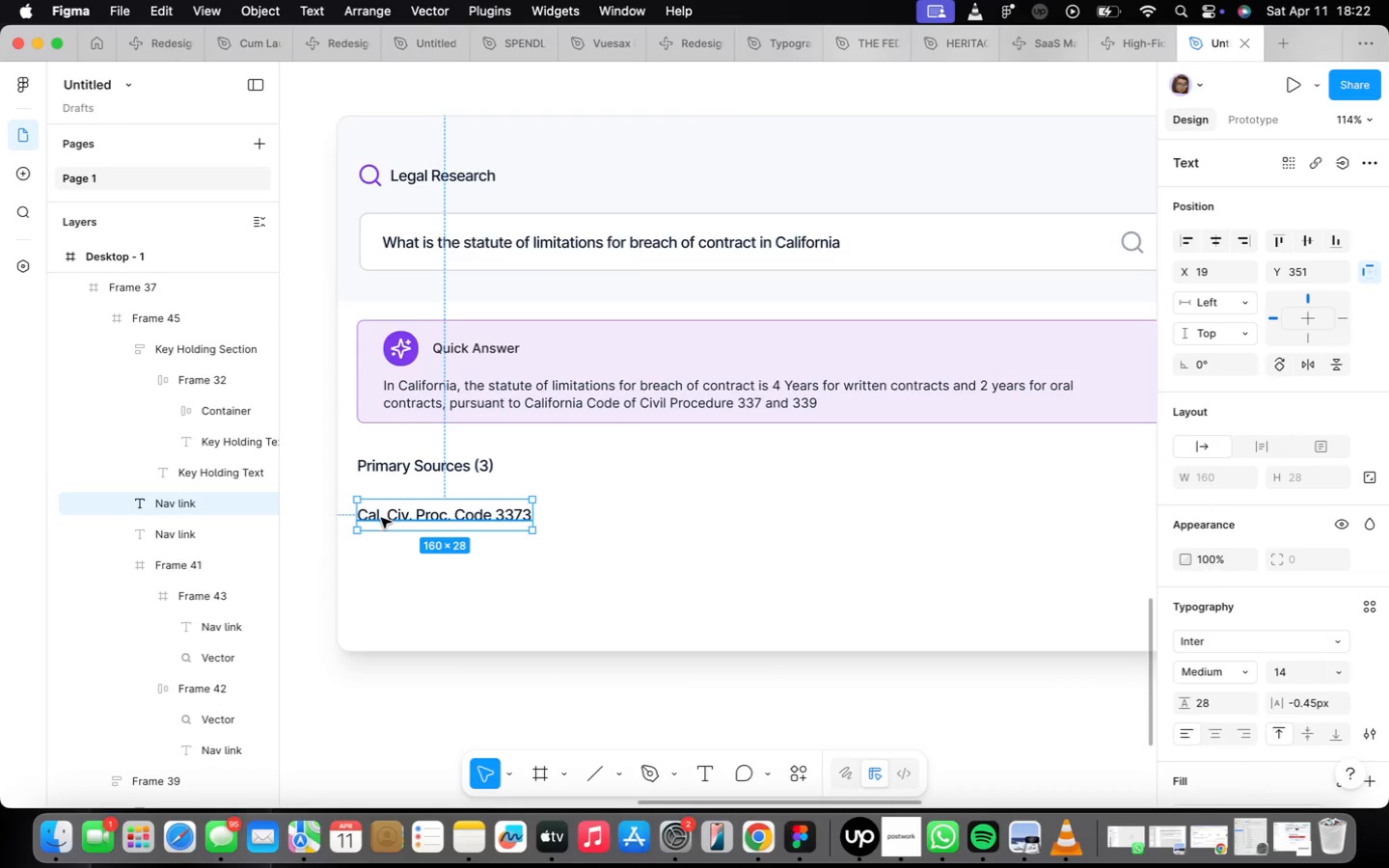 
left_click_drag(start_coordinate=[381, 517], to_coordinate=[381, 508])
 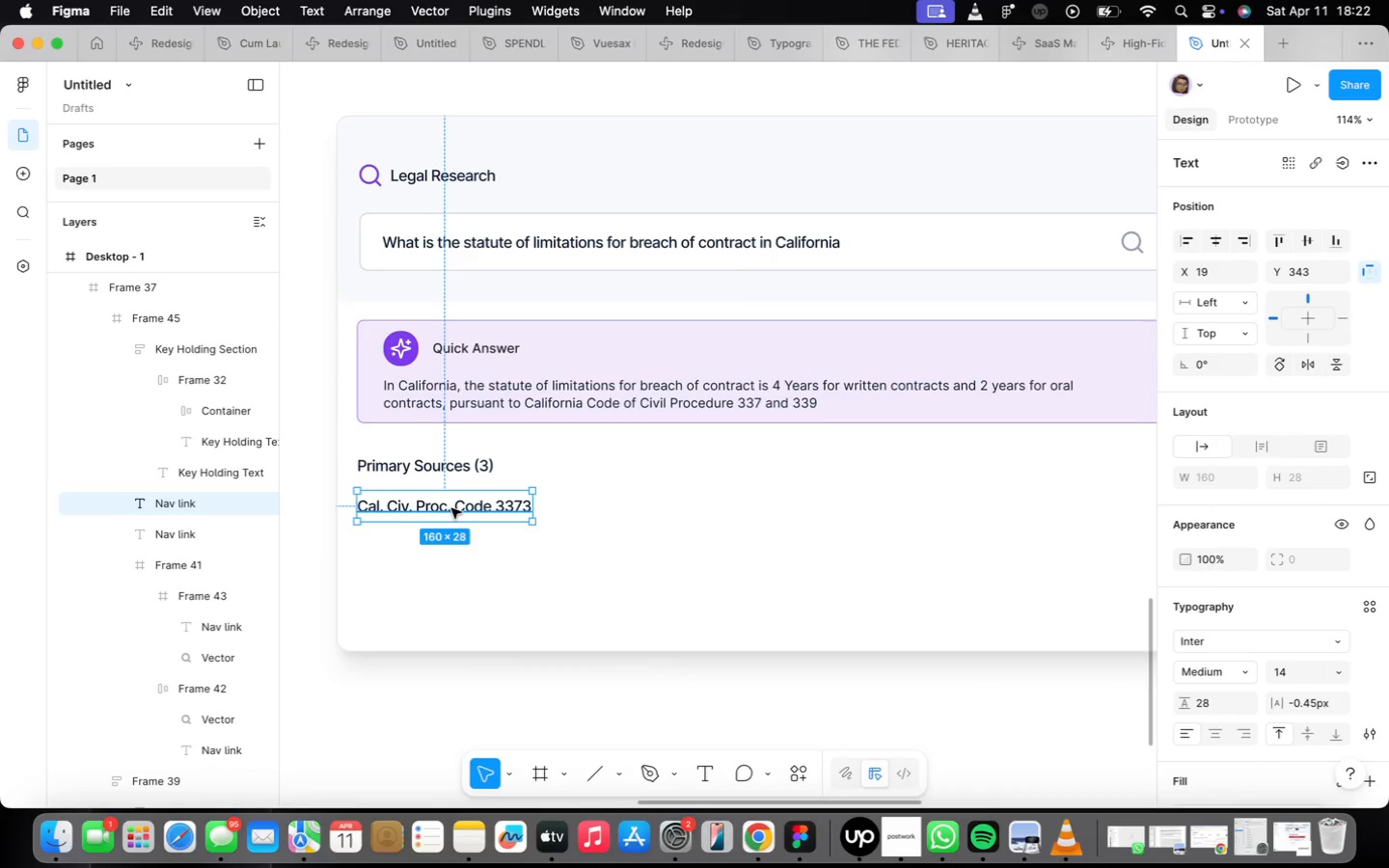 
scroll: coordinate [467, 532], scroll_direction: down, amount: 1.0
 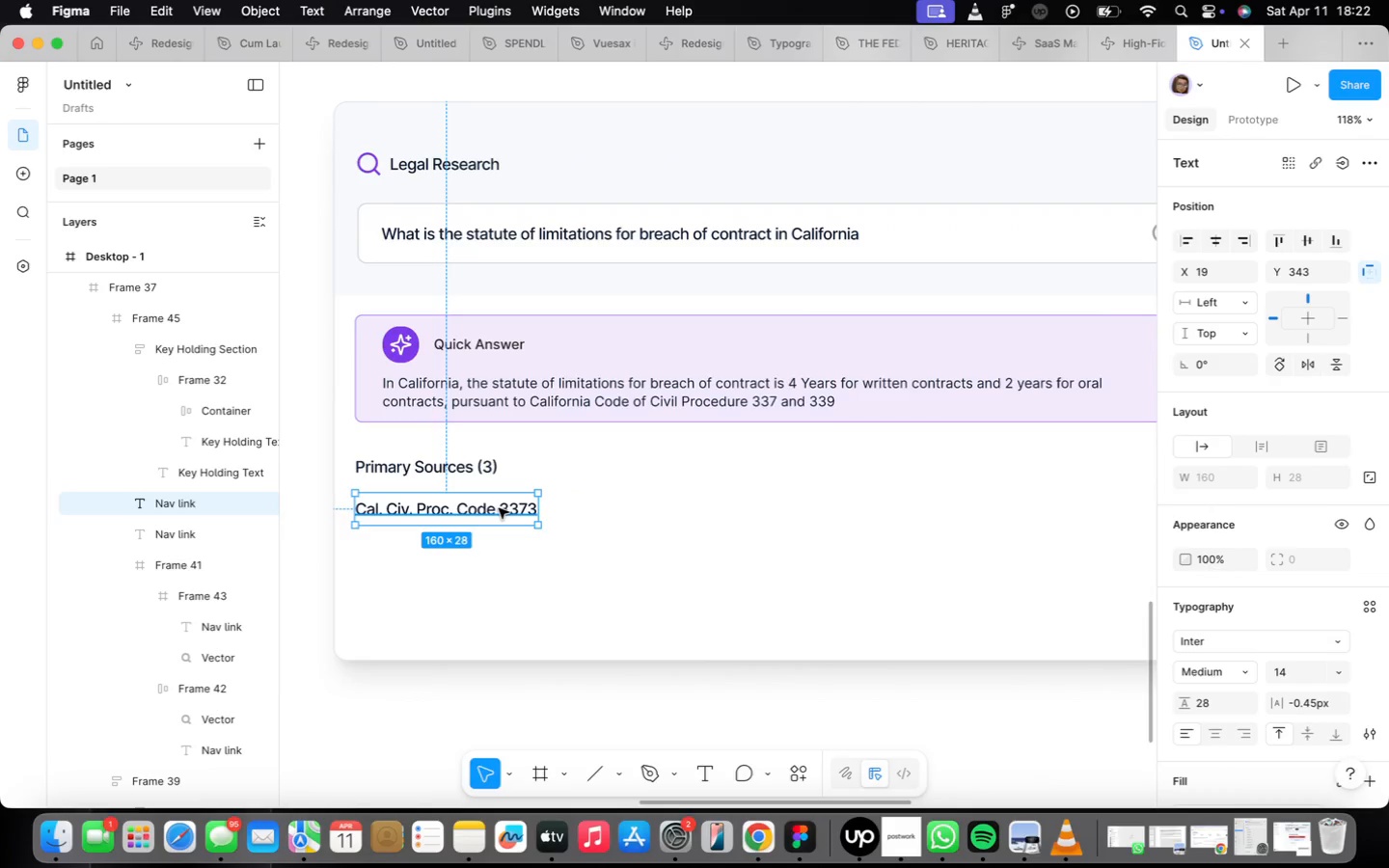 
double_click([499, 508])
 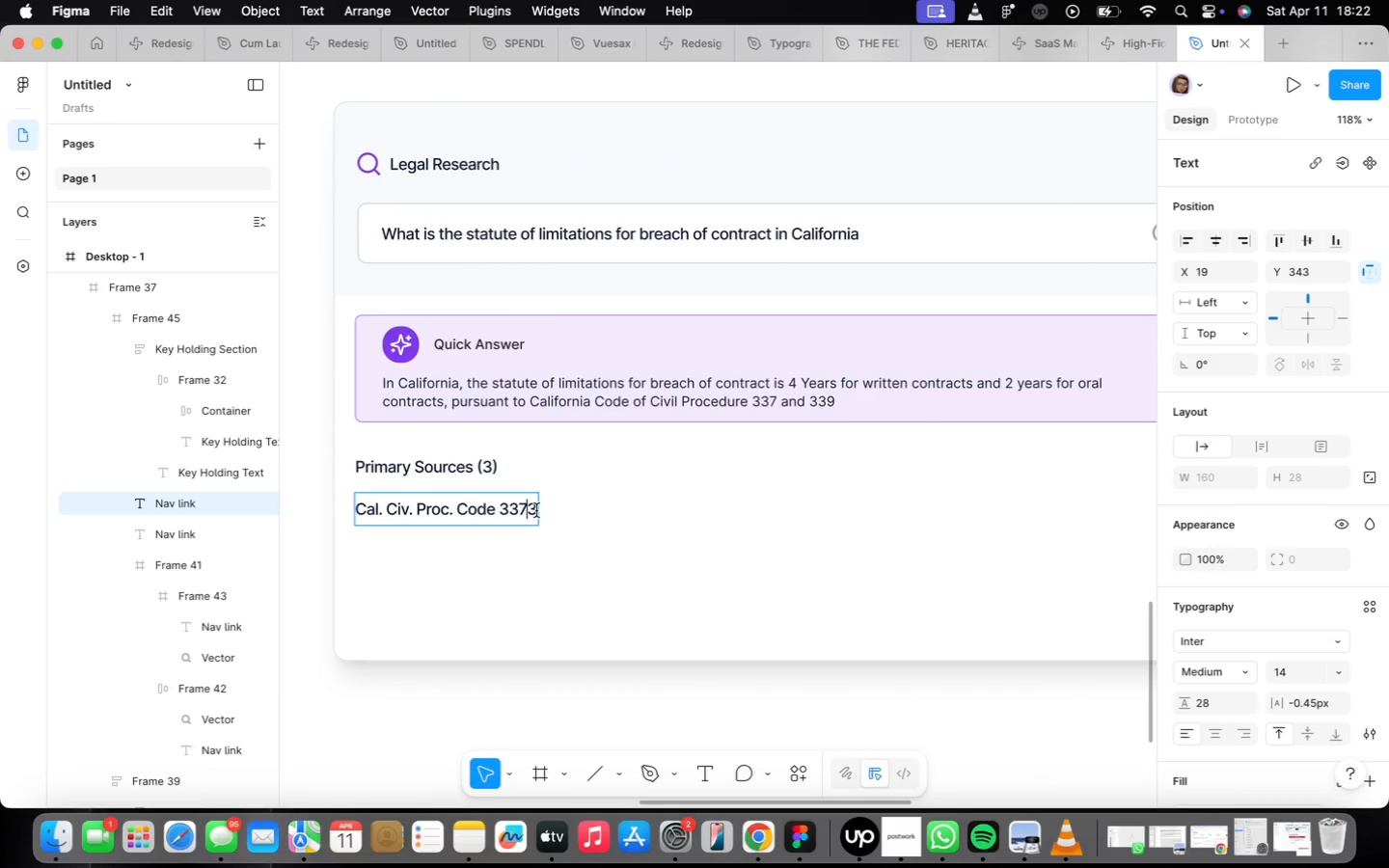 
left_click([536, 515])
 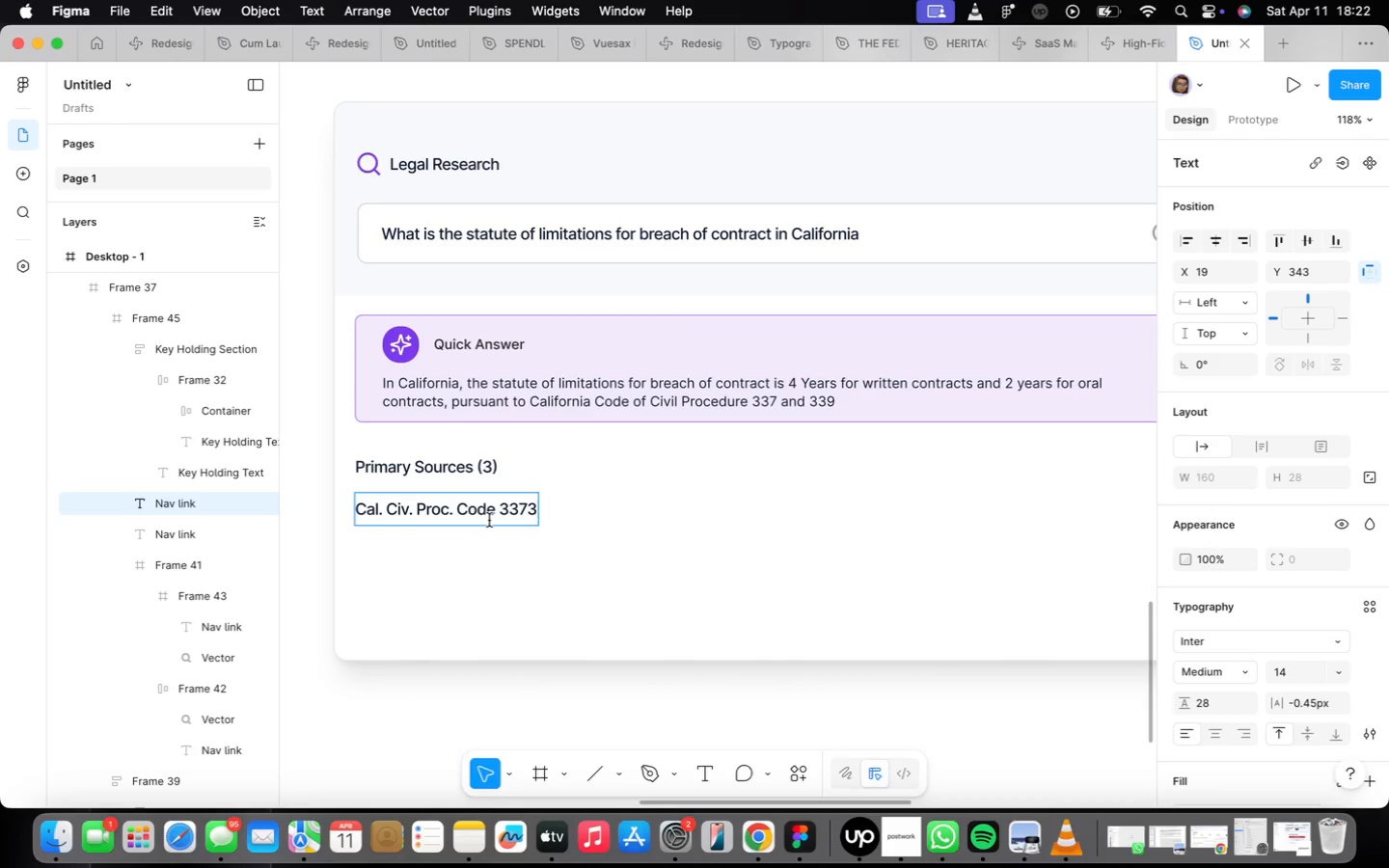 
wait(22.85)
 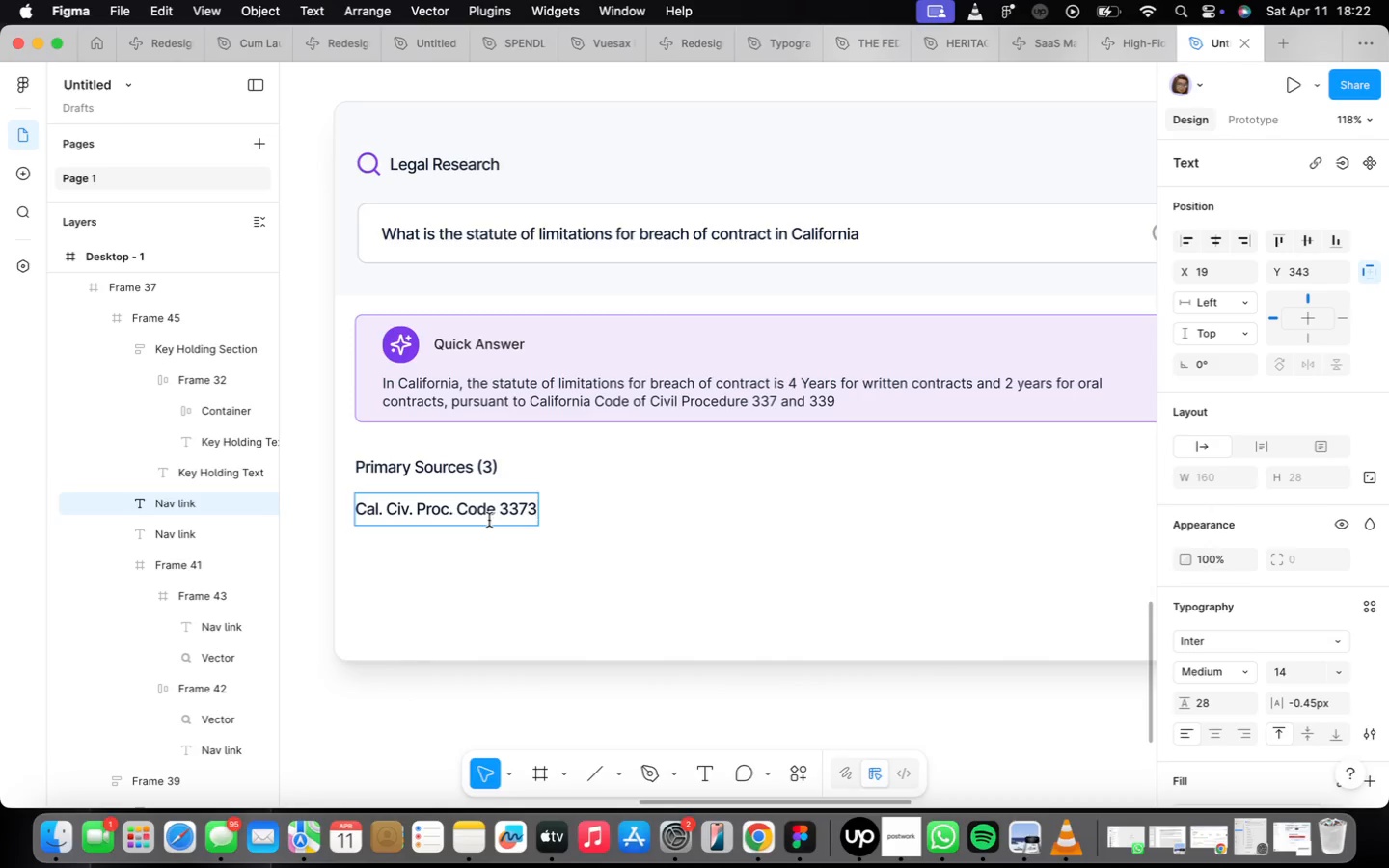 
left_click([425, 561])
 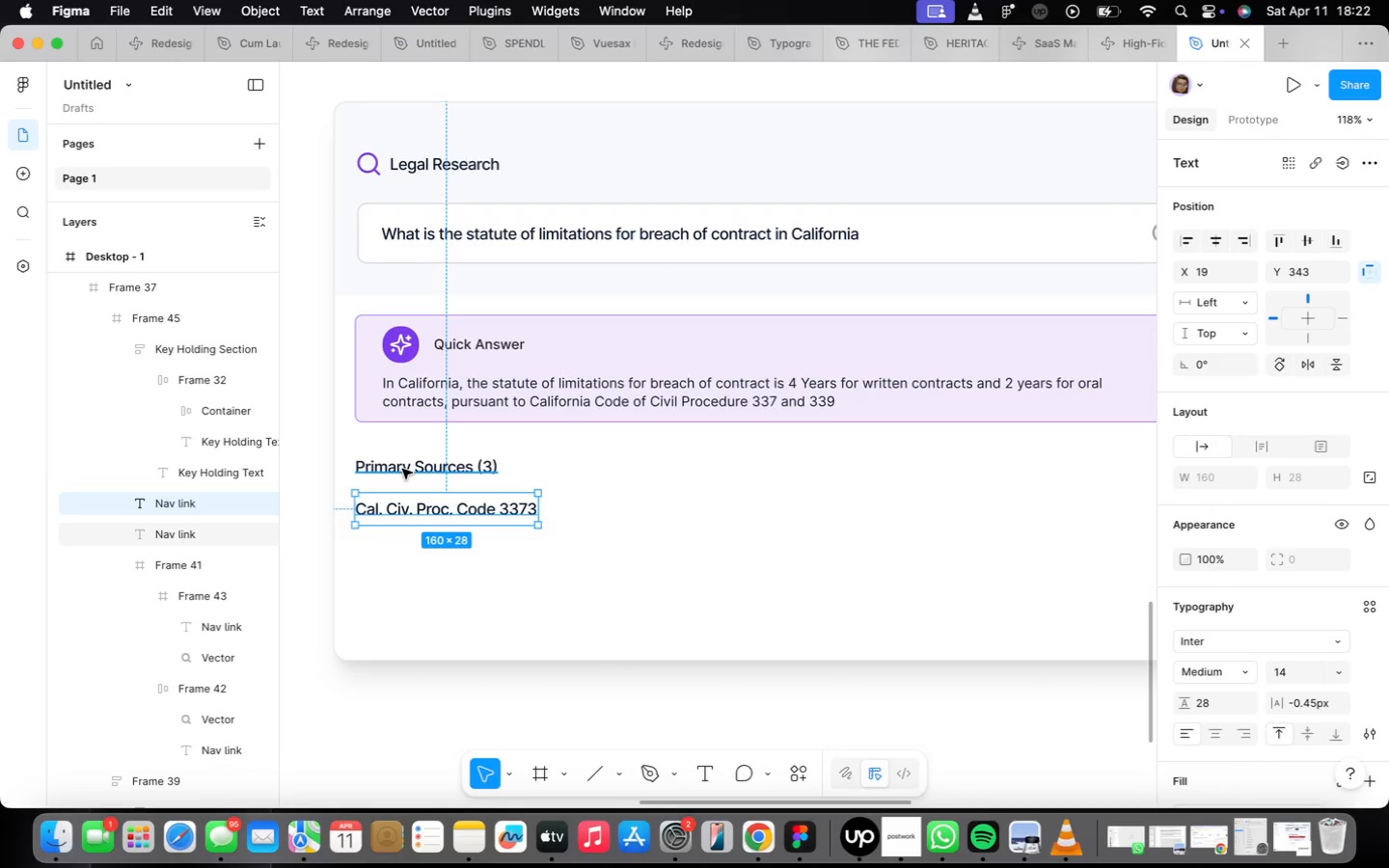 
left_click([415, 480])
 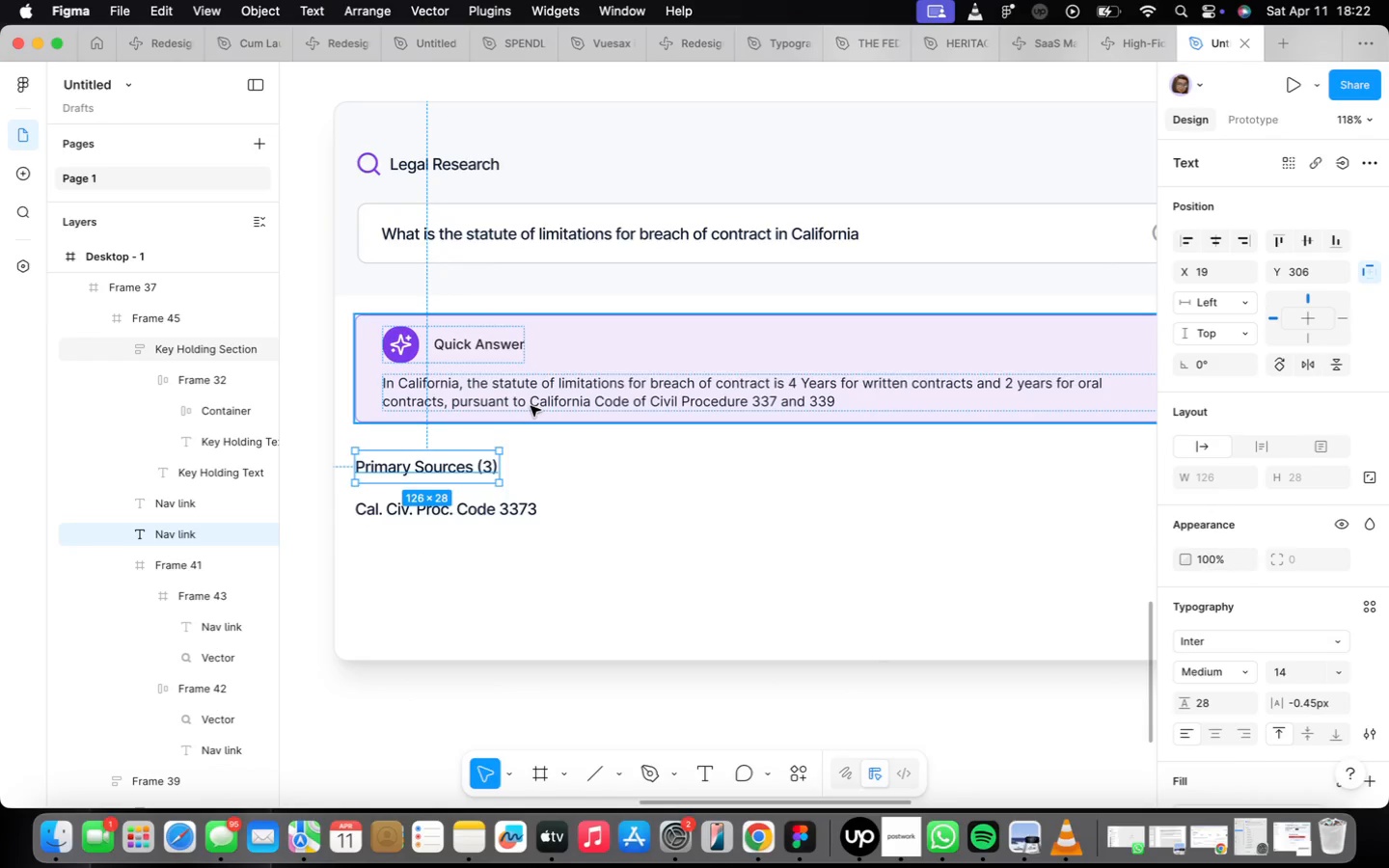 
double_click([531, 406])
 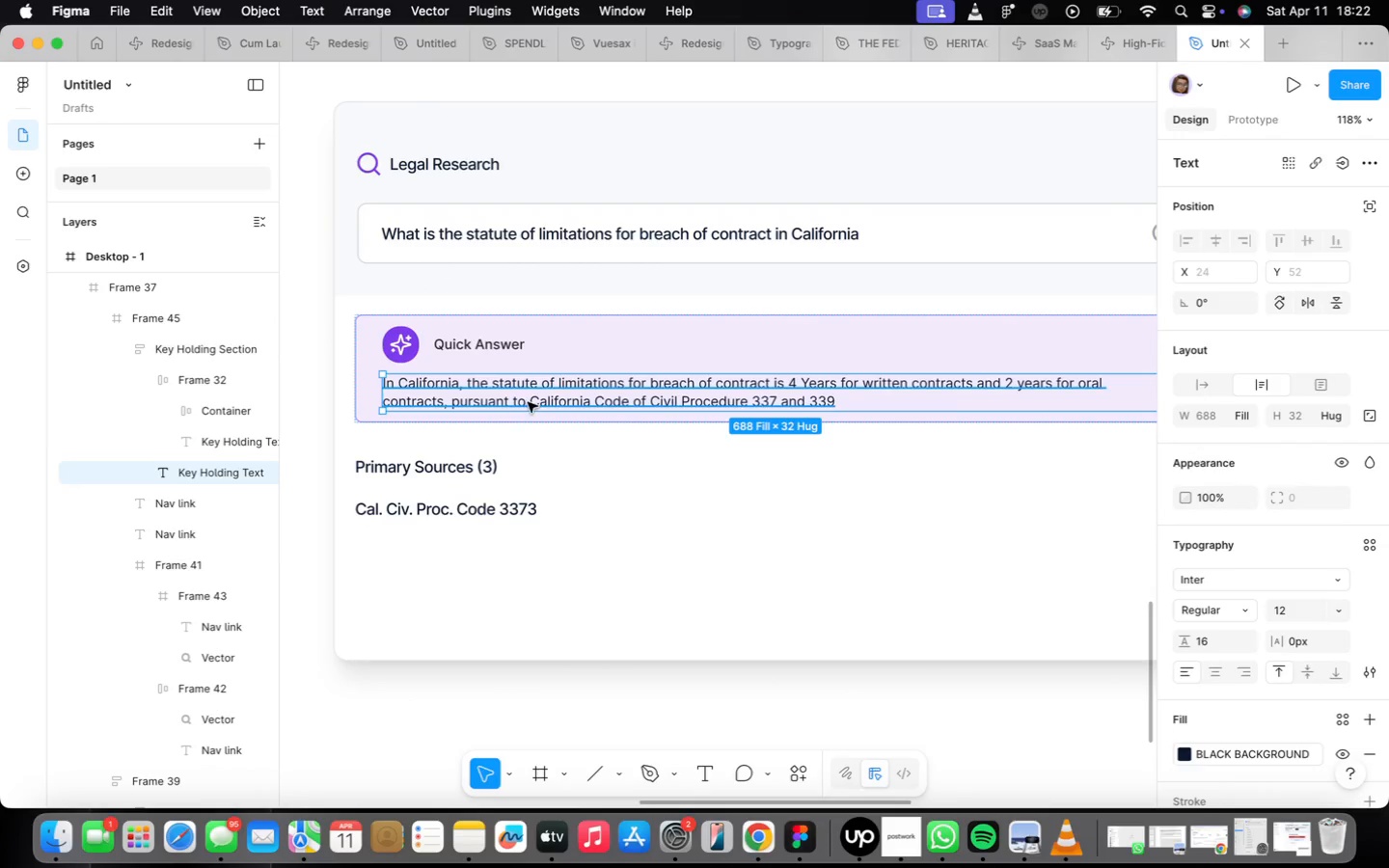 
double_click([528, 402])
 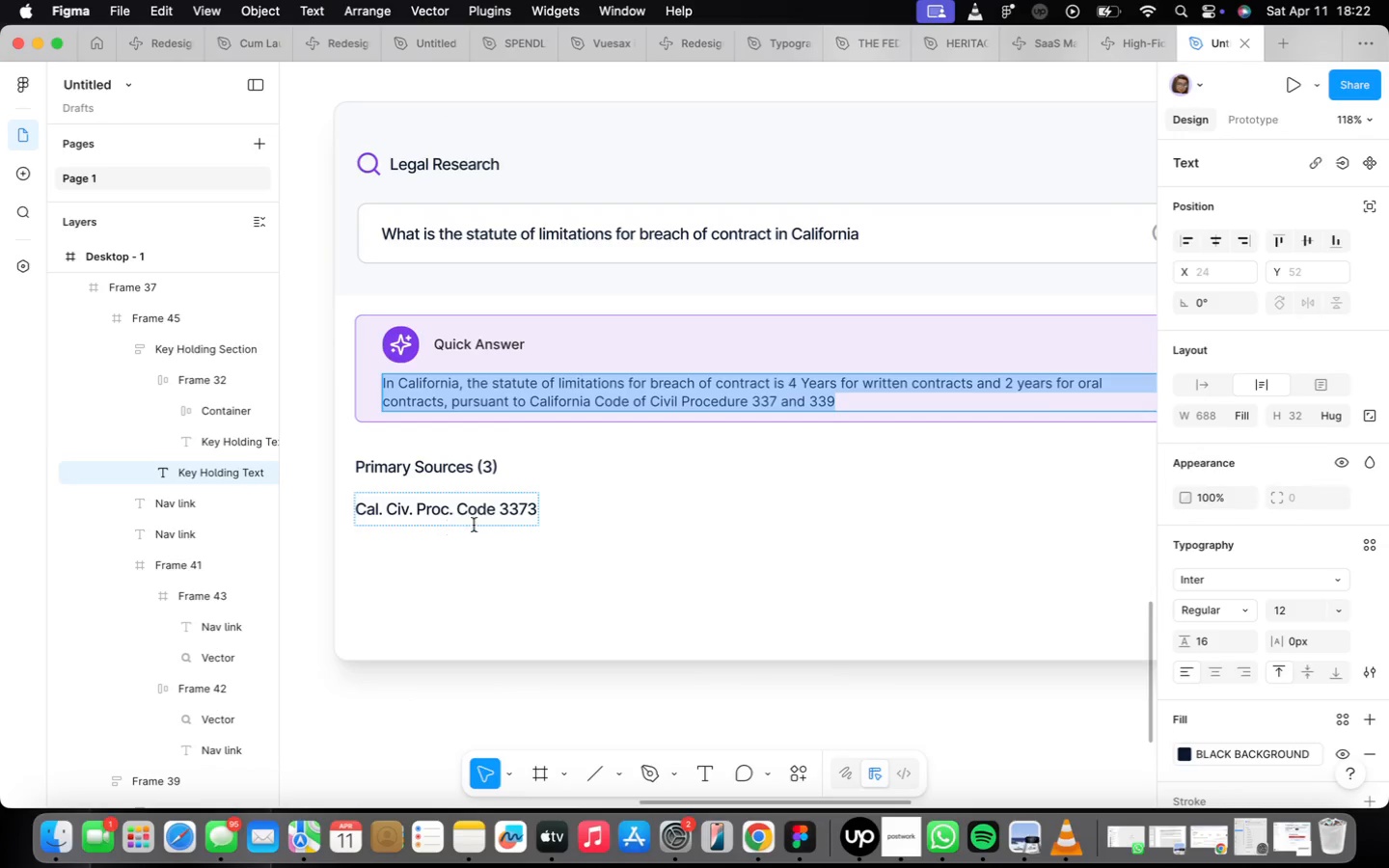 
left_click([532, 530])
 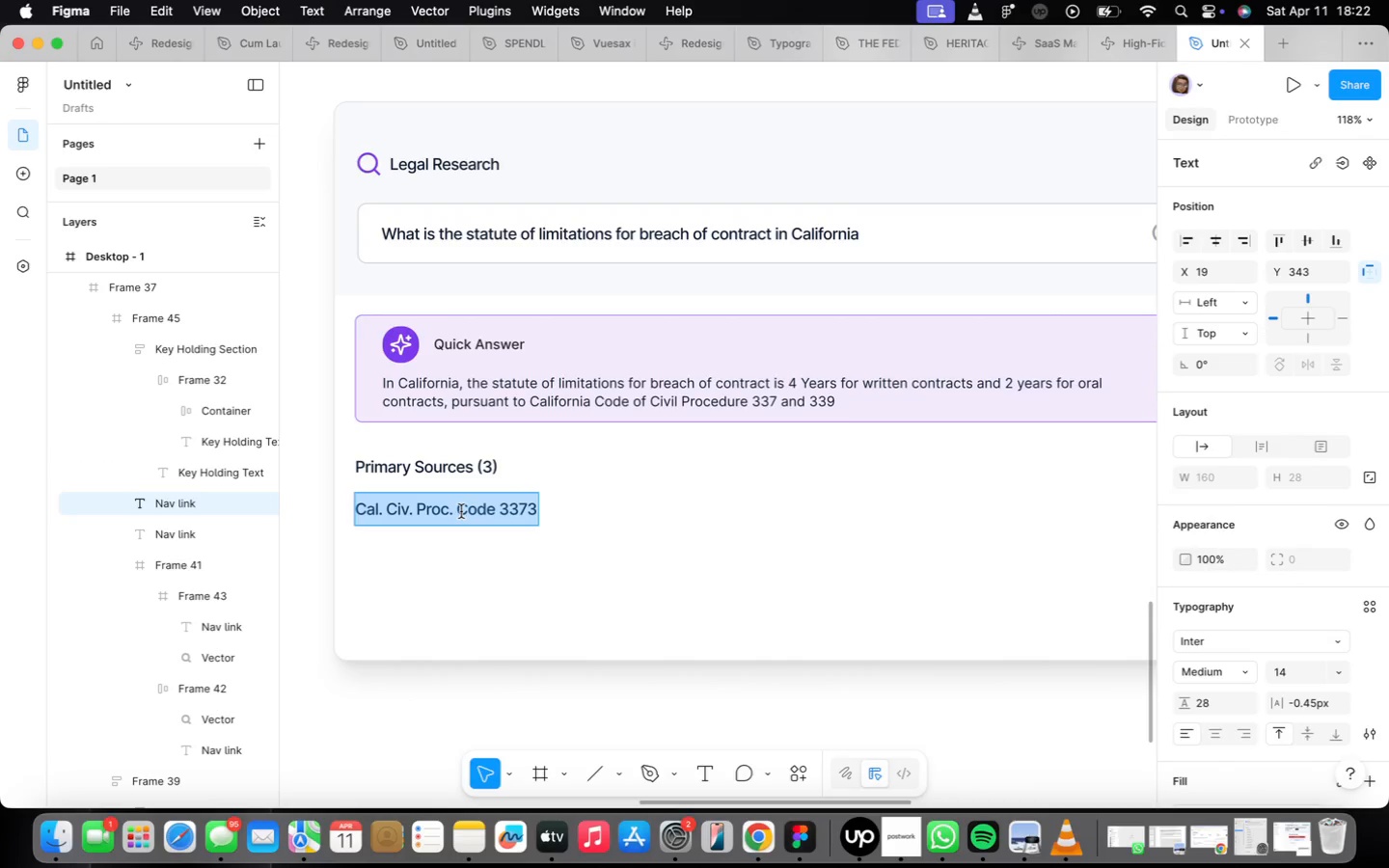 
double_click([461, 511])
 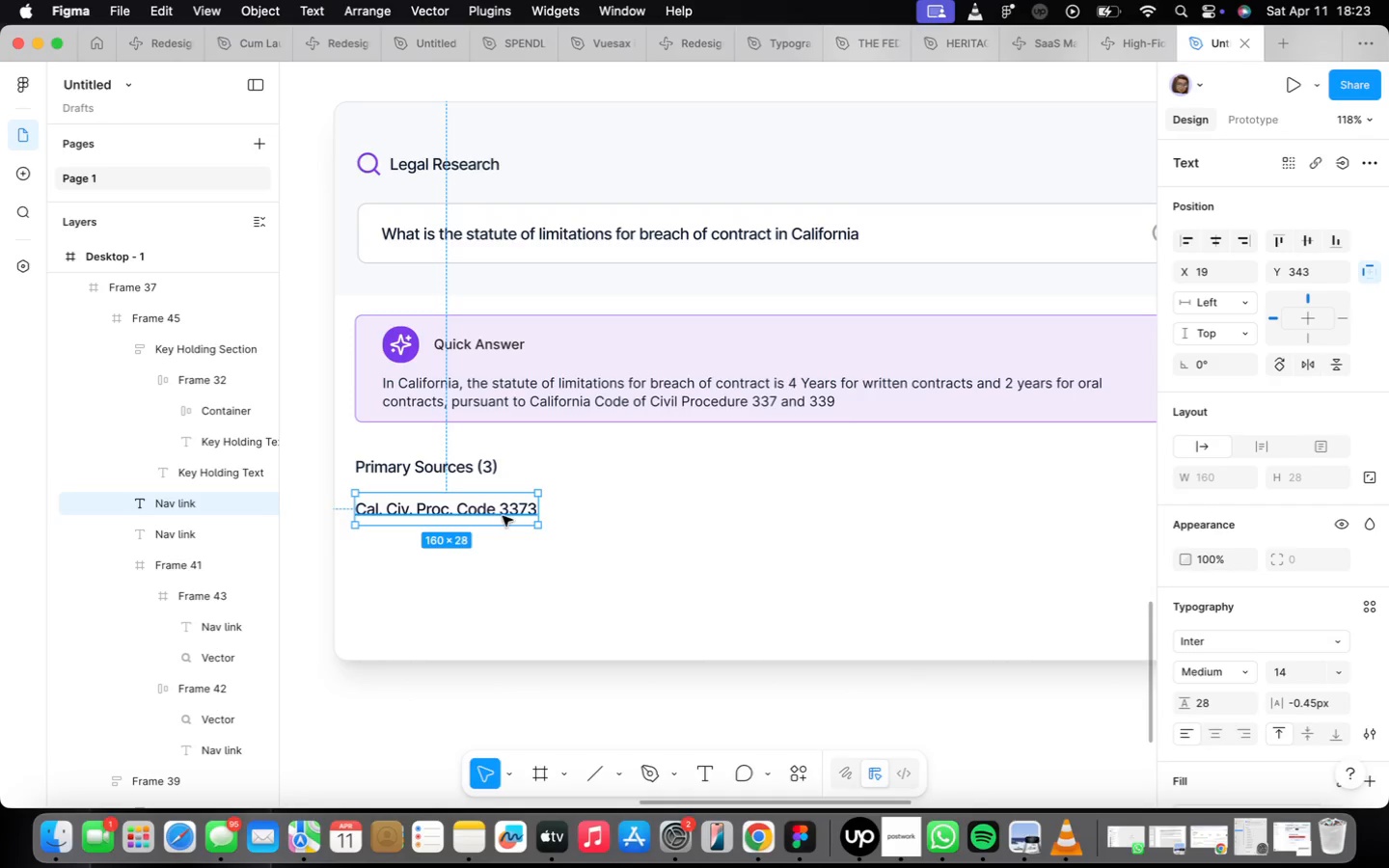 
wait(20.08)
 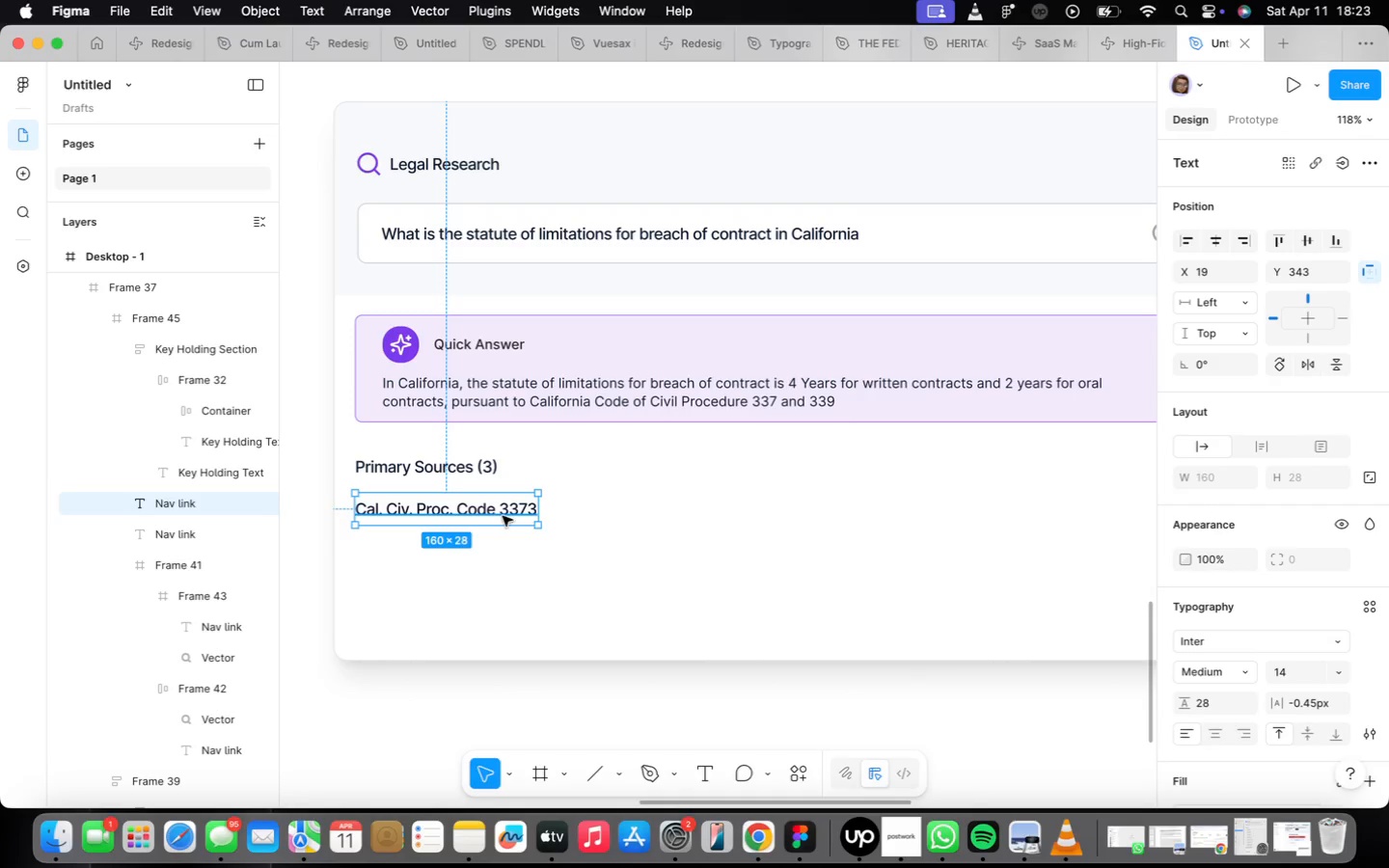 
left_click([460, 512])
 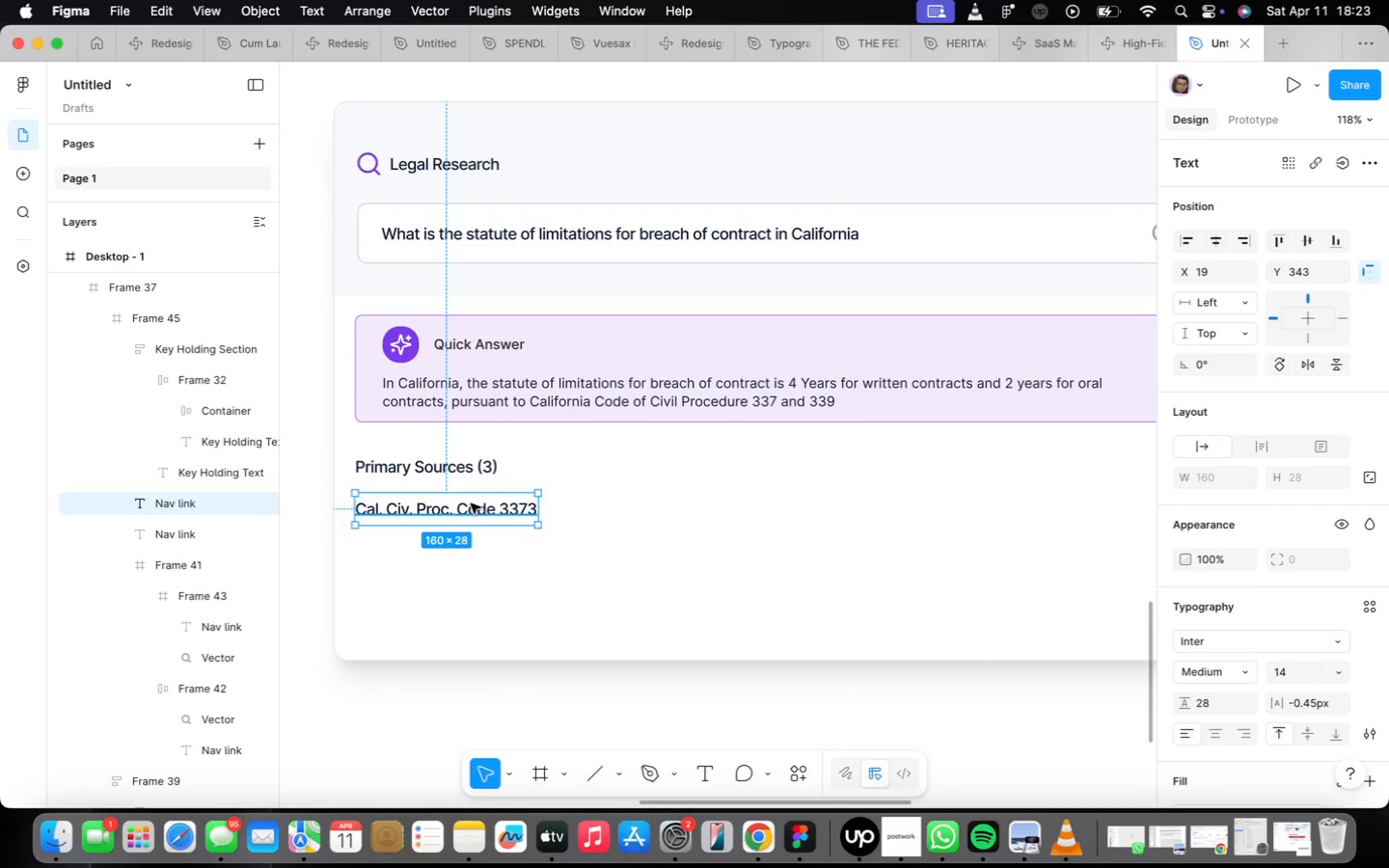 
wait(12.33)
 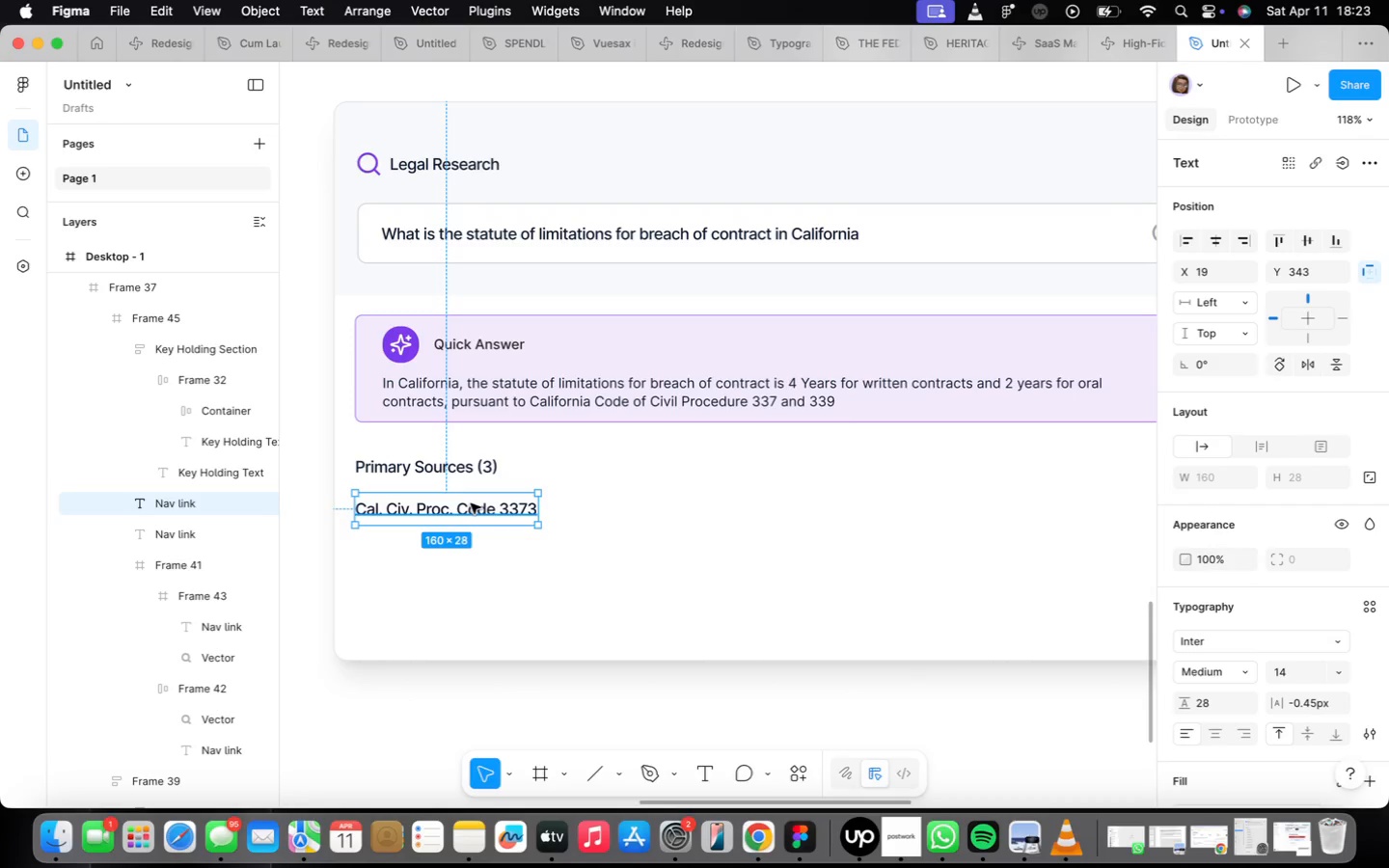 
hold_key(key=OptionLeft, duration=1.41)
left_click_drag(start_coordinate=[446, 511], to_coordinate=[446, 554])
 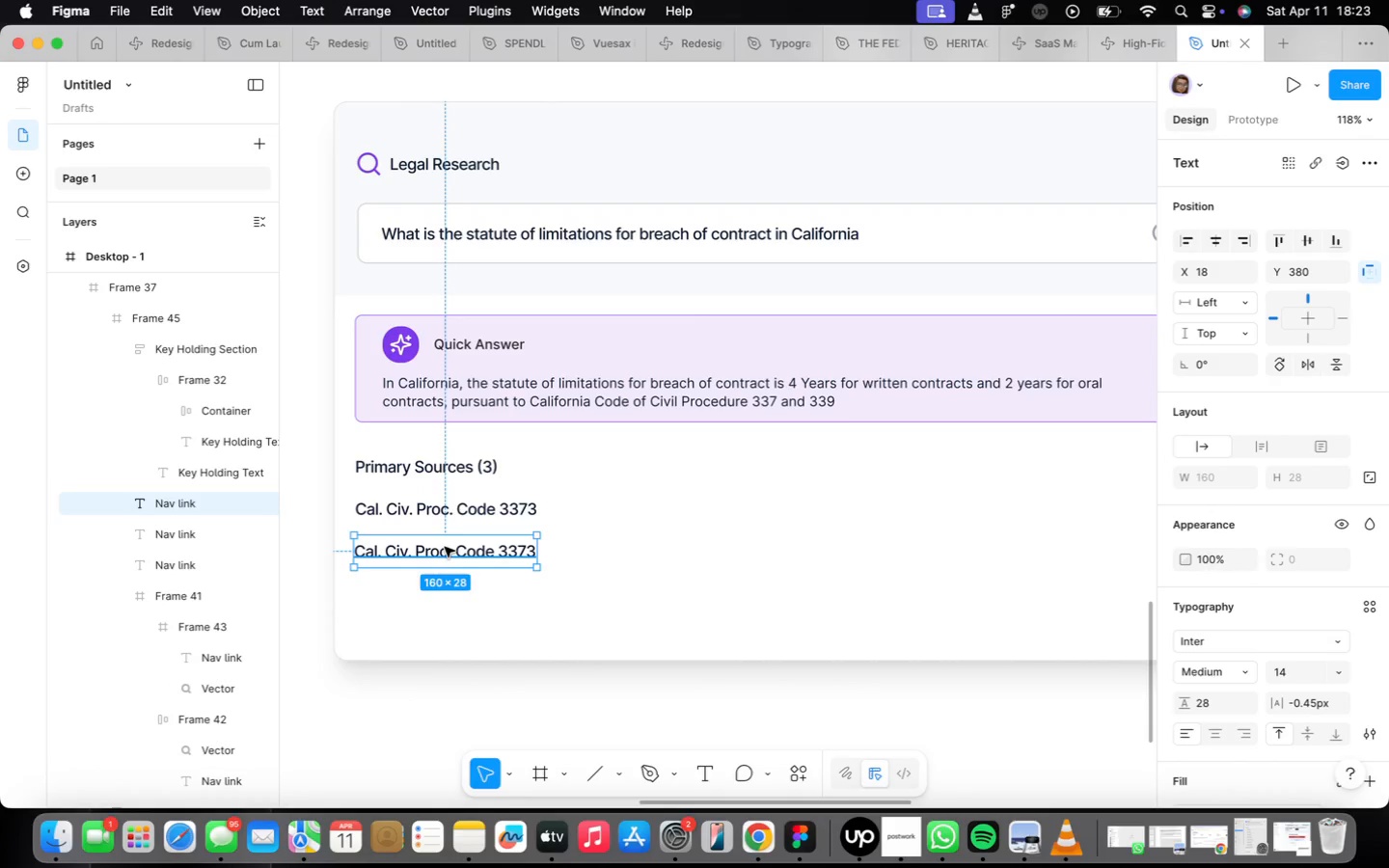 
wait(8.45)
 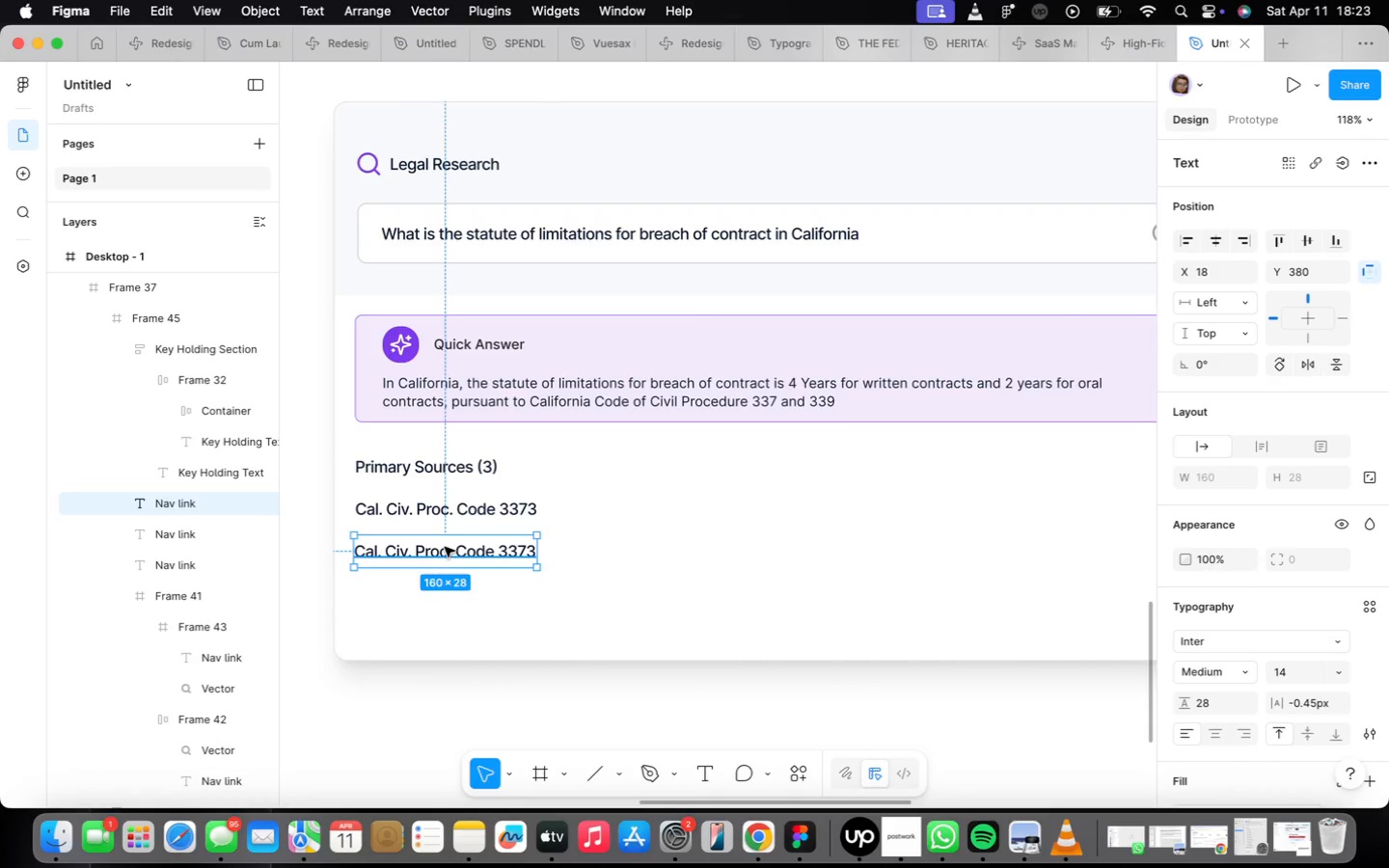 
left_click([1252, 672])
 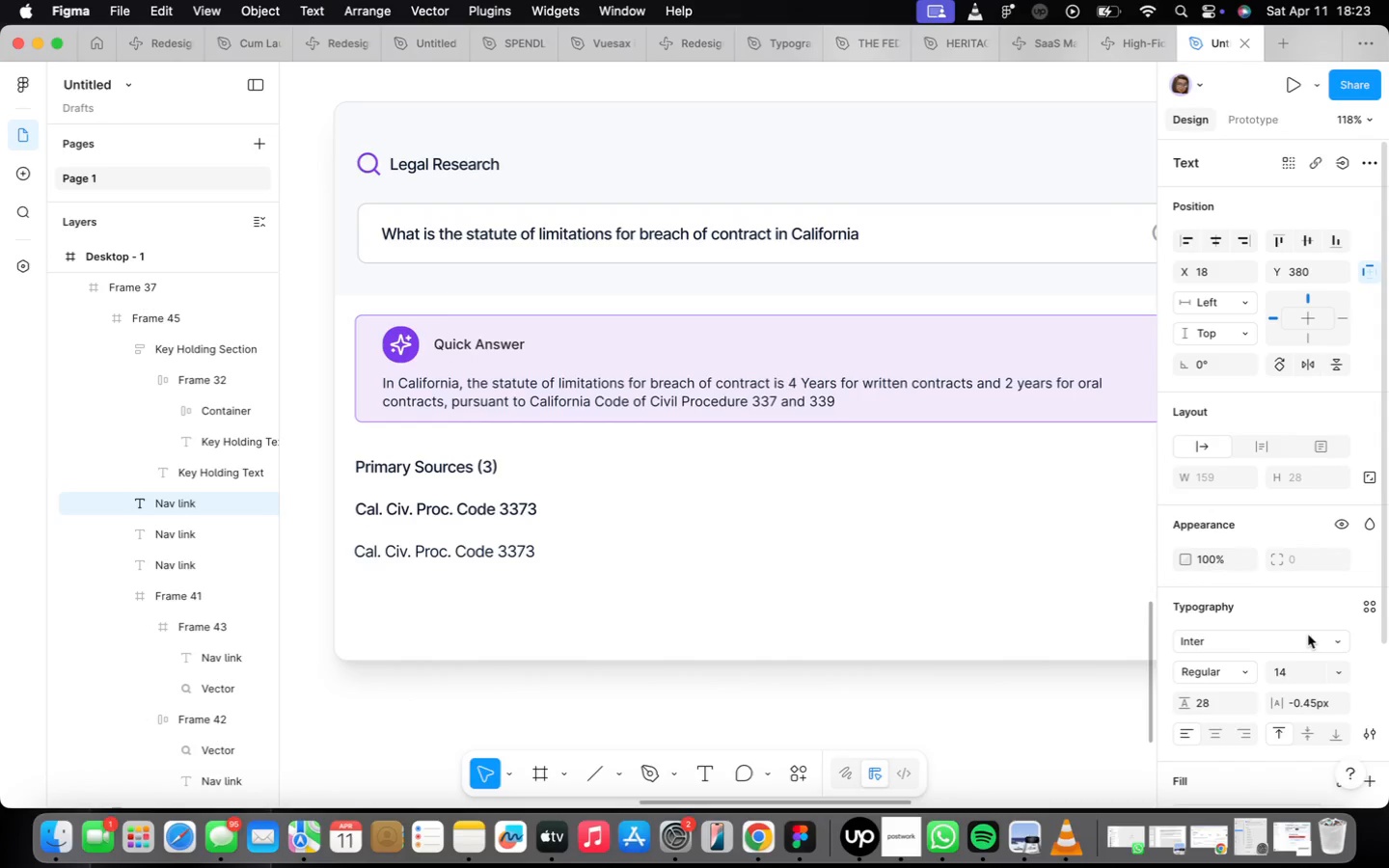 
left_click([1338, 675])
 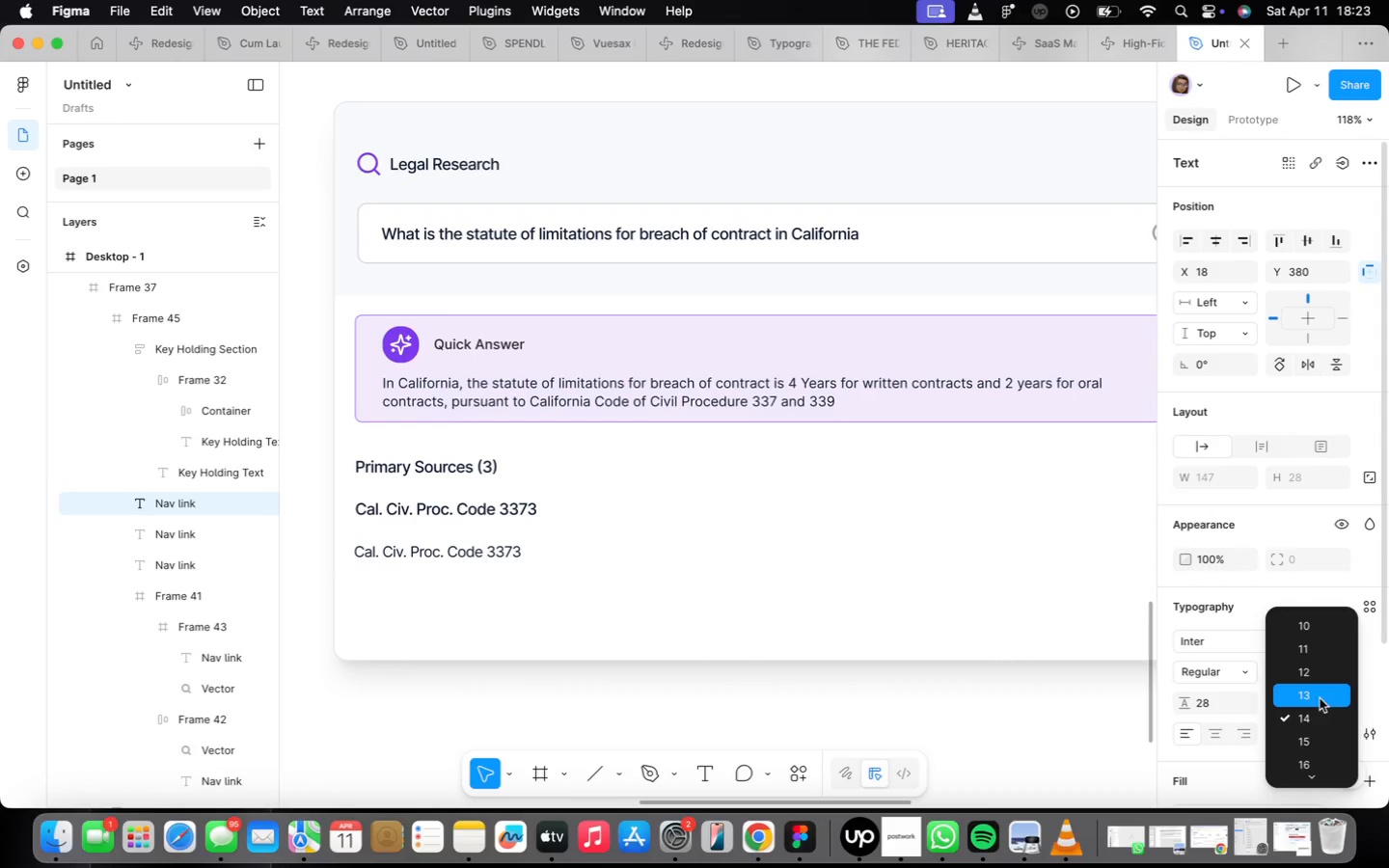 
left_click([1315, 679])
 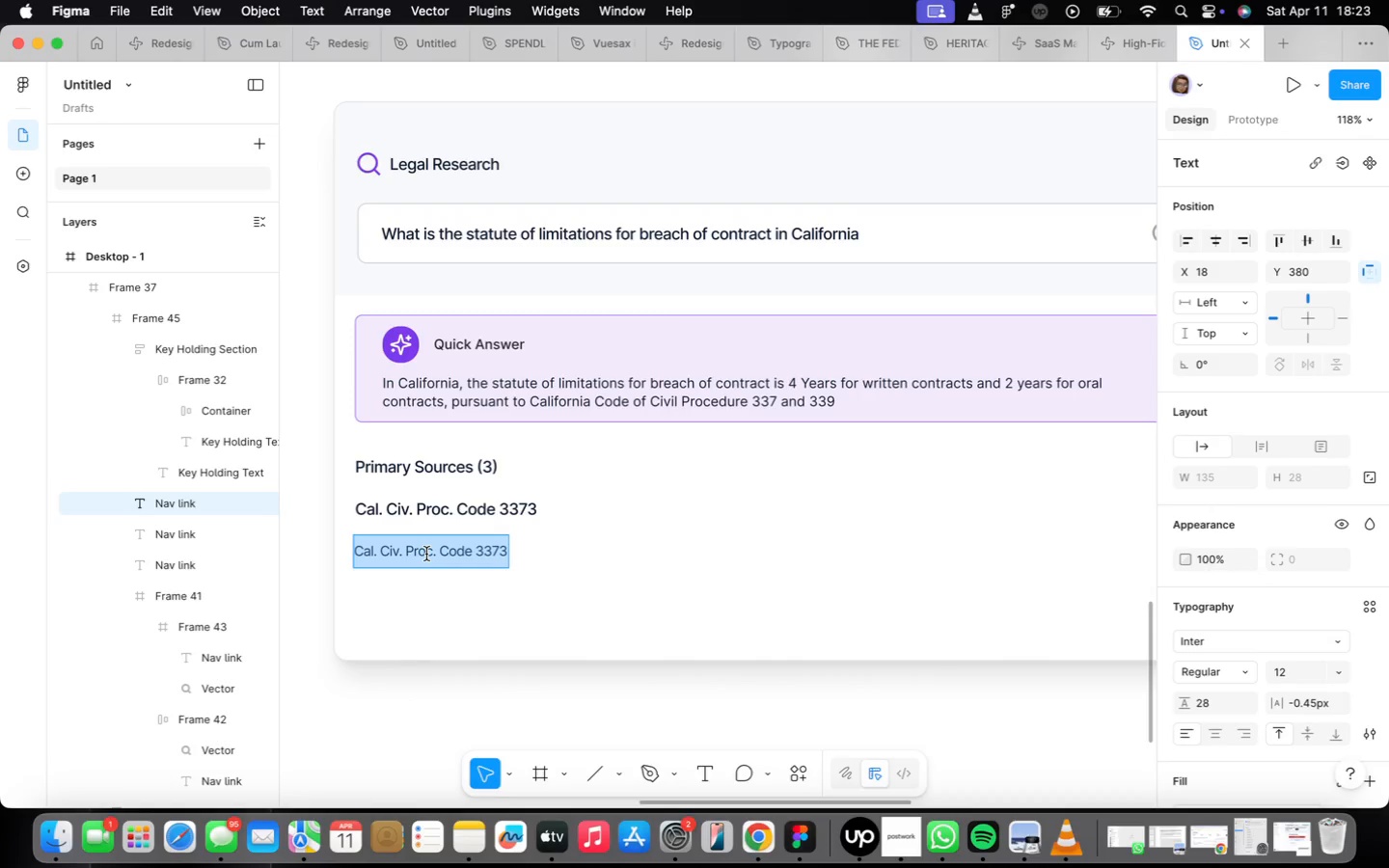 
wait(10.77)
 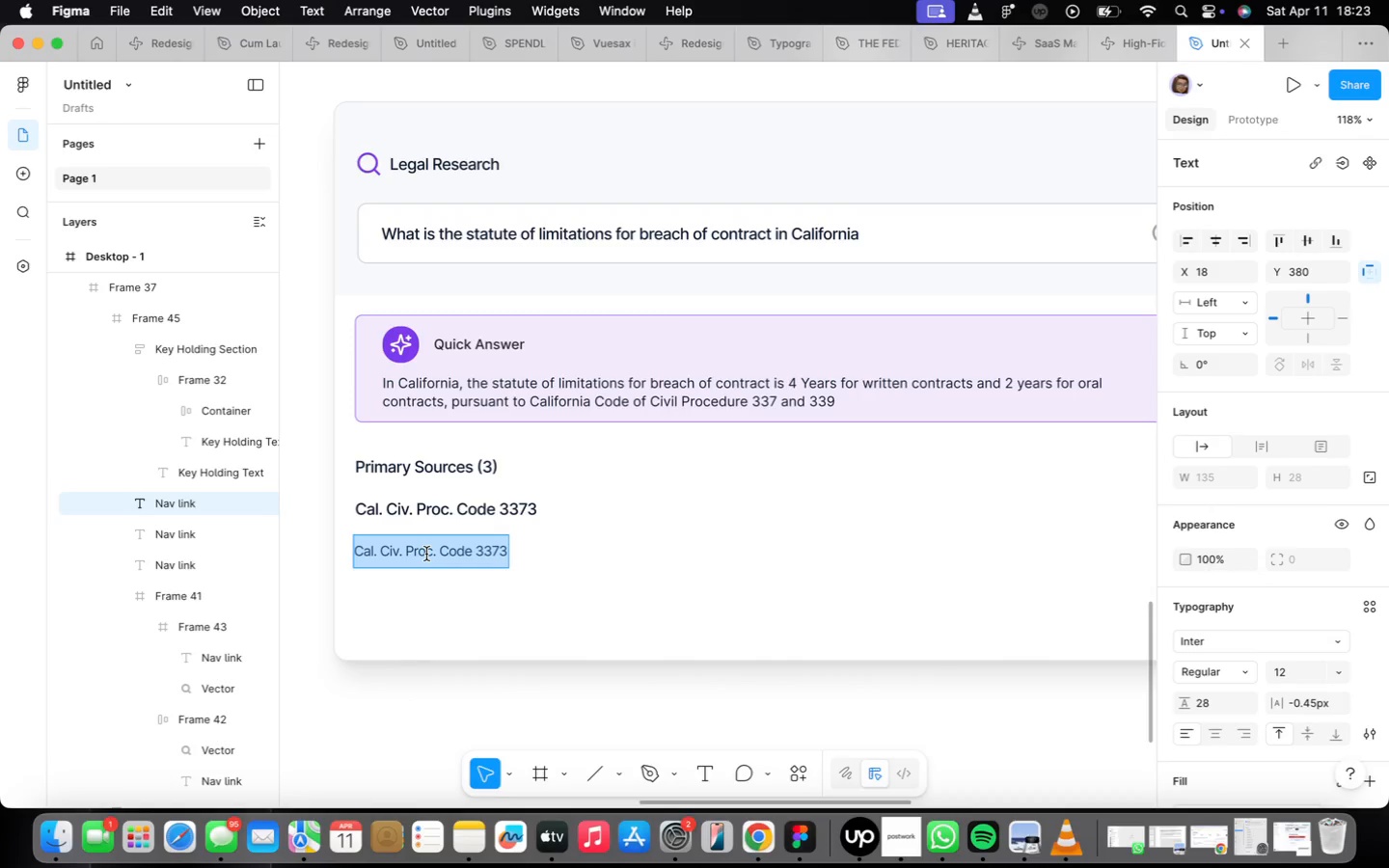 
type(Written contracts )
 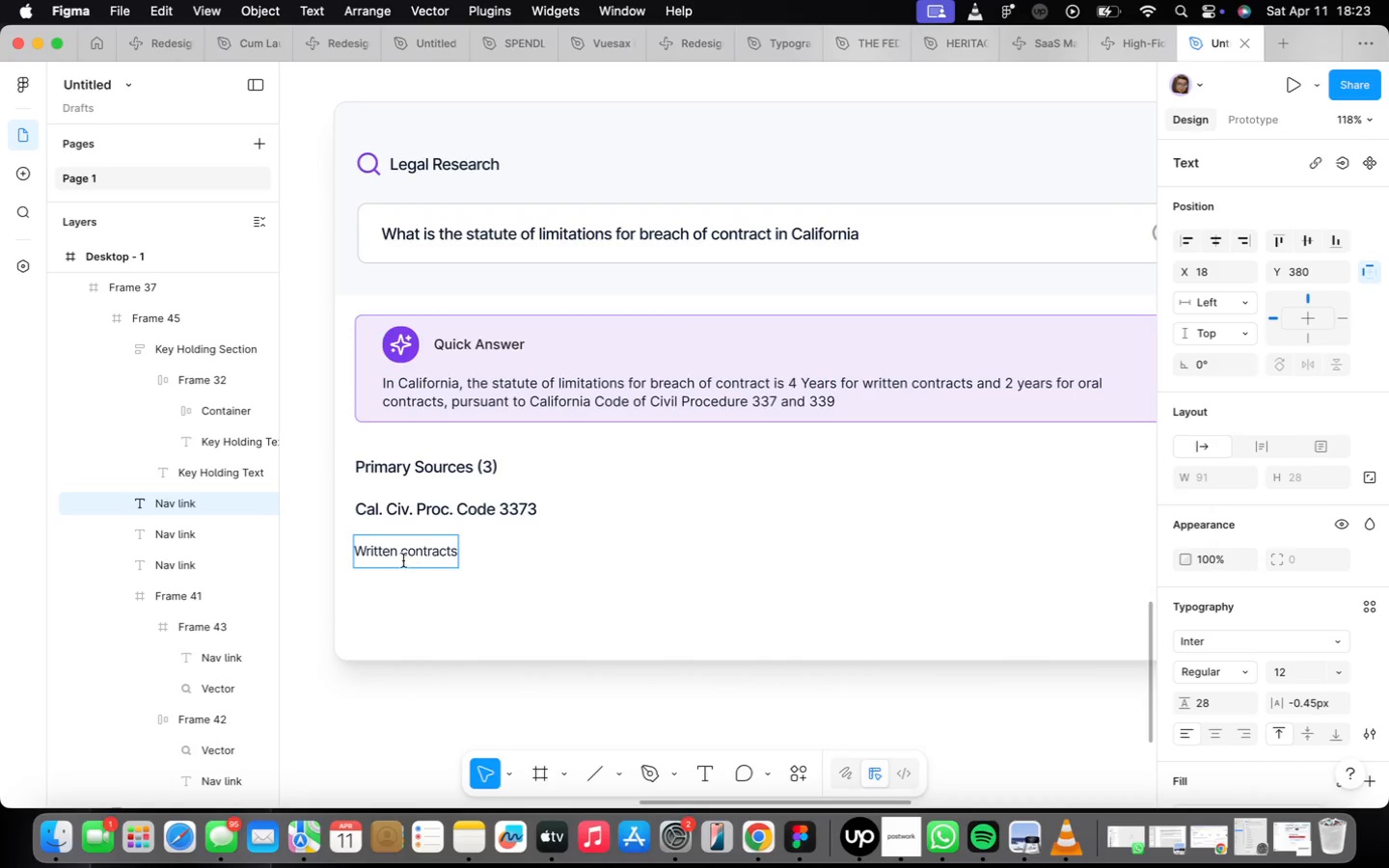 
left_click([547, 587])
 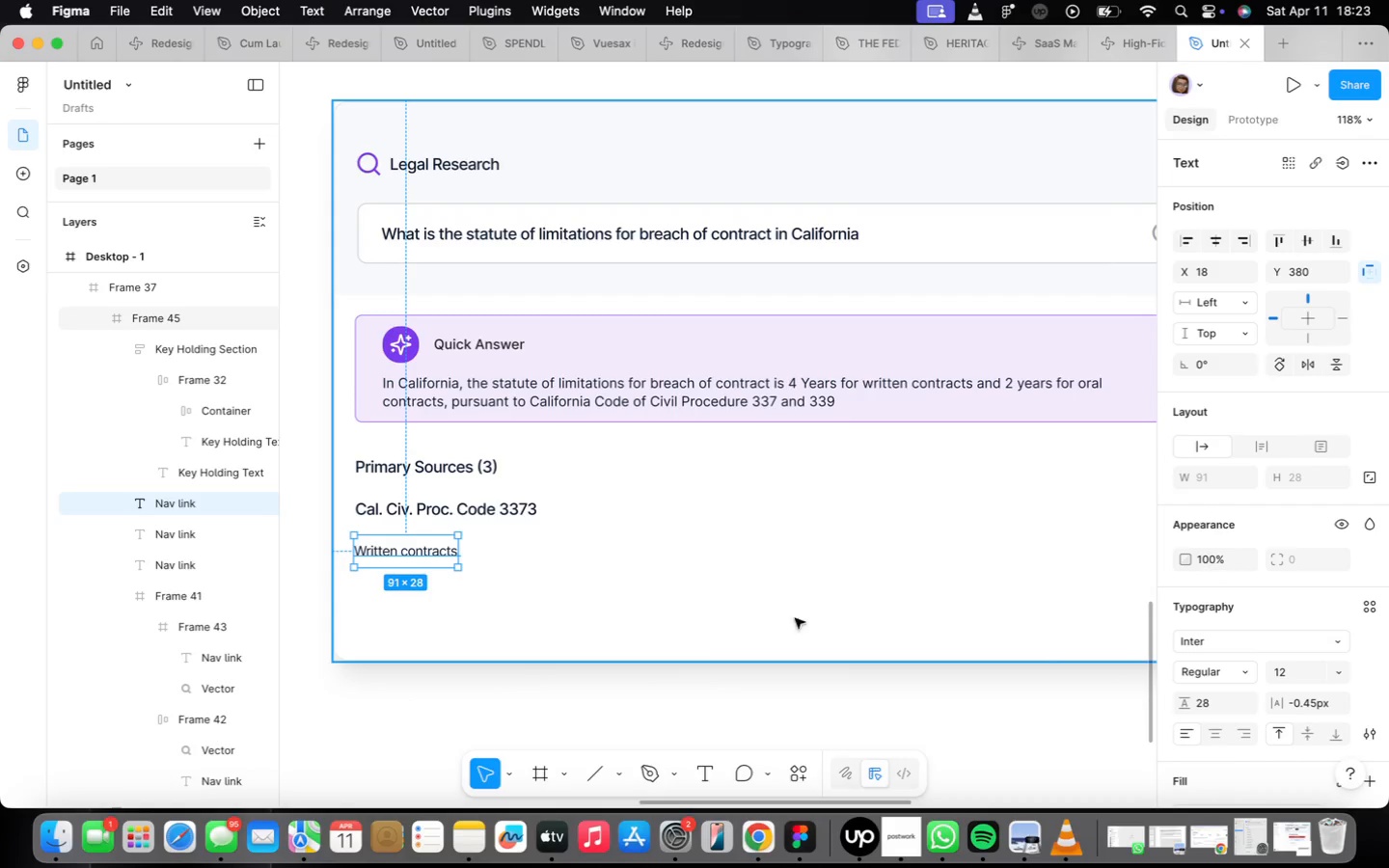 
scroll: coordinate [1277, 647], scroll_direction: down, amount: 9.0
 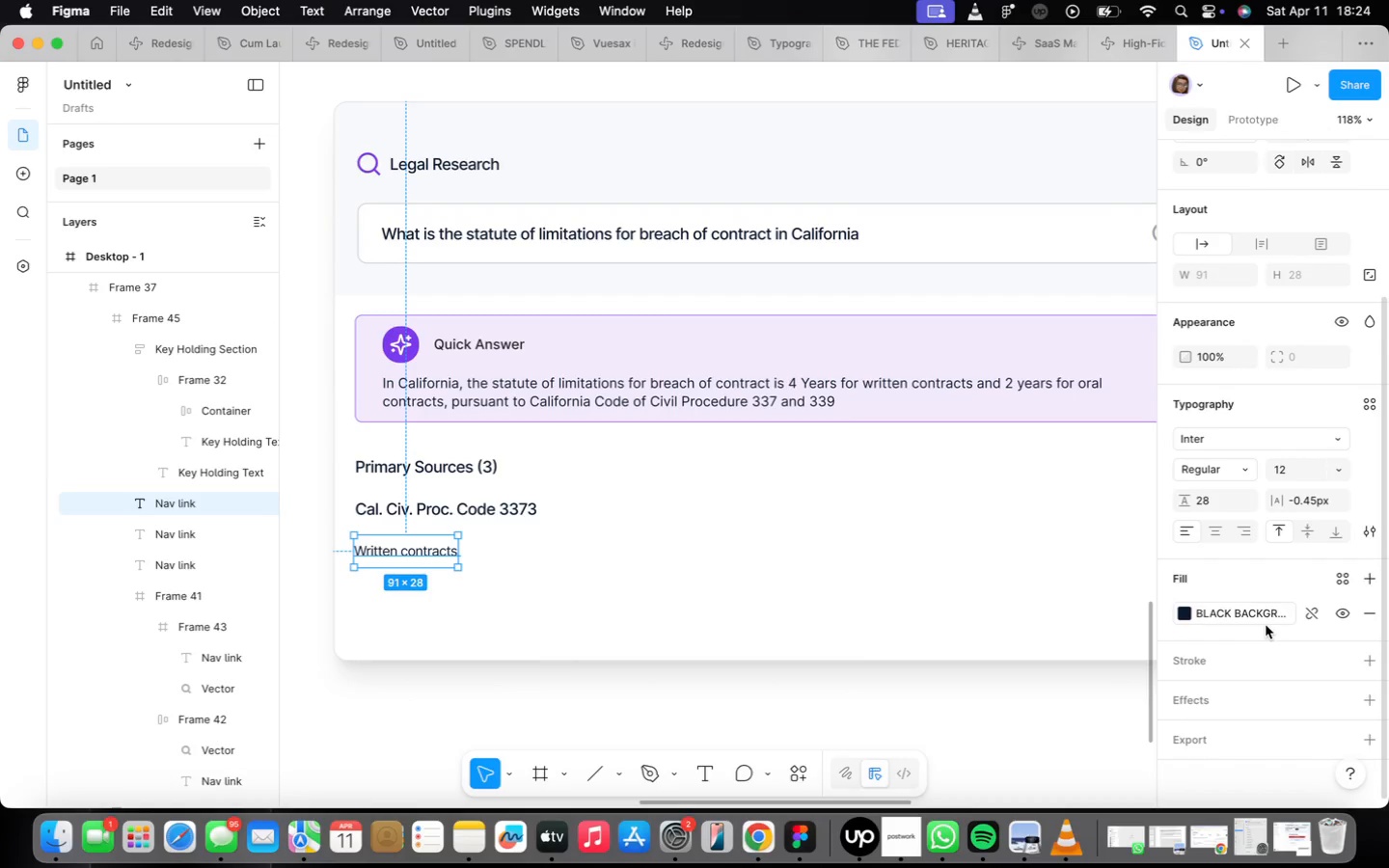 
left_click([1266, 625])
 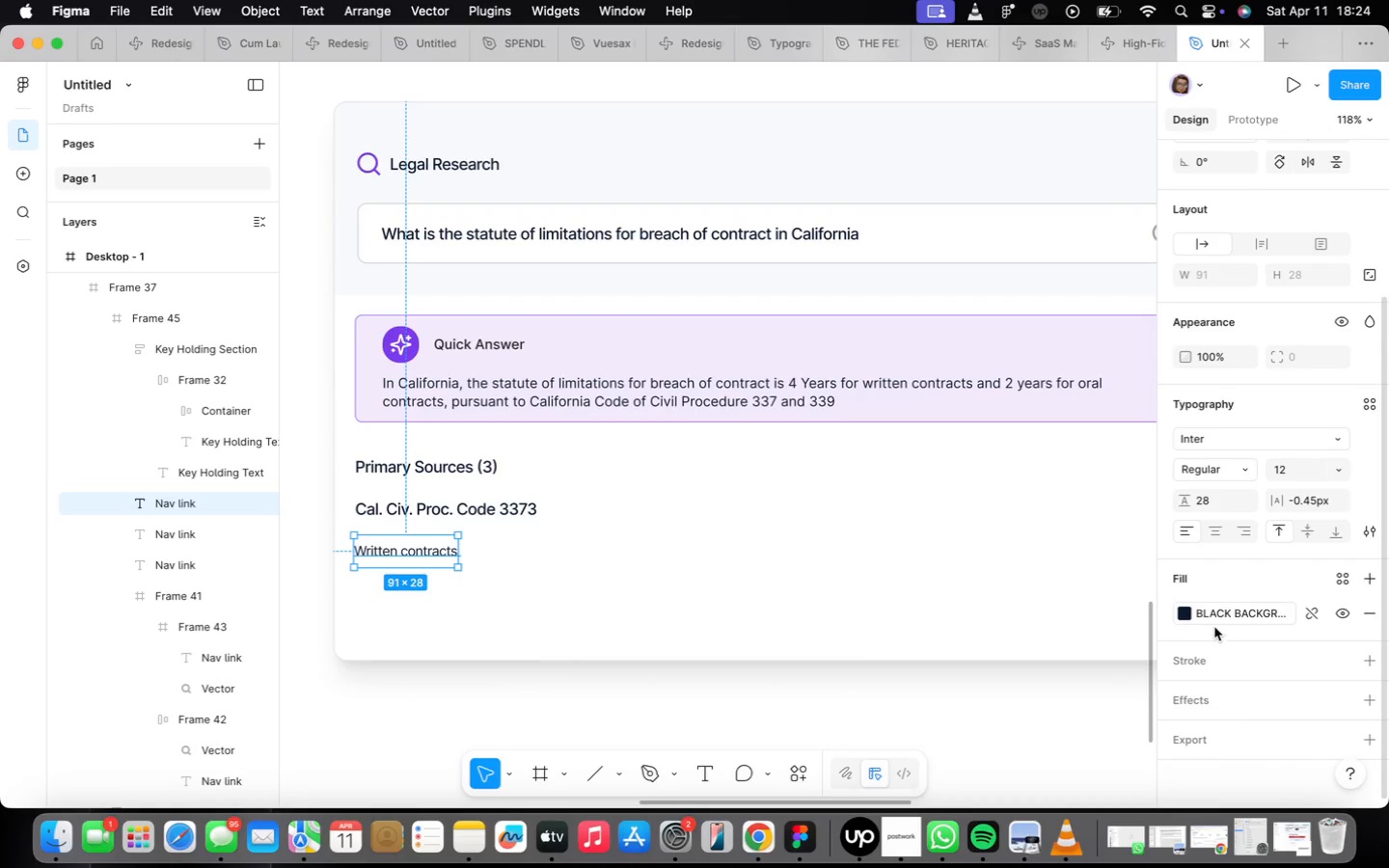 
left_click([1213, 620])
 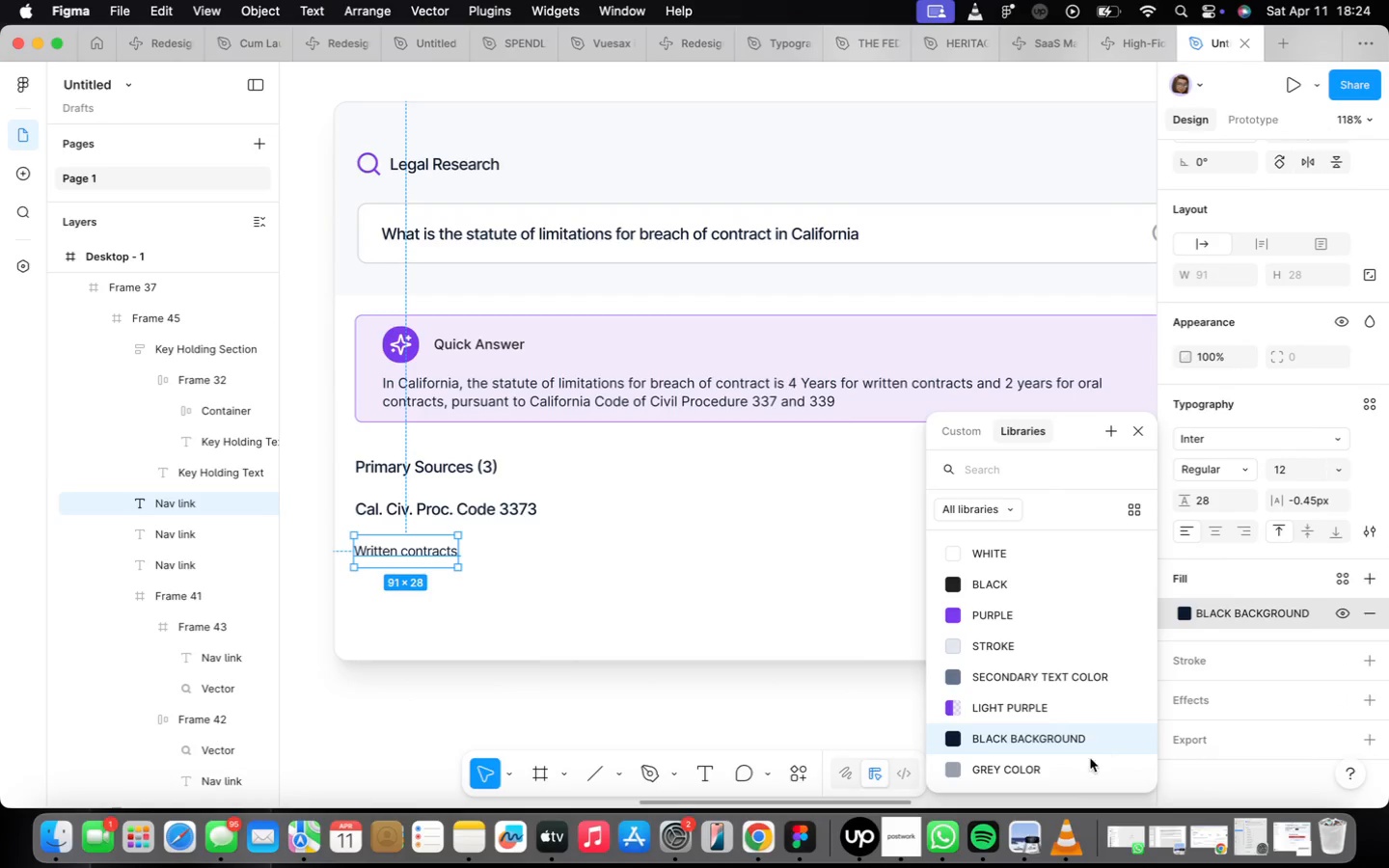 
left_click([1069, 769])
 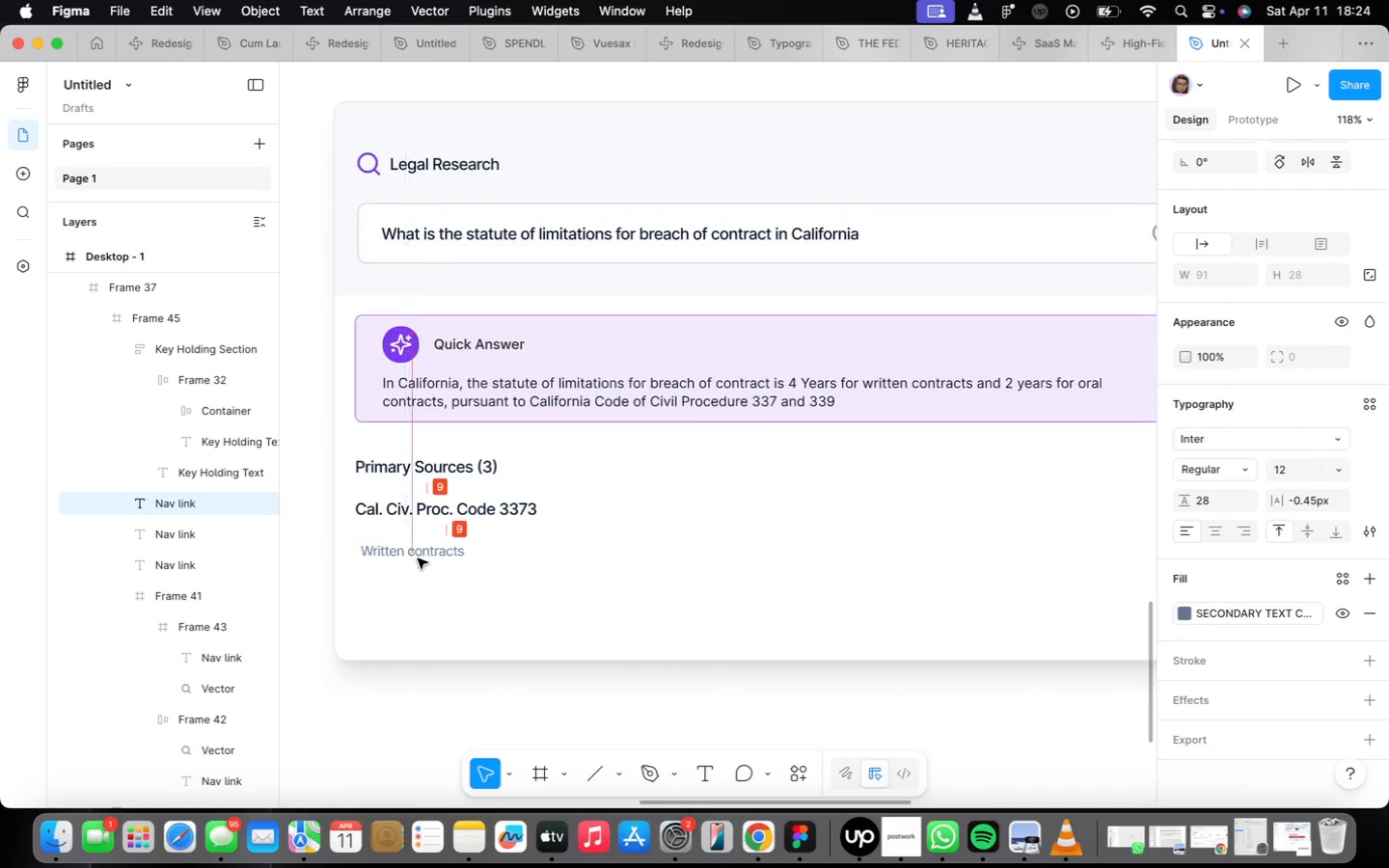 
wait(6.02)
 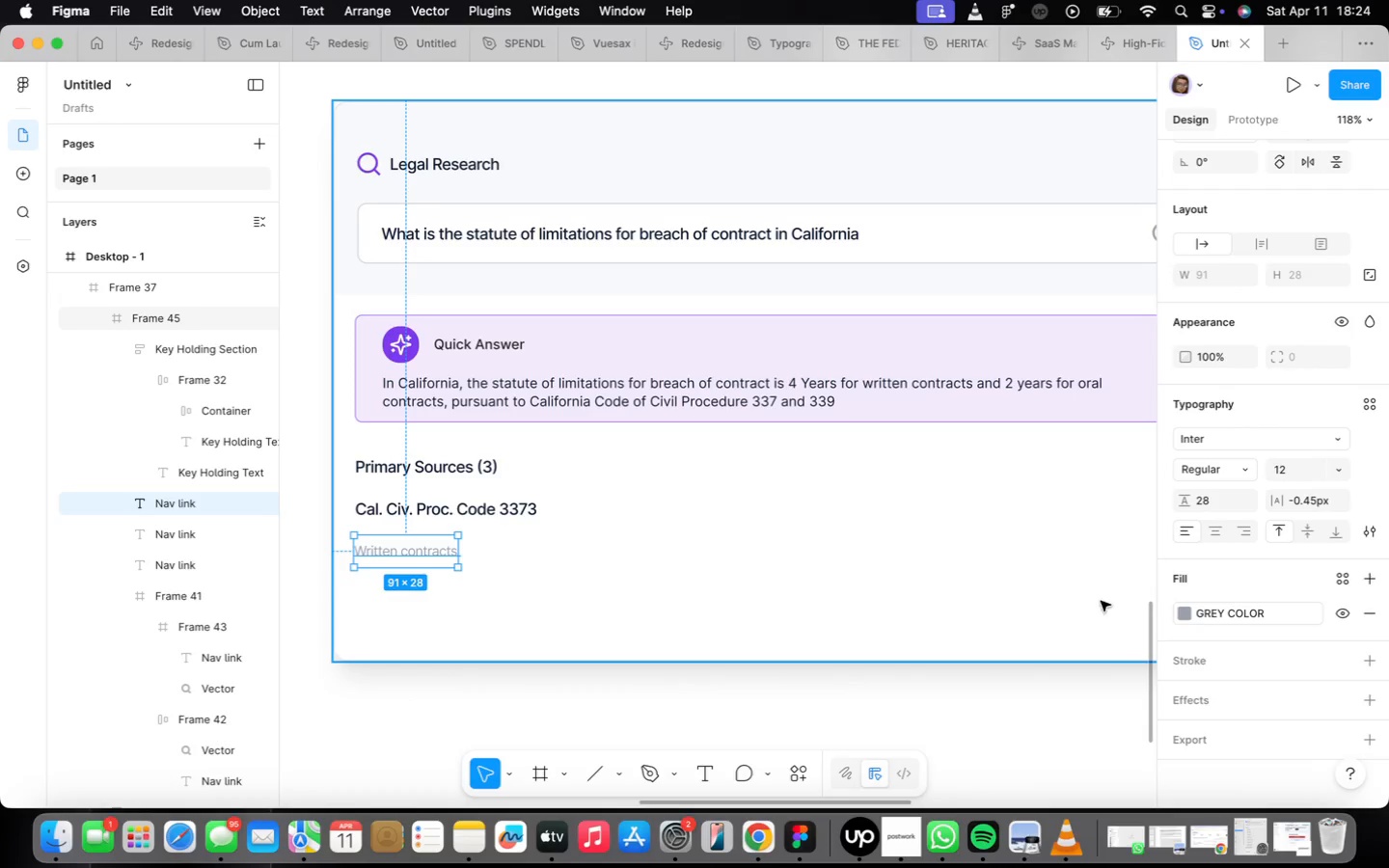 
left_click([407, 506])
 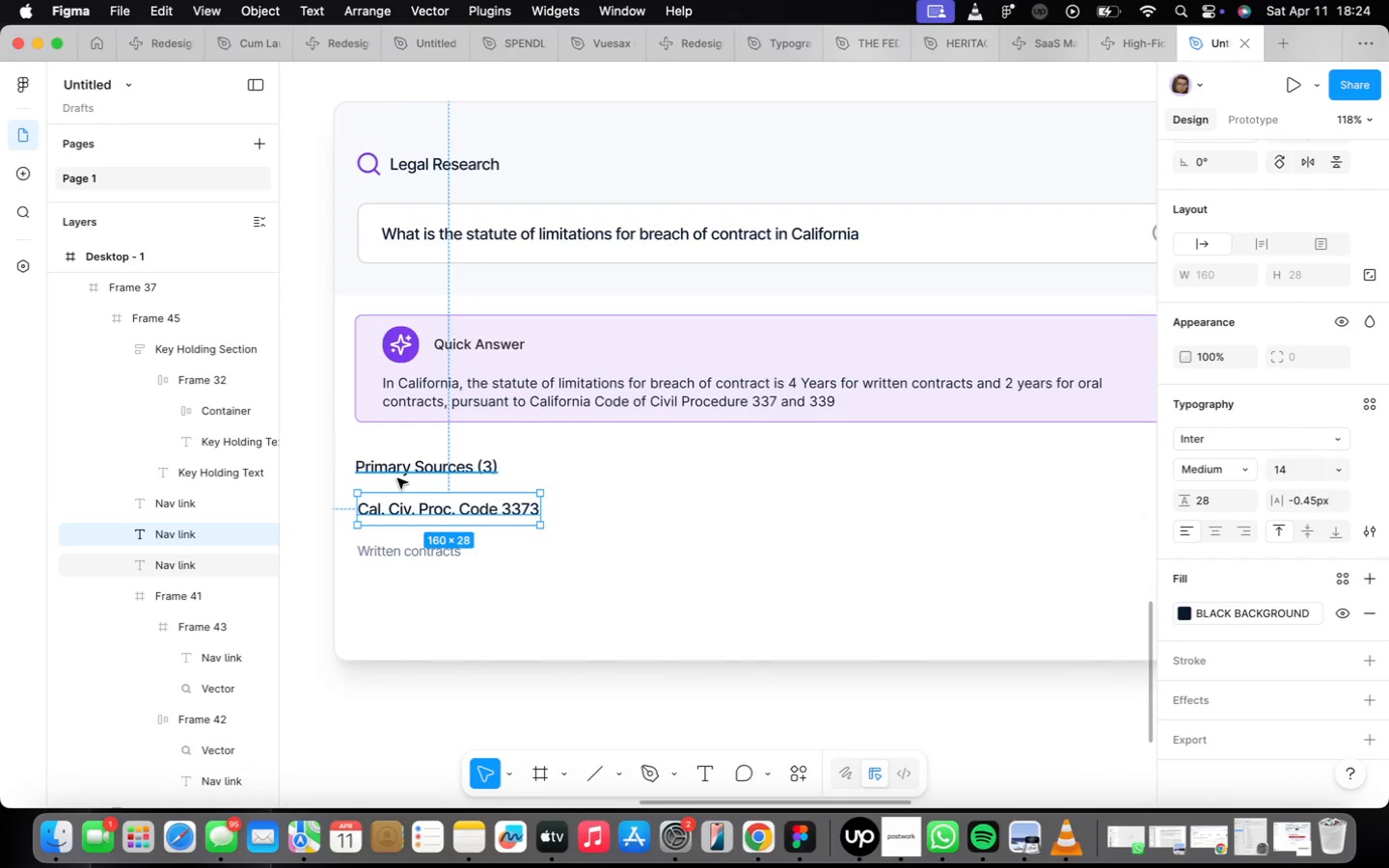 
left_click([392, 469])
 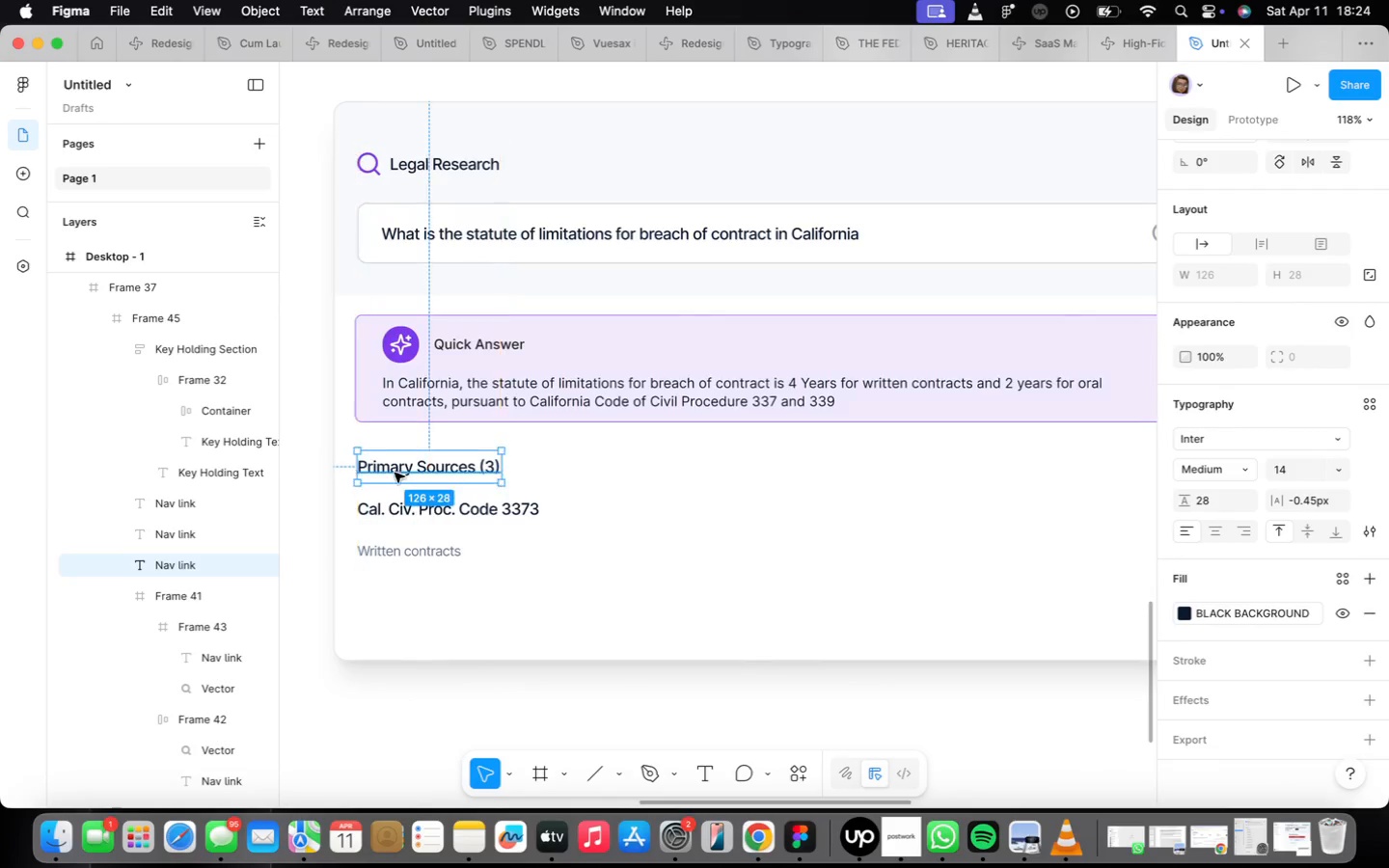 
left_click([390, 556])
 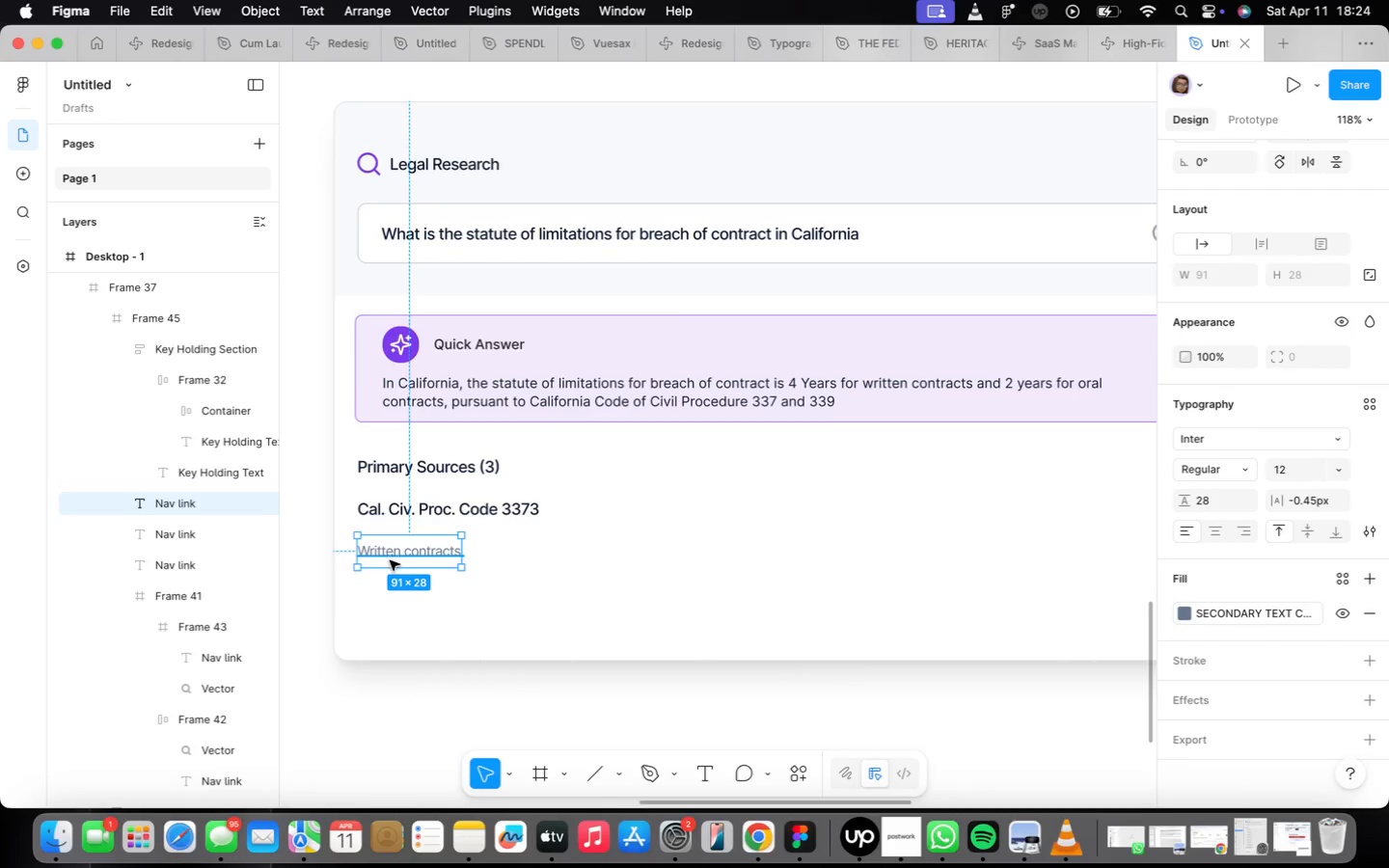 
scroll: coordinate [395, 560], scroll_direction: down, amount: 10.0
 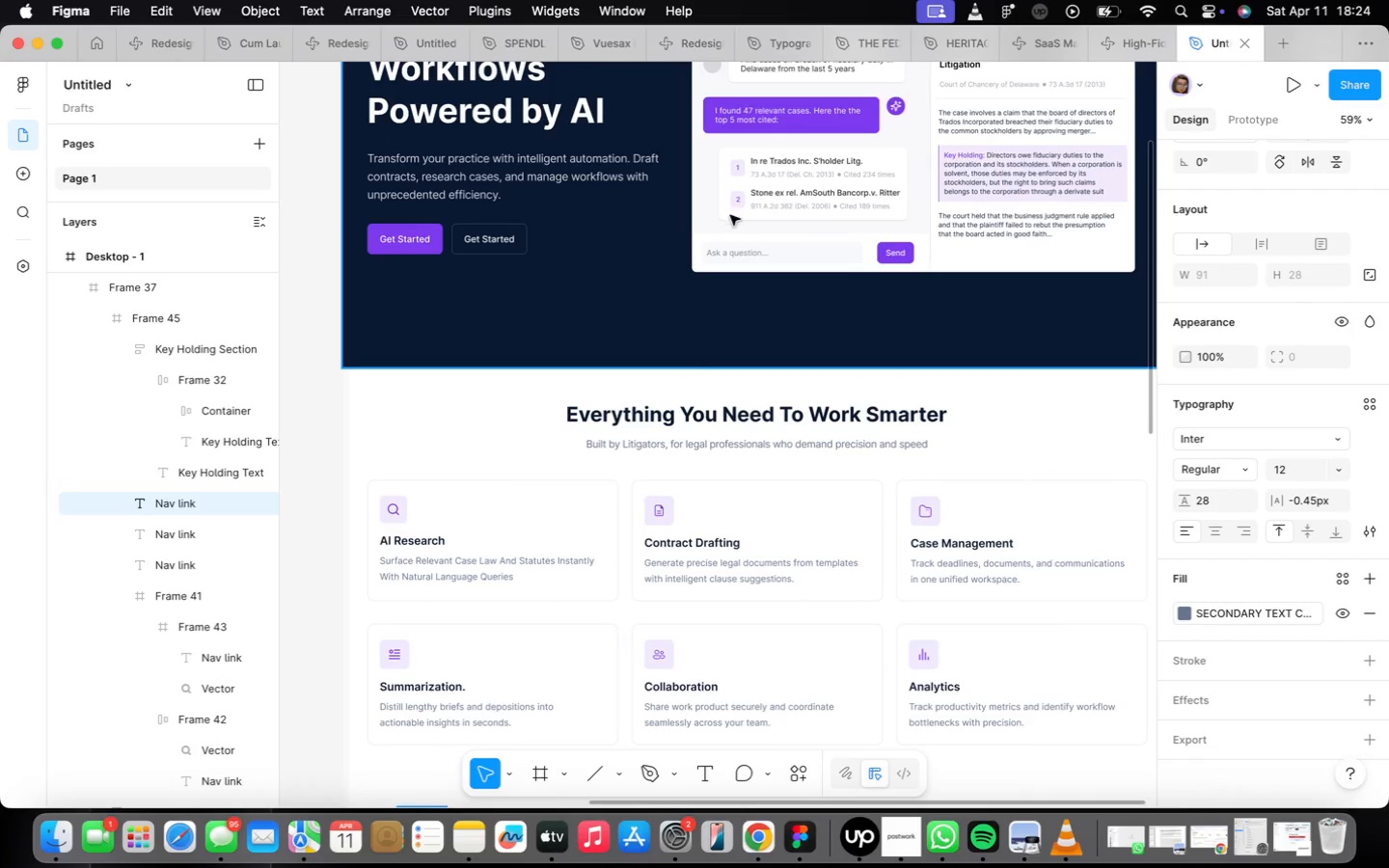 
wait(10.24)
 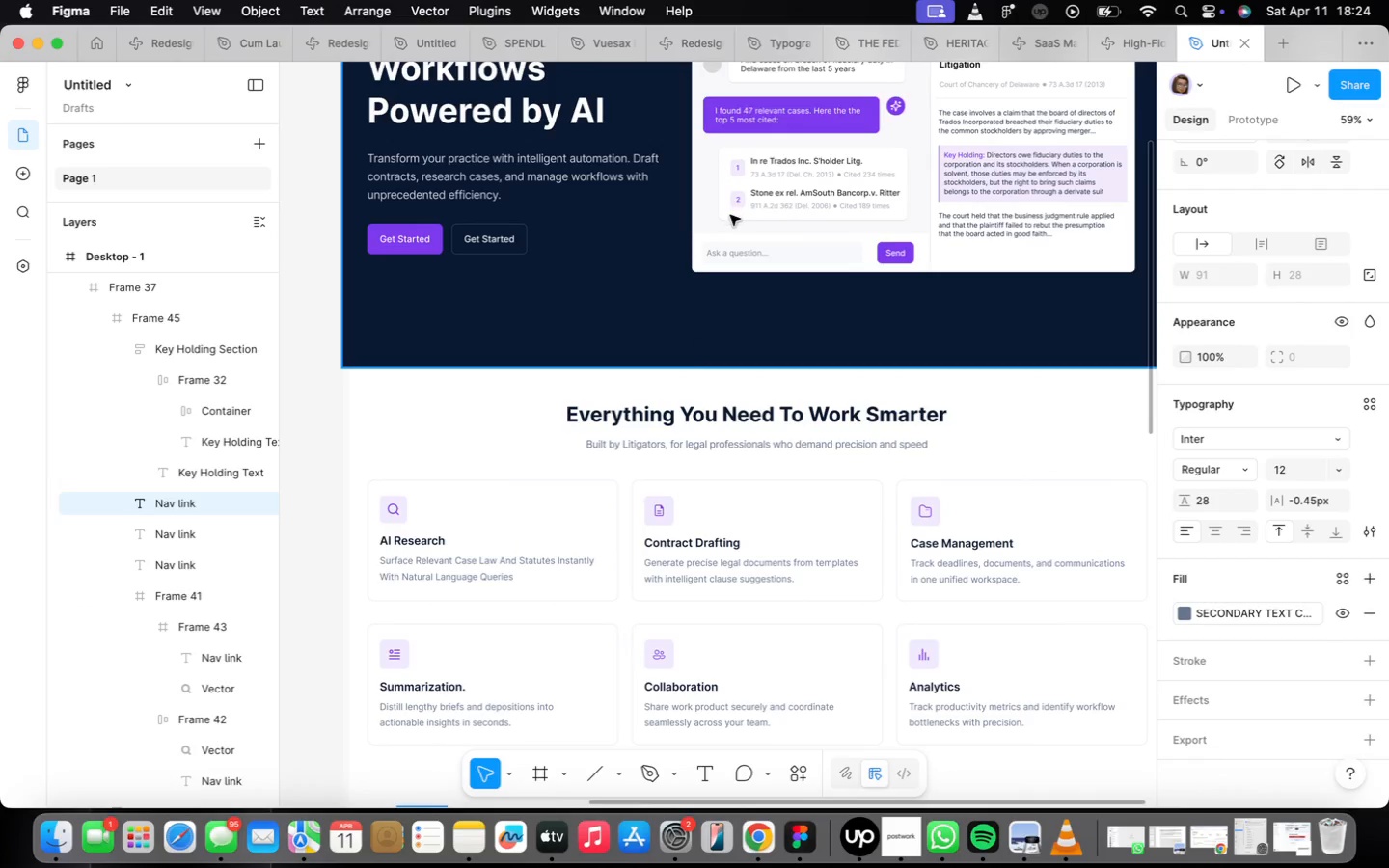 
scroll: coordinate [586, 650], scroll_direction: up, amount: 11.0
 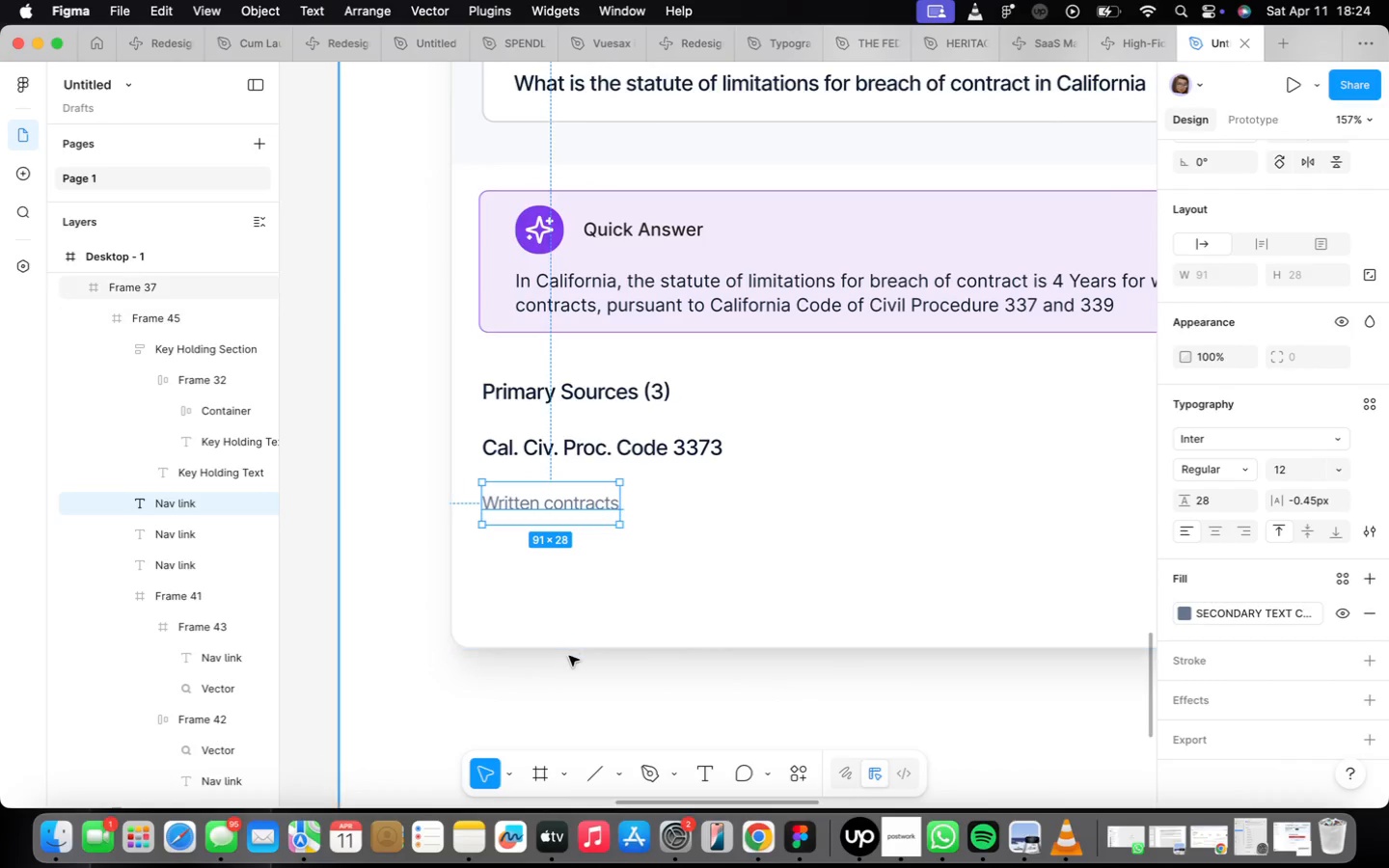 
left_click([571, 672])
 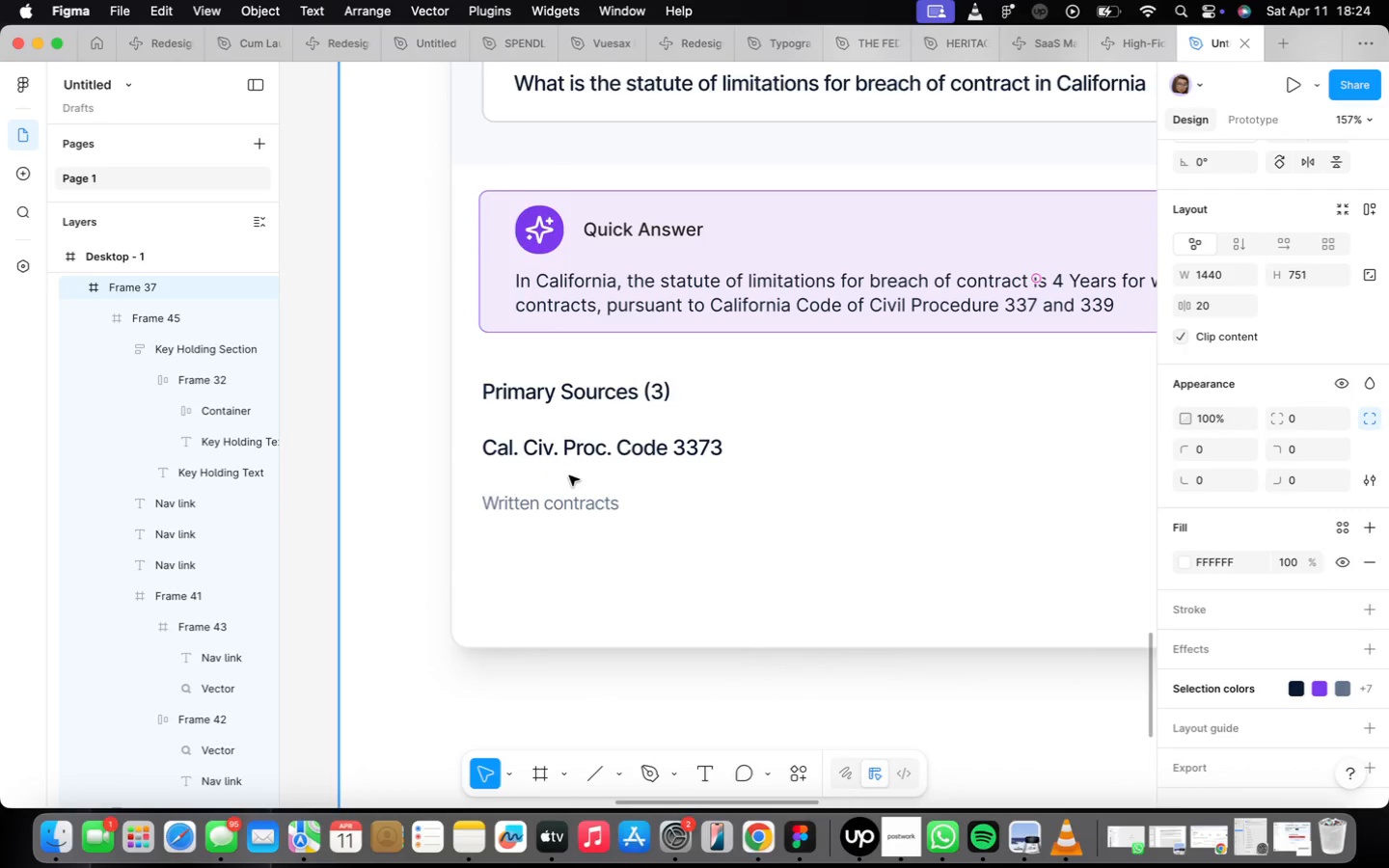 
left_click([567, 514])
 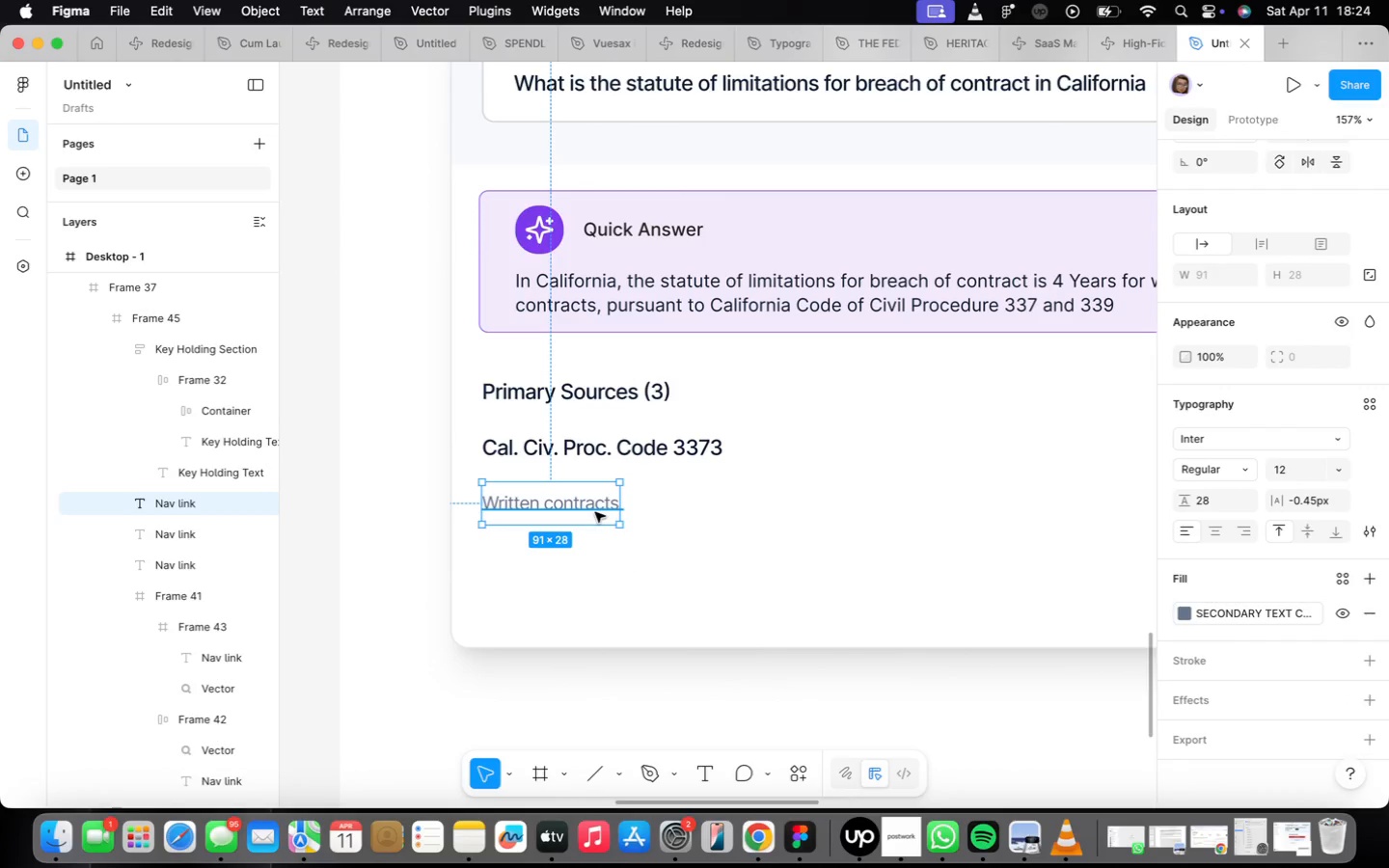 
left_click_drag(start_coordinate=[598, 515], to_coordinate=[805, 524])
 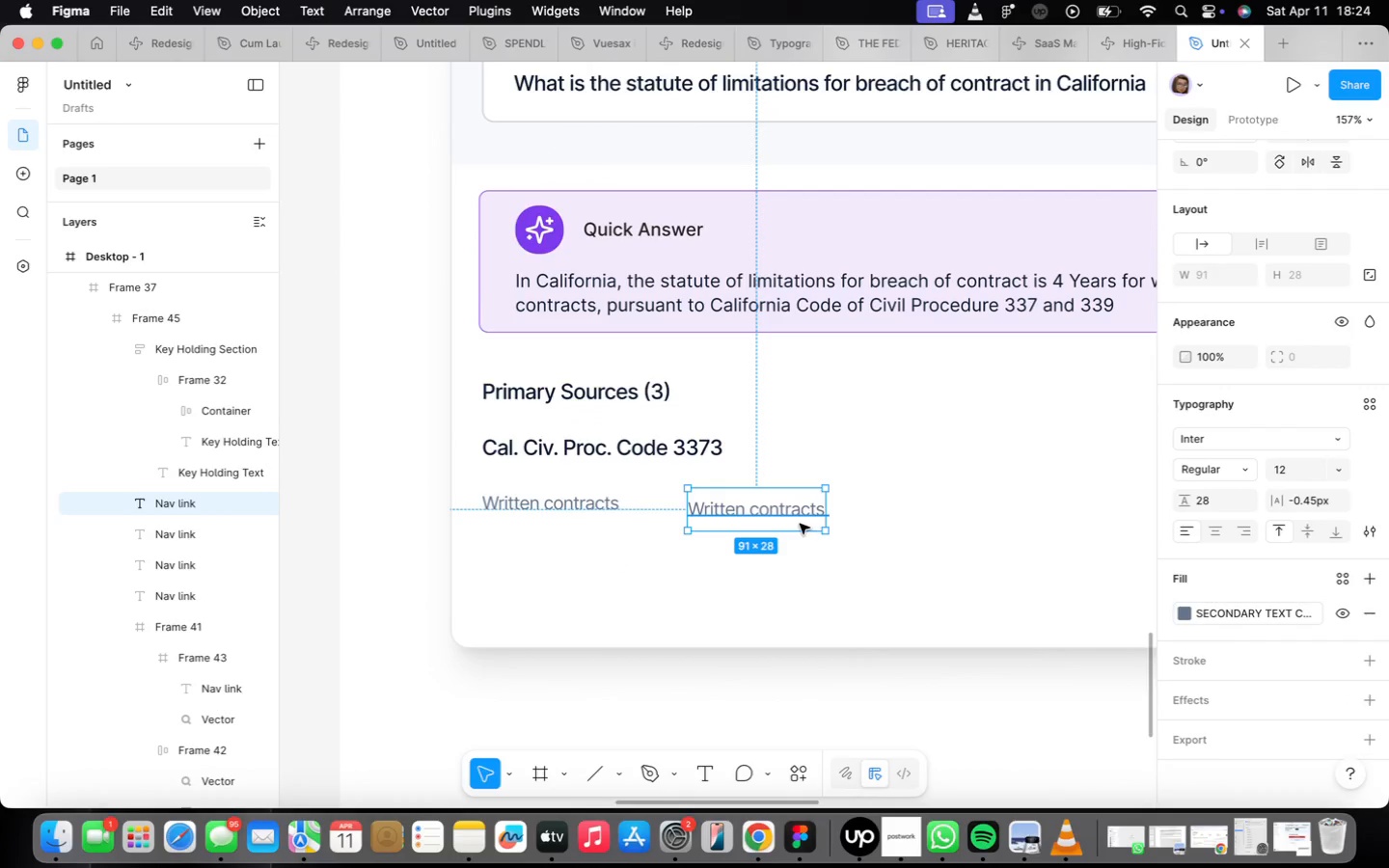 
hold_key(key=OptionLeft, duration=0.86)
 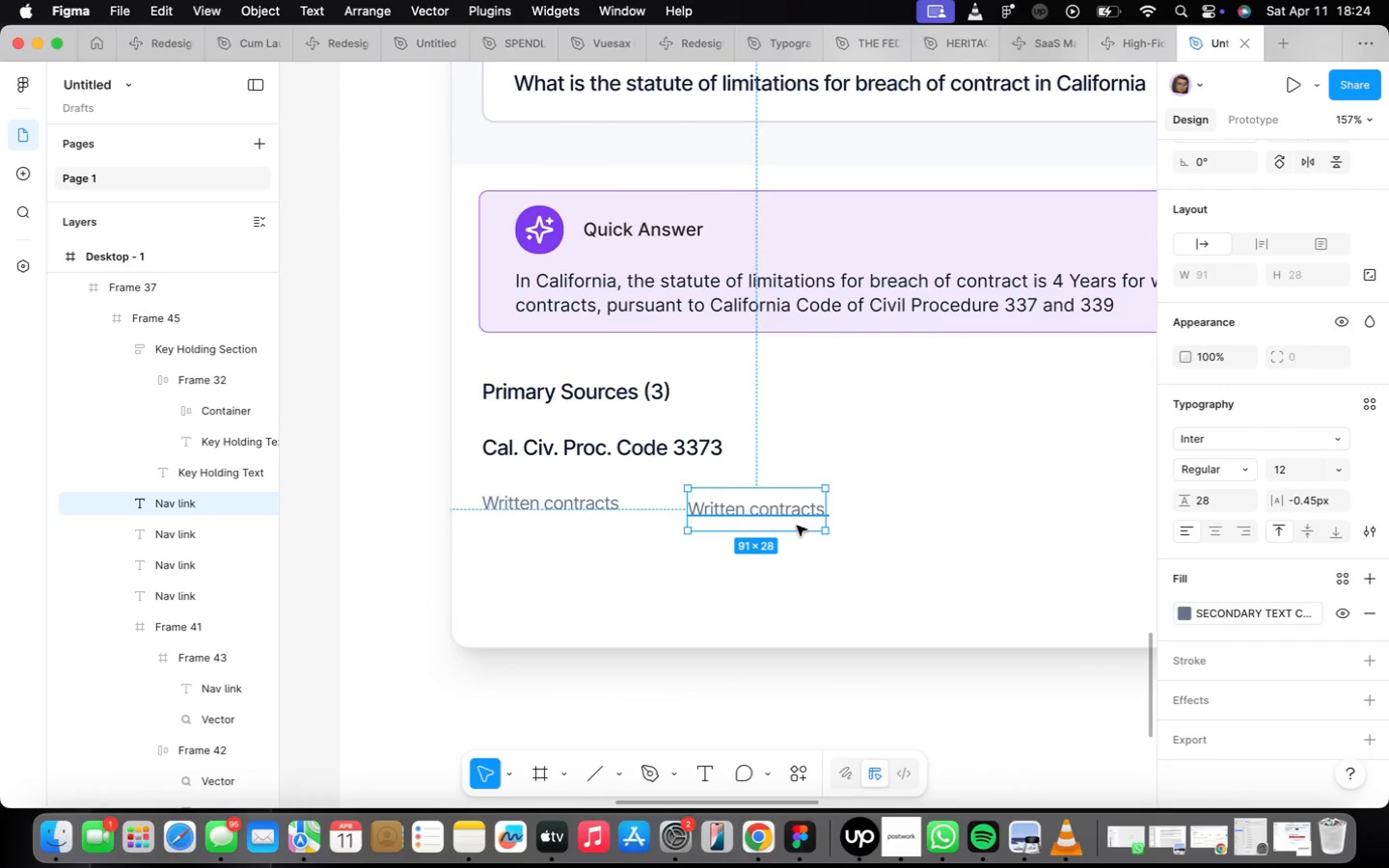 
key(Backspace)
 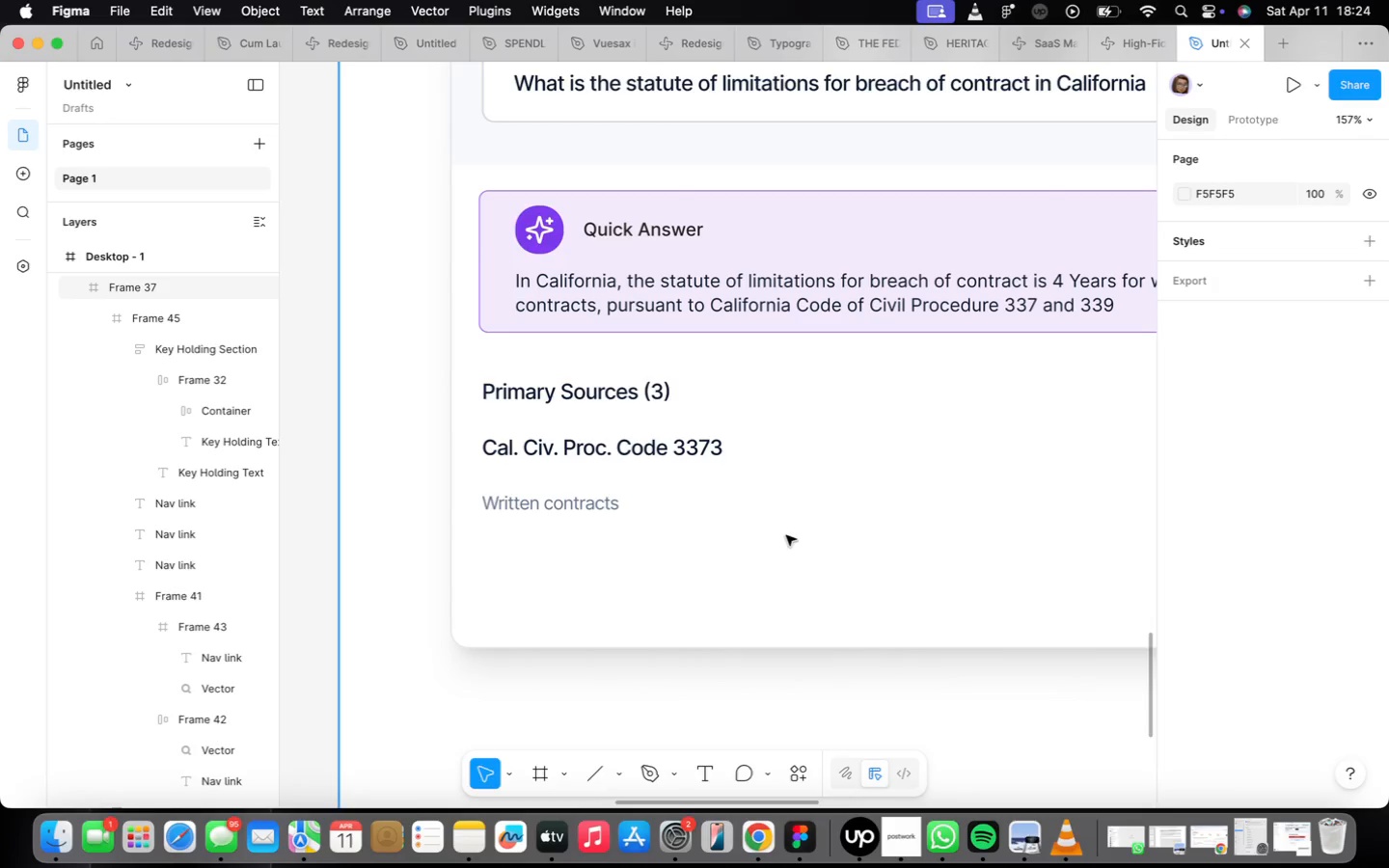 
key(O)
 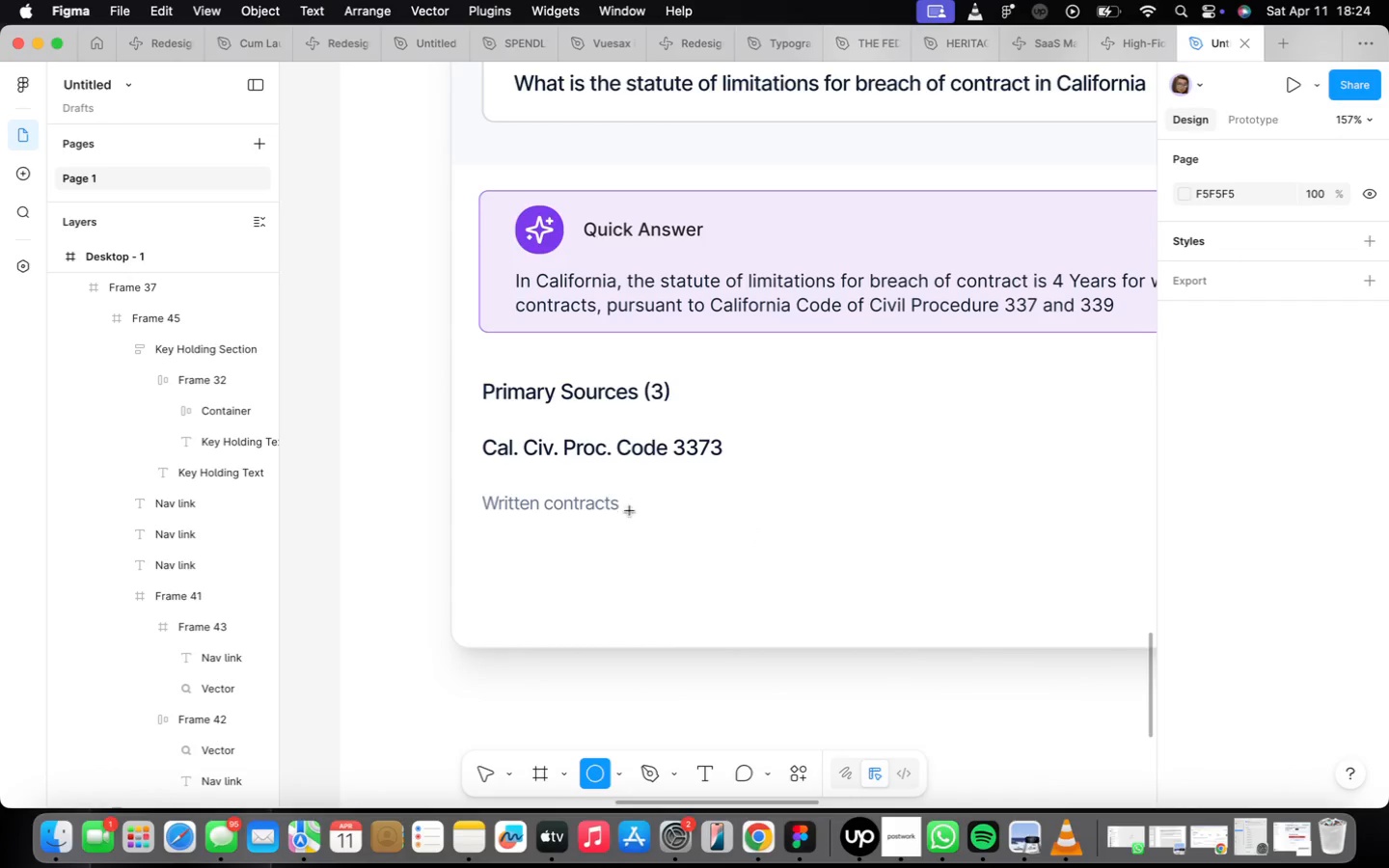 
left_click_drag(start_coordinate=[632, 502], to_coordinate=[644, 514])
 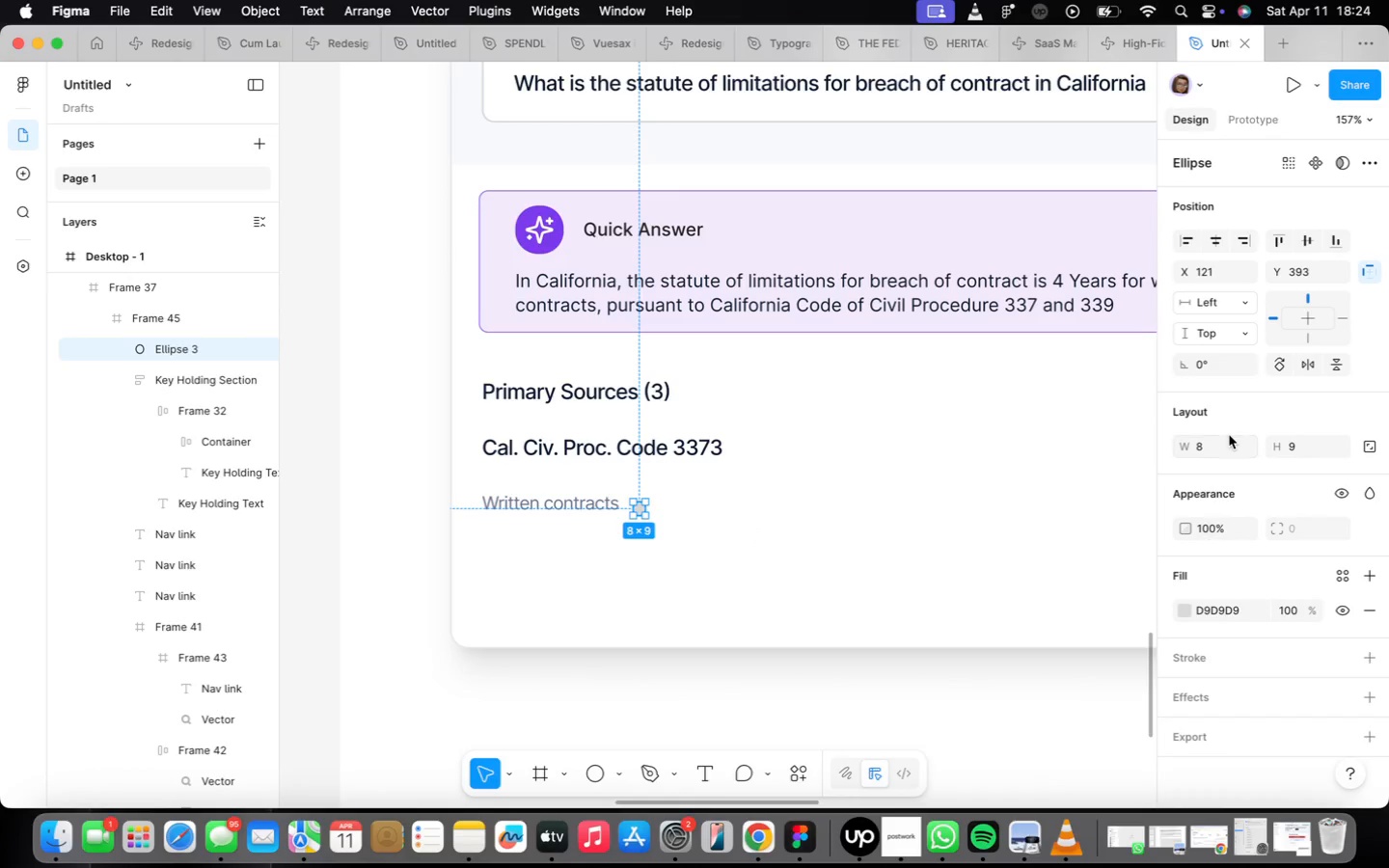 
left_click([1226, 441])
 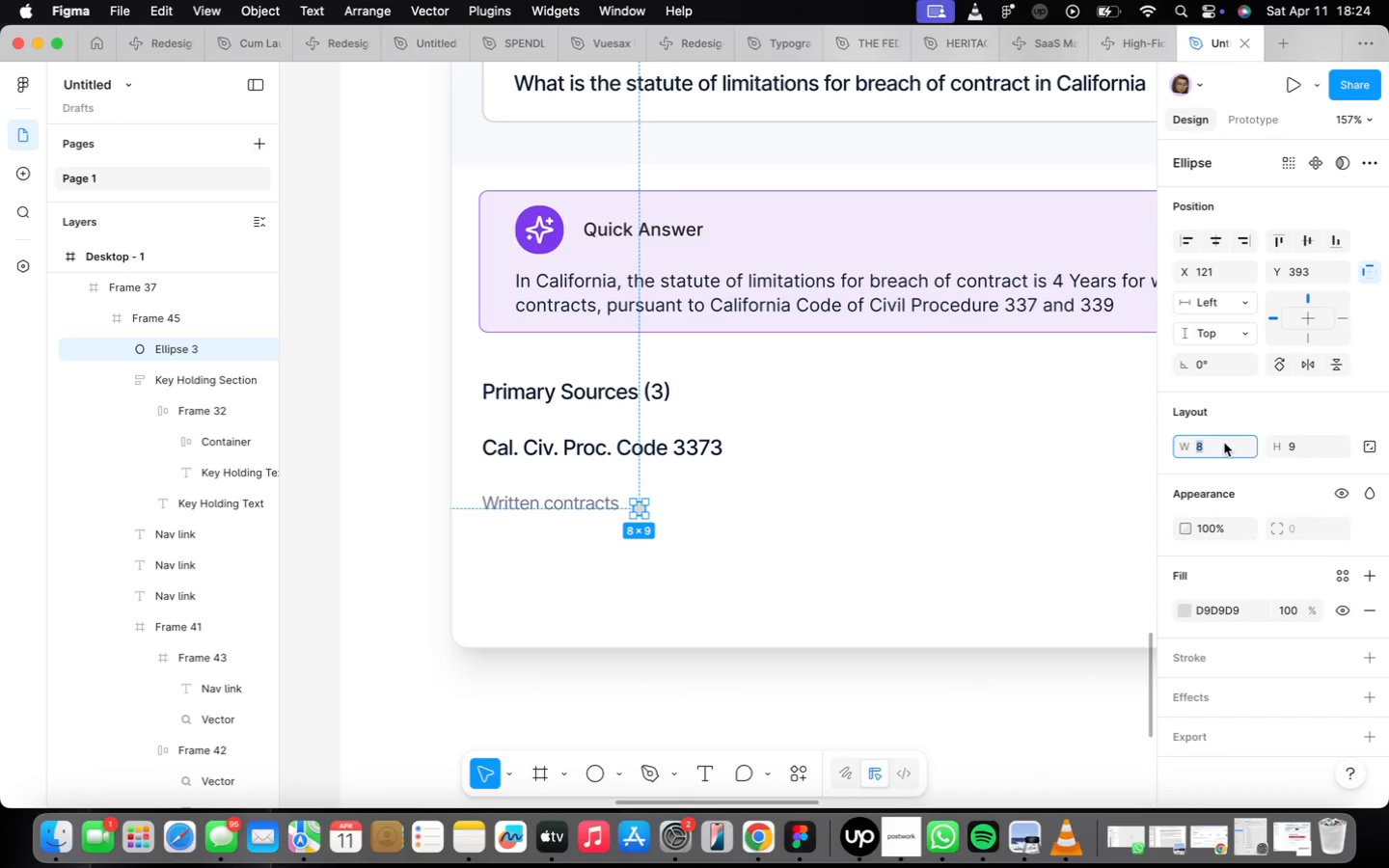 
key(6)
 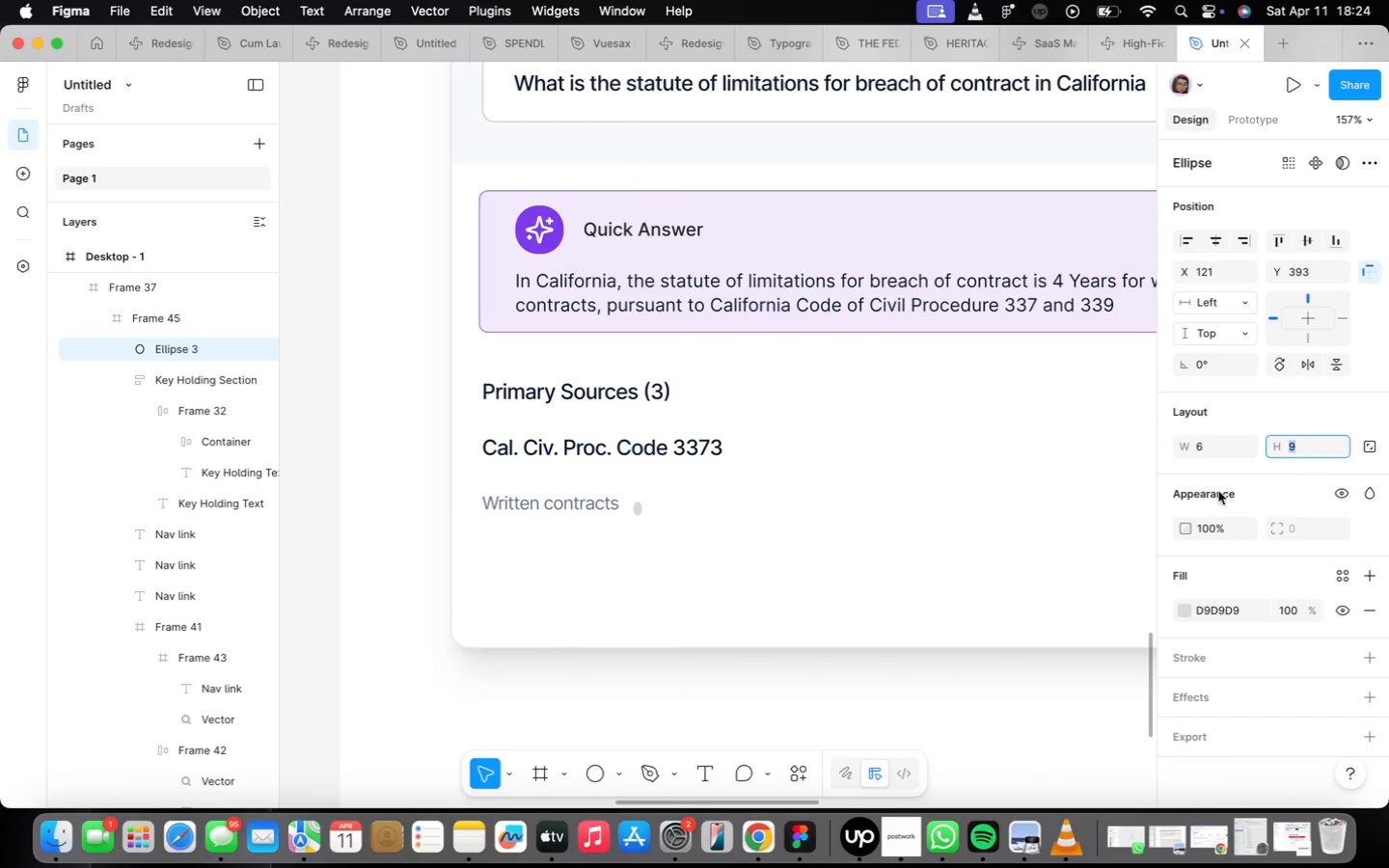 
key(6)
 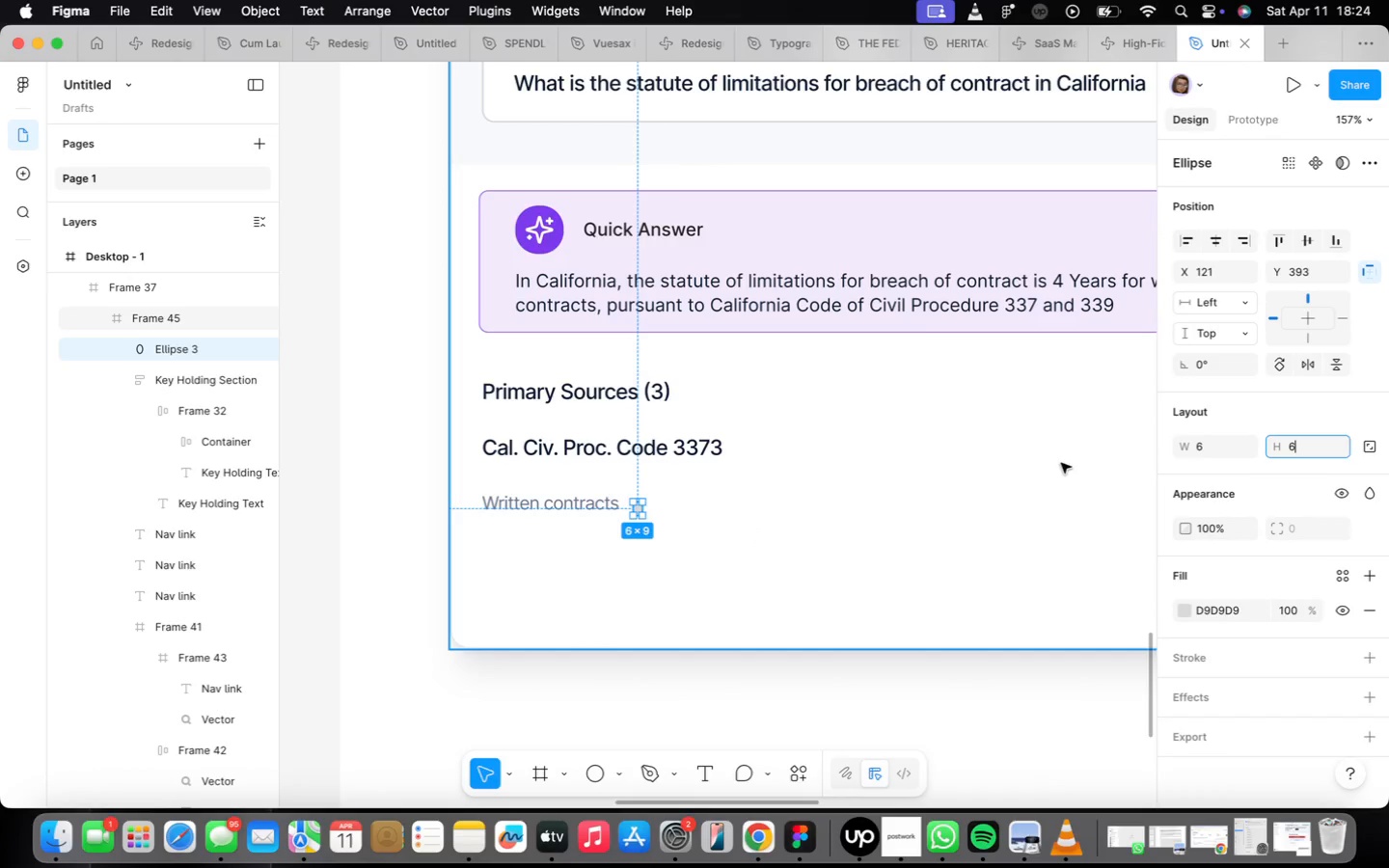 
key(Enter)
 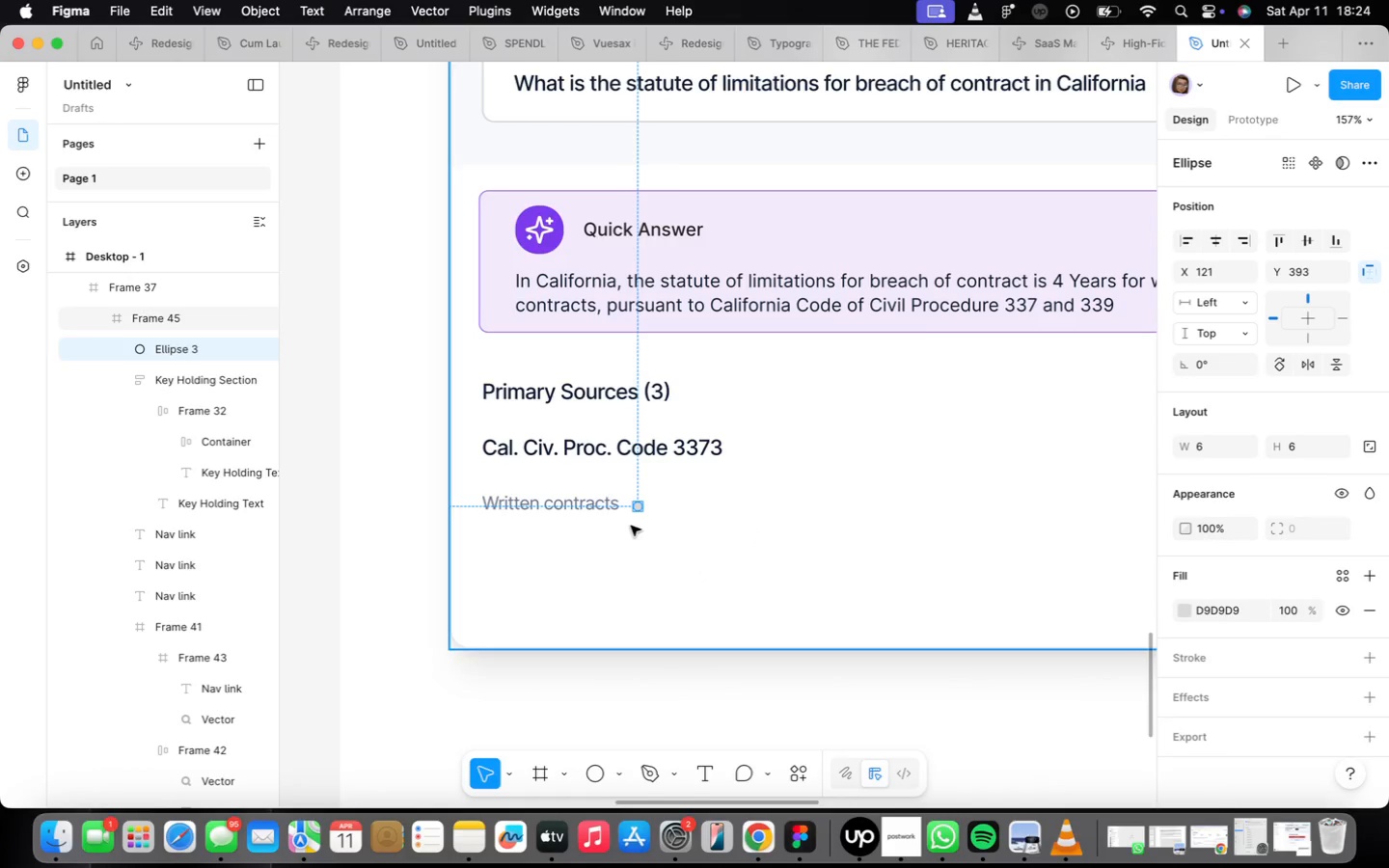 
scroll: coordinate [624, 519], scroll_direction: up, amount: 14.0
 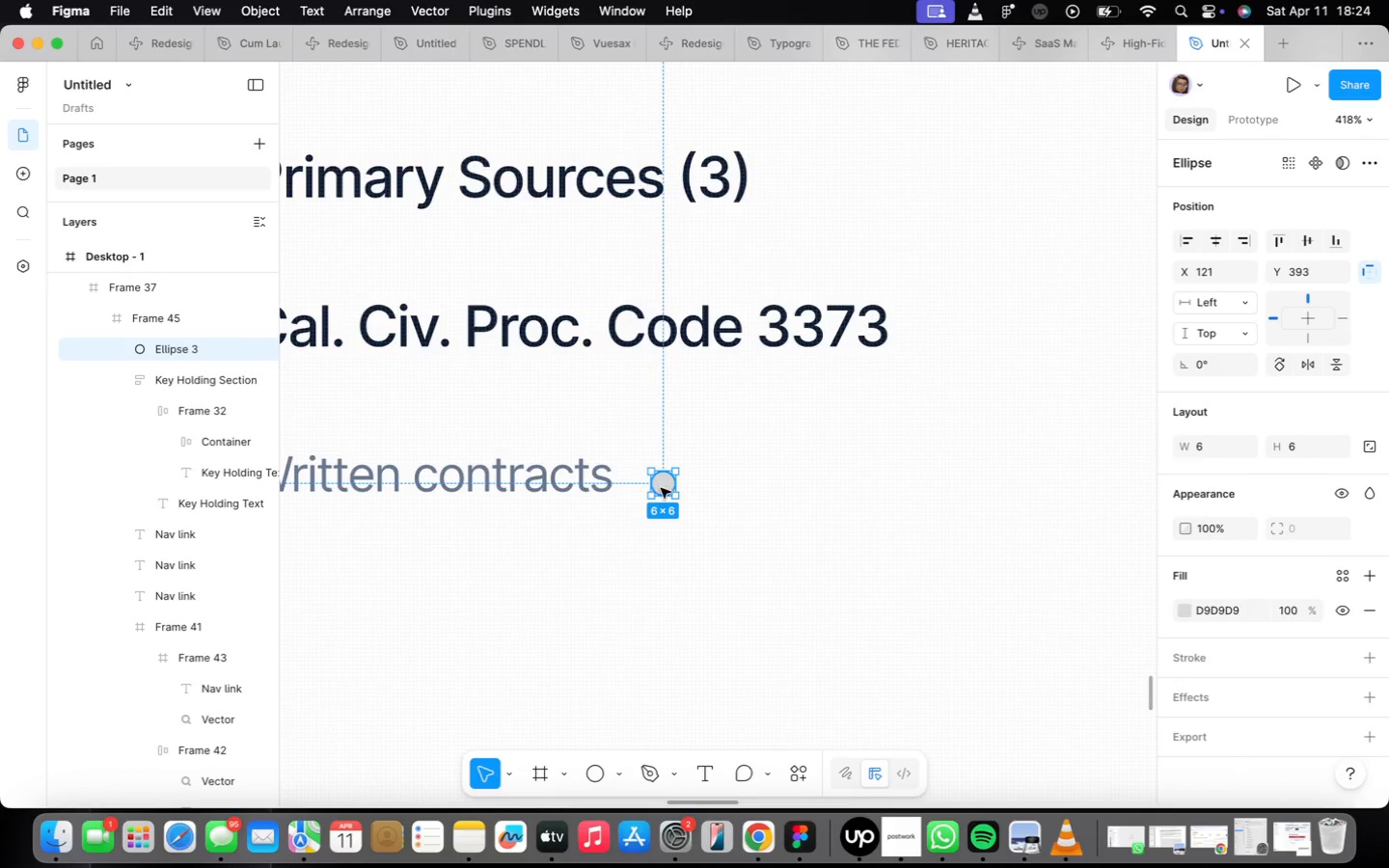 
left_click_drag(start_coordinate=[665, 488], to_coordinate=[661, 483])
 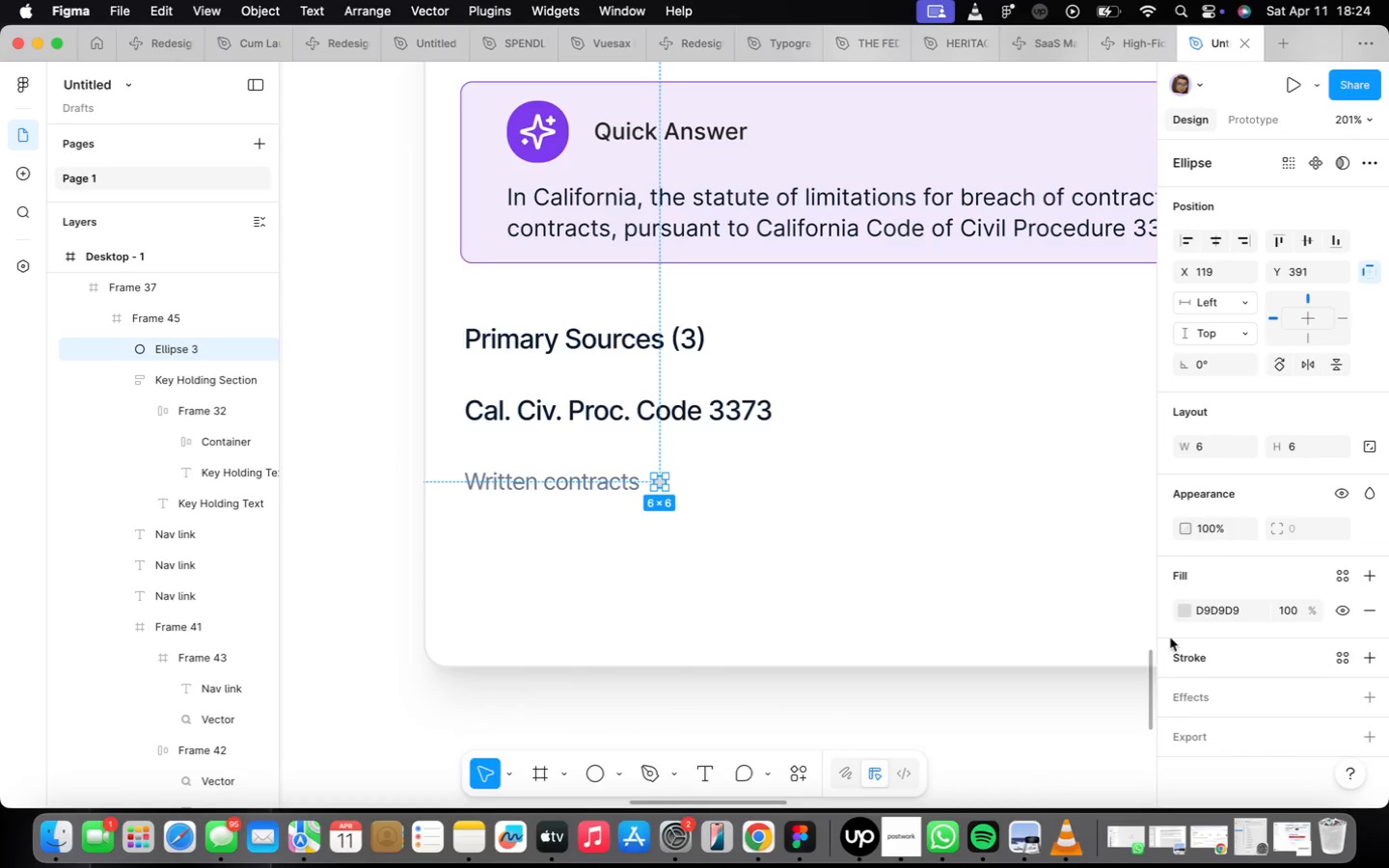 
scroll: coordinate [665, 488], scroll_direction: down, amount: 11.0
 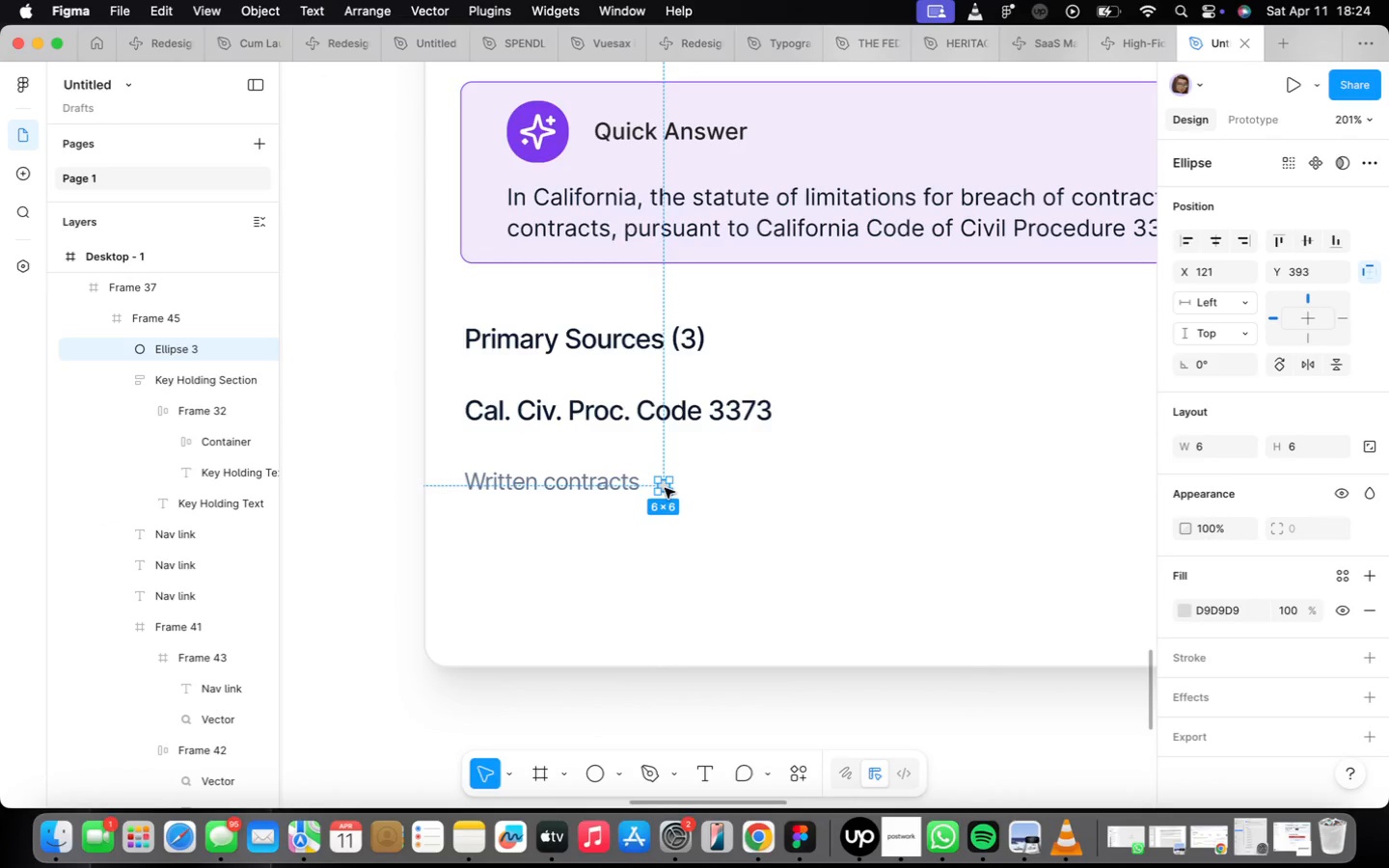 
left_click([1184, 613])
 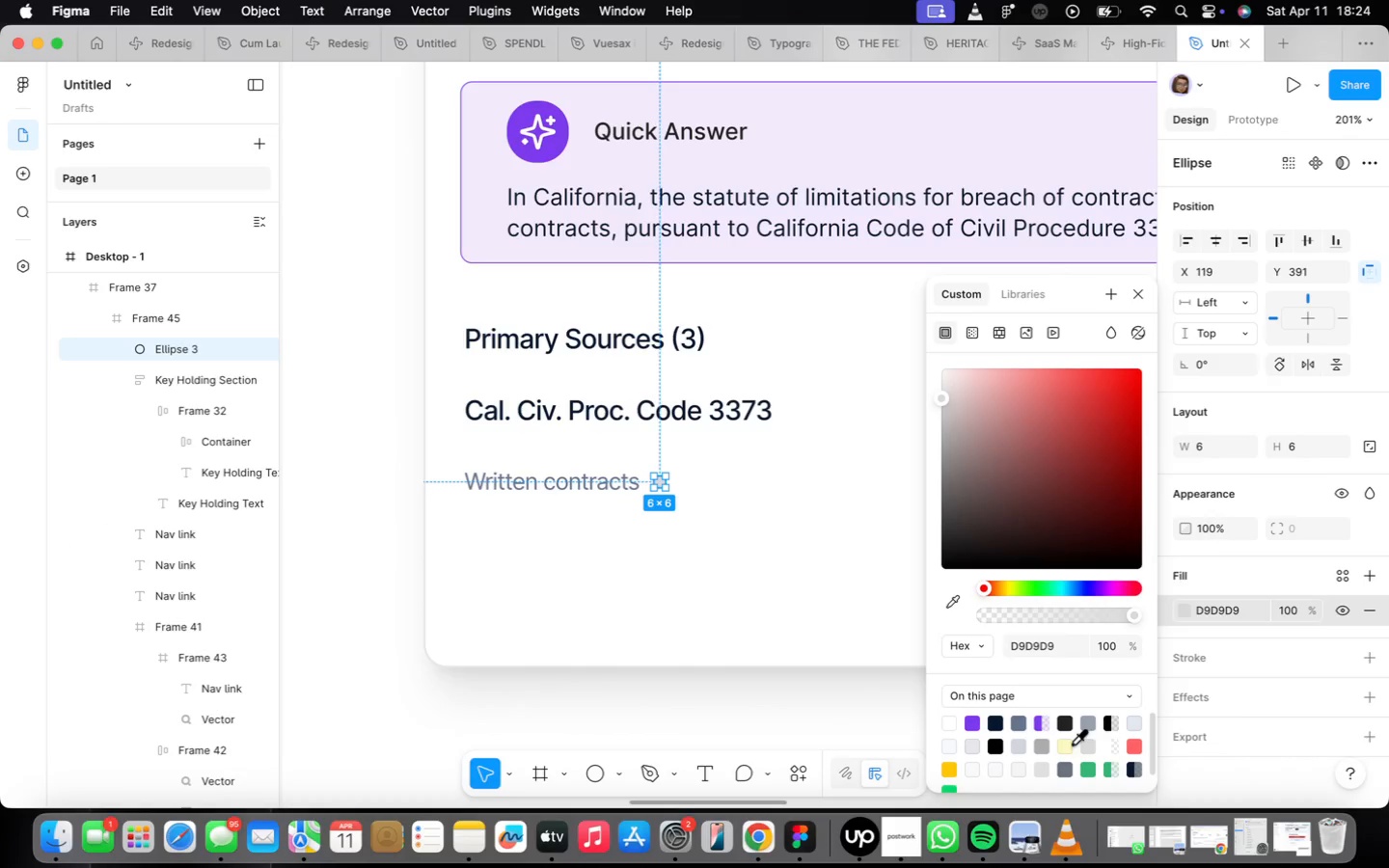 
left_click([1044, 744])
 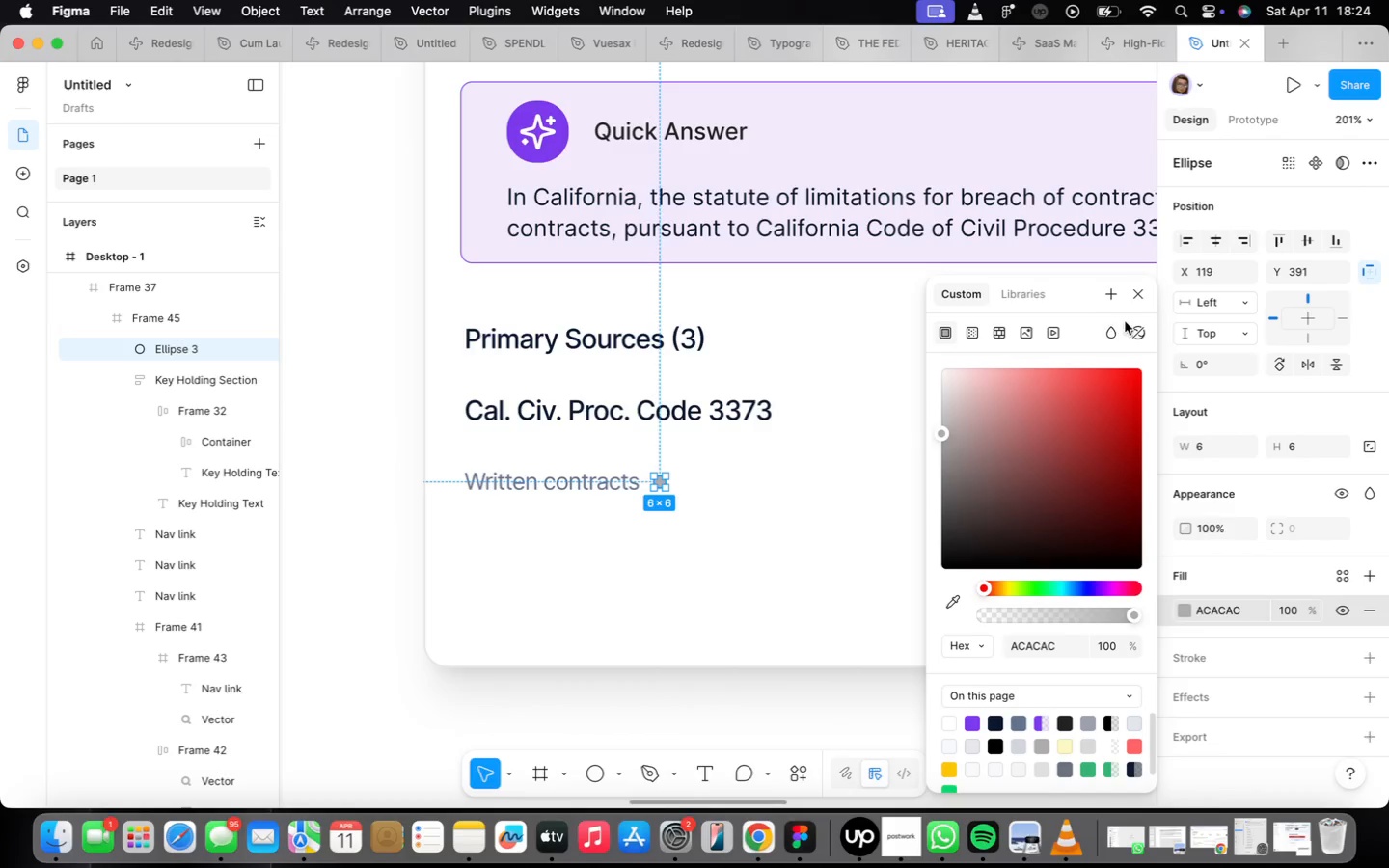 
left_click([1130, 297])
 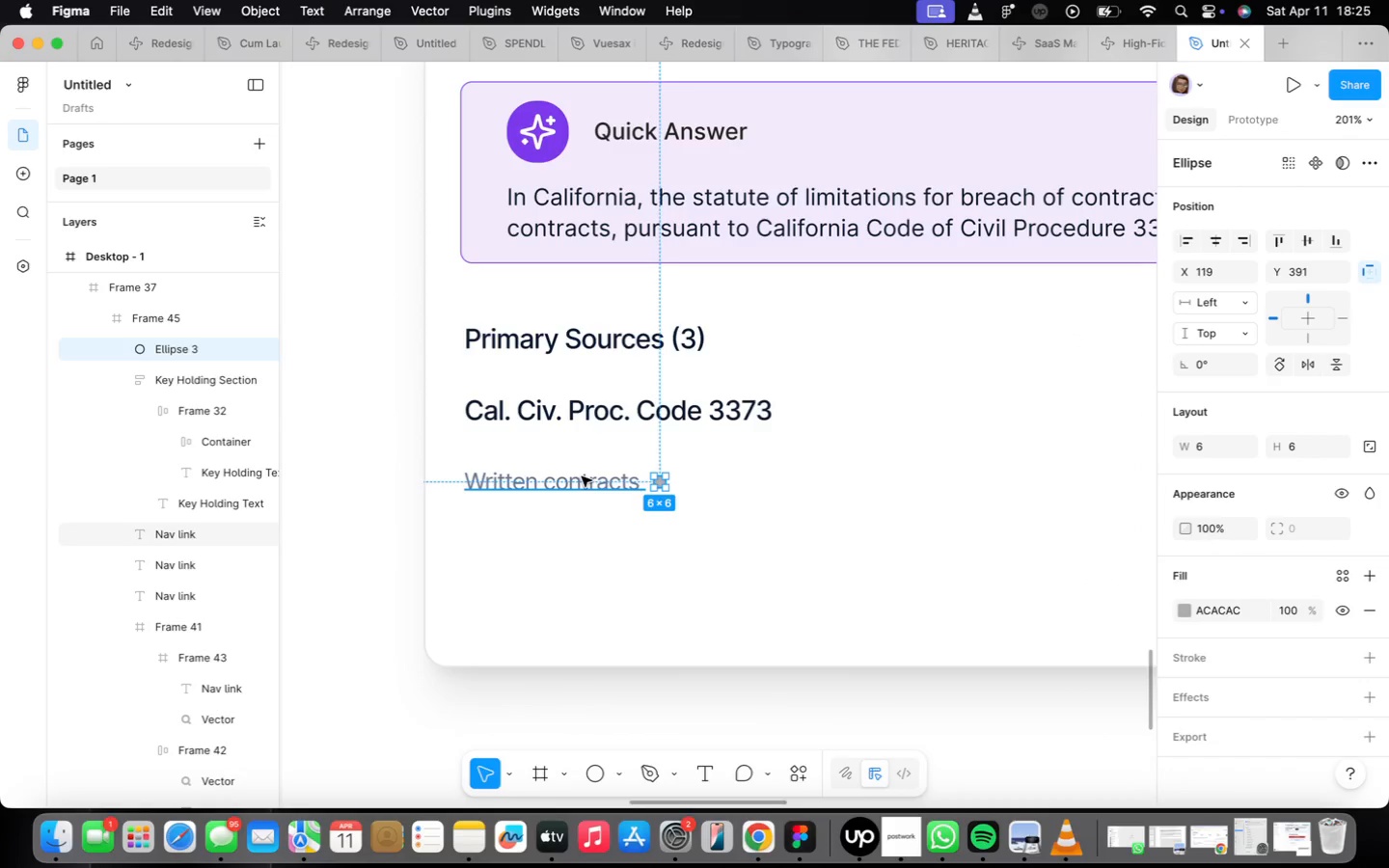 
scroll: coordinate [584, 485], scroll_direction: up, amount: 5.0
 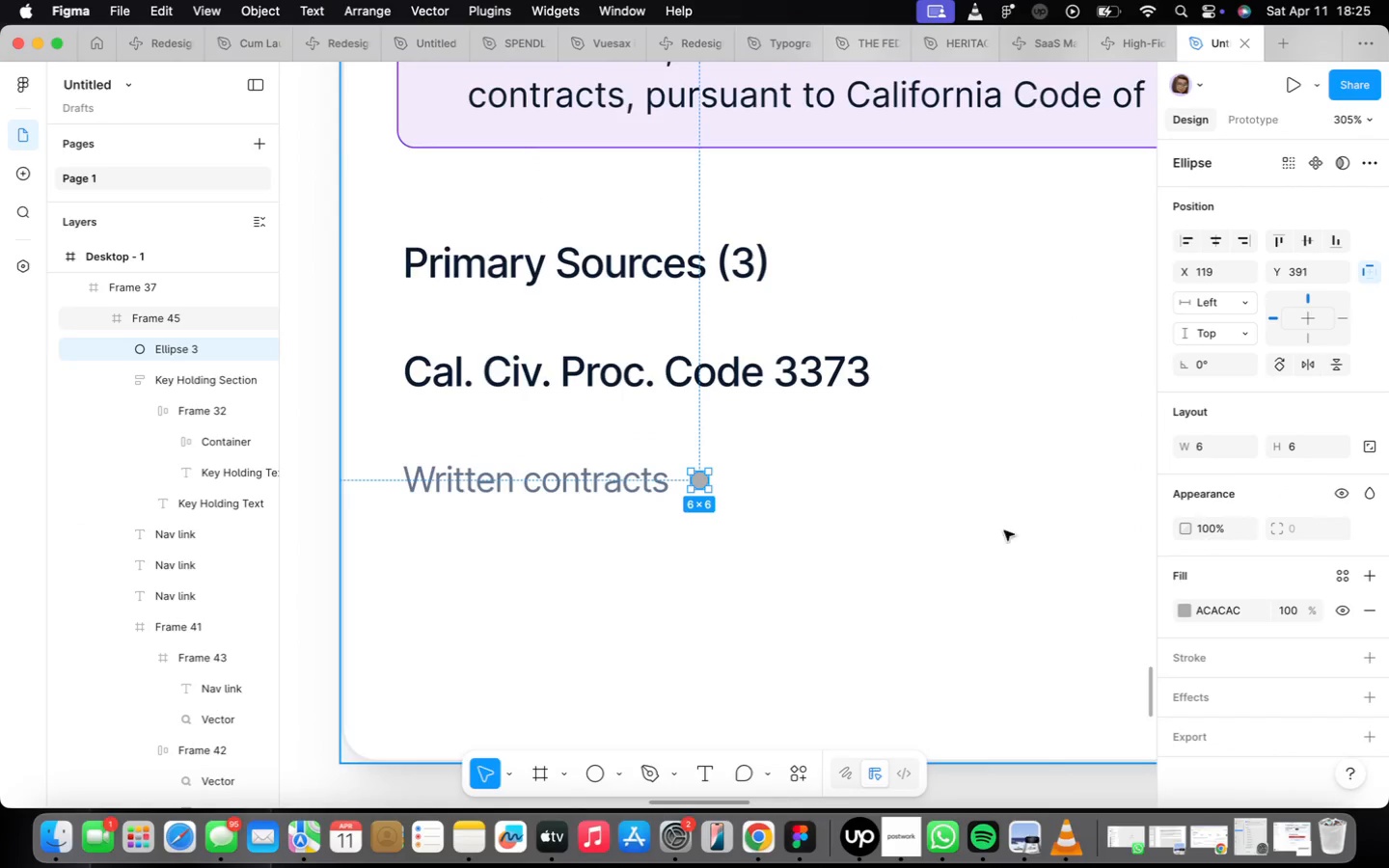 
left_click([1185, 610])
 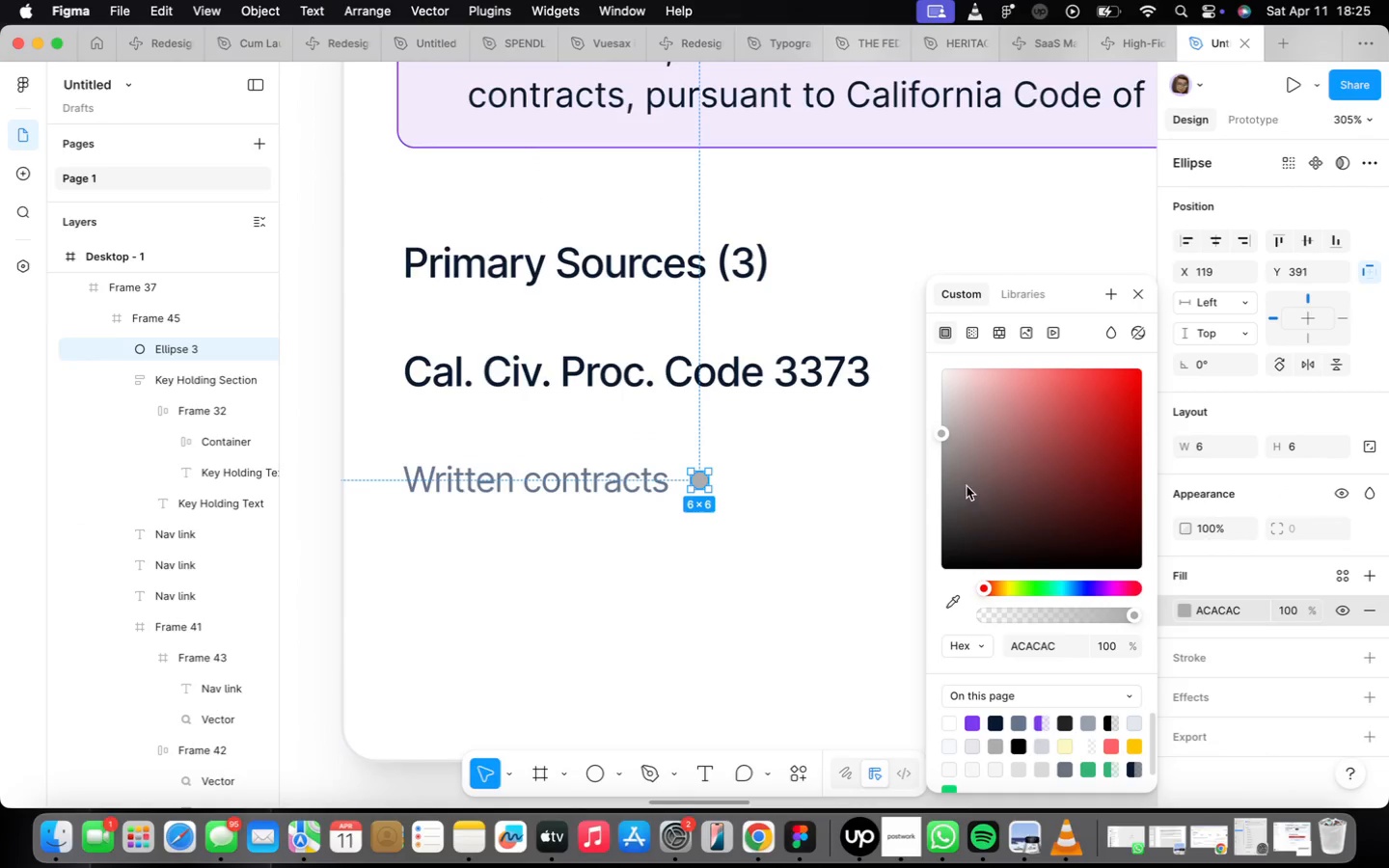 
scroll: coordinate [919, 548], scroll_direction: down, amount: 2.0
 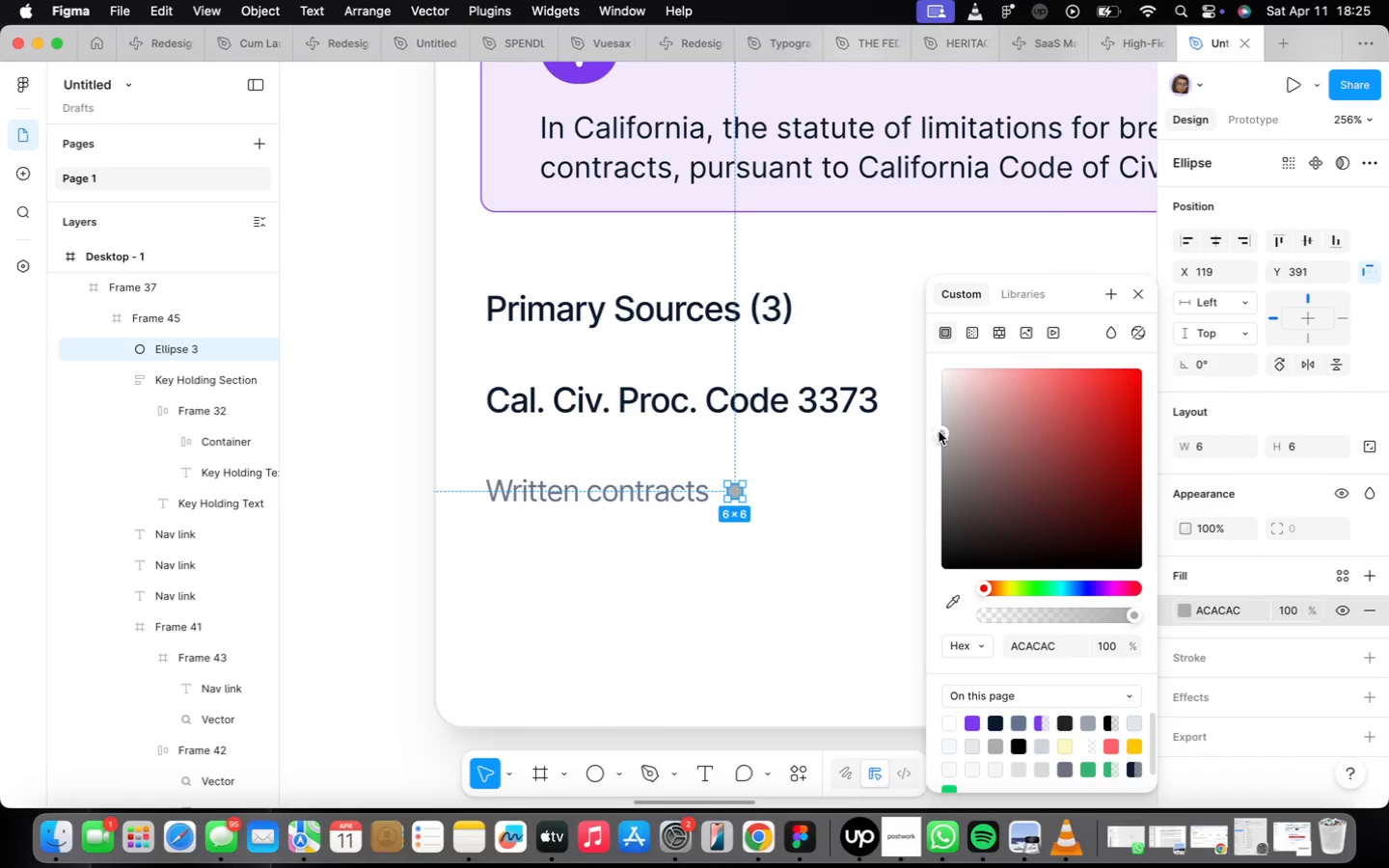 
wait(11.99)
 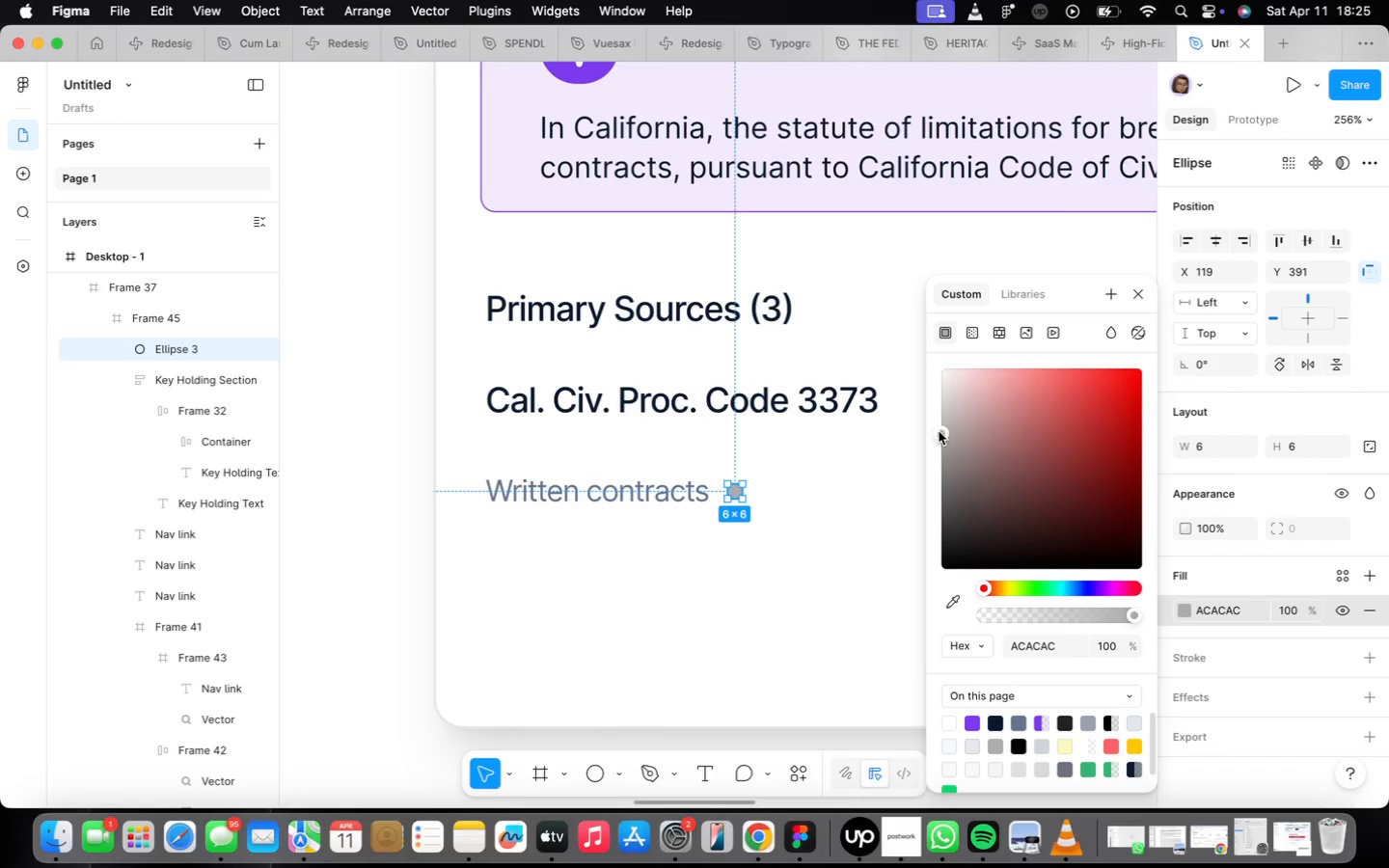 
key(5)
 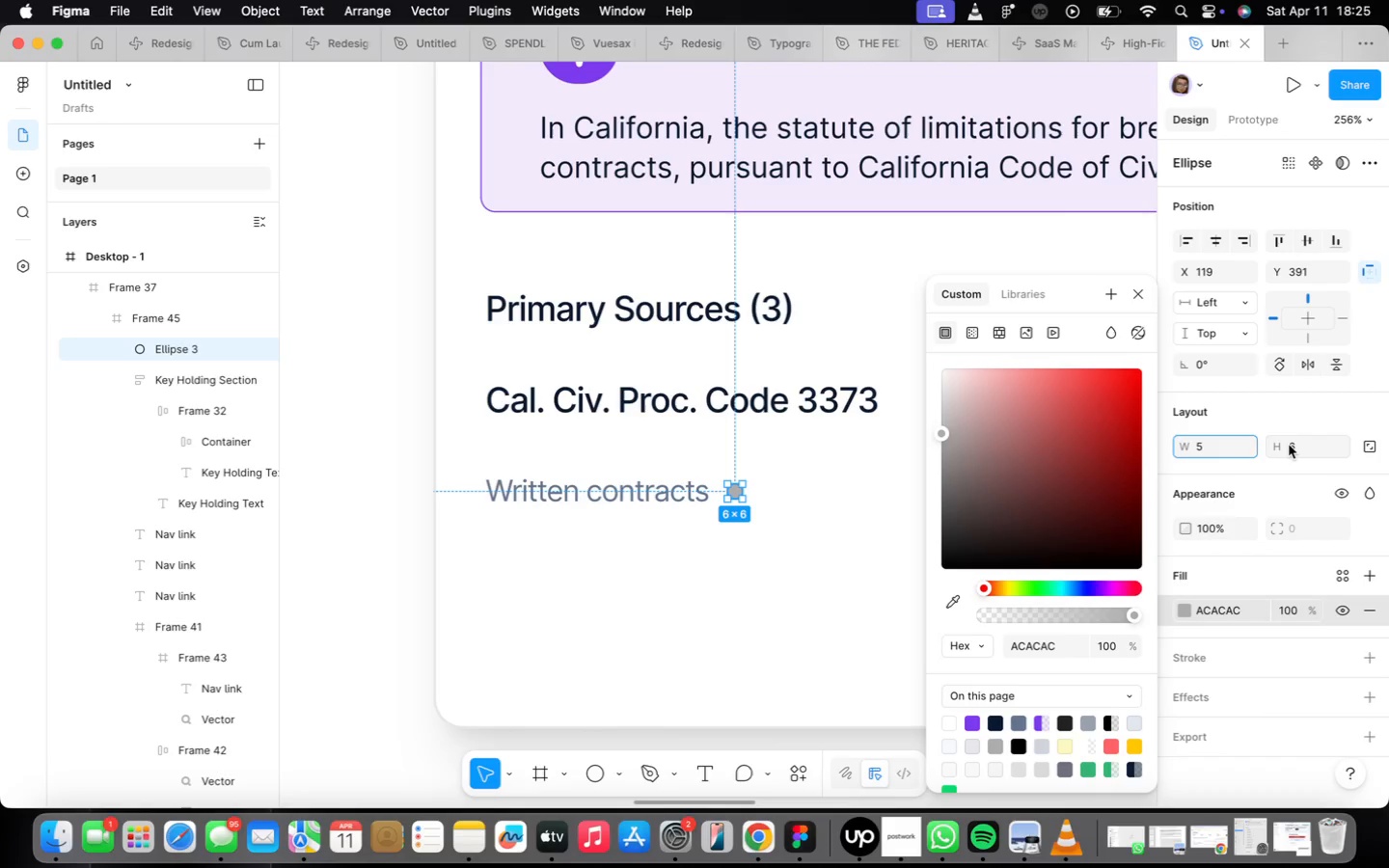 
left_click([1291, 445])
 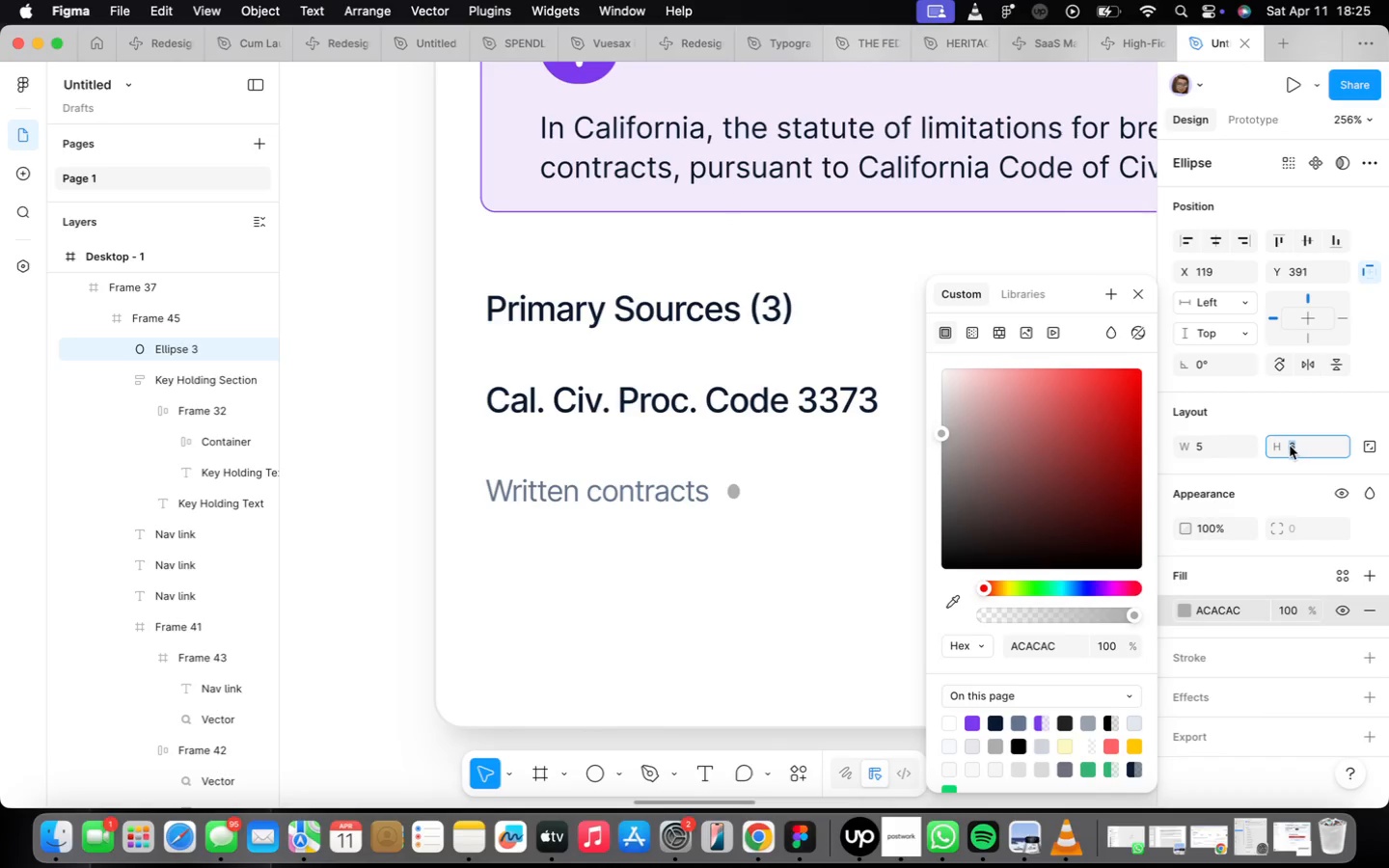 
key(5)
 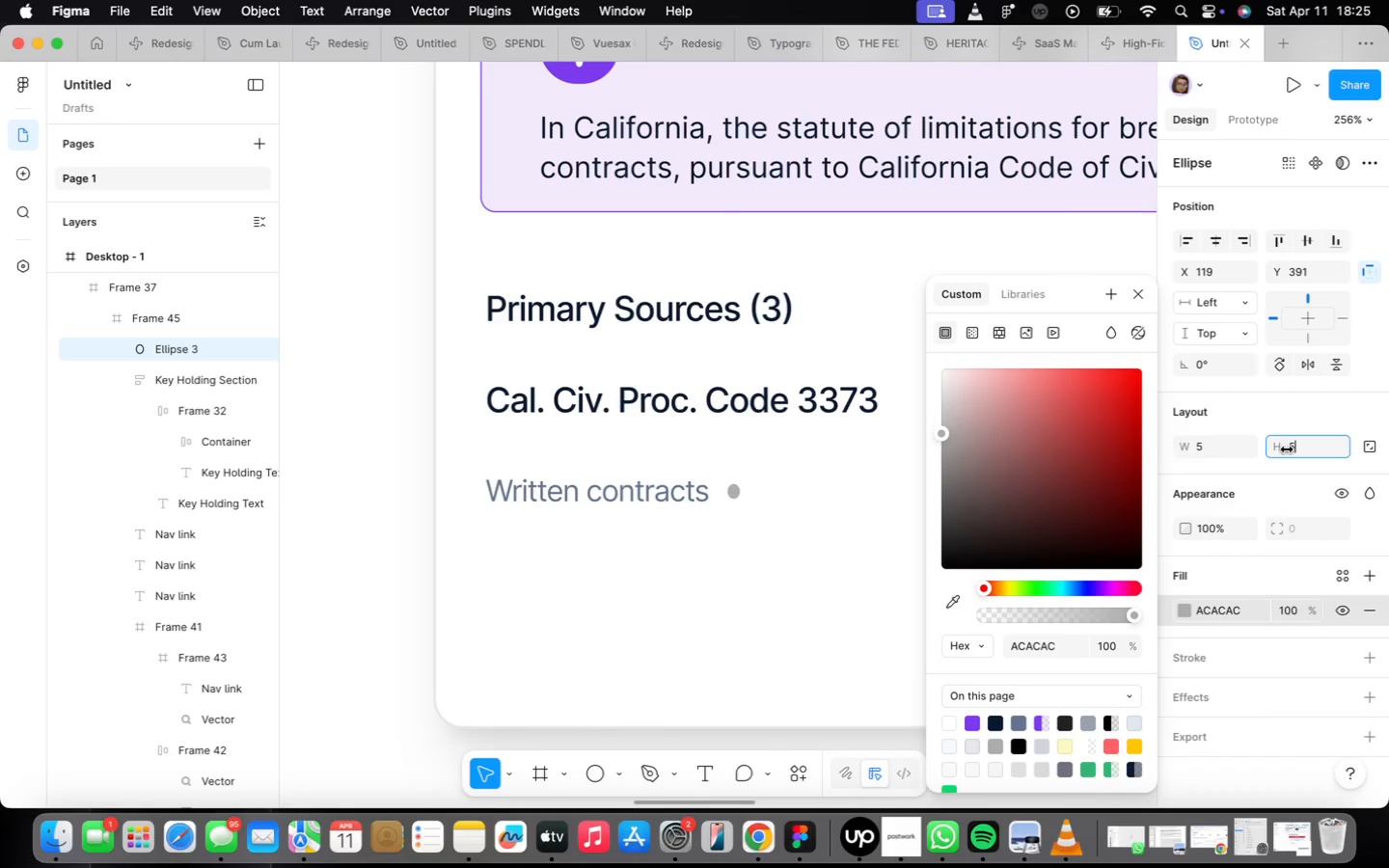 
key(Enter)
 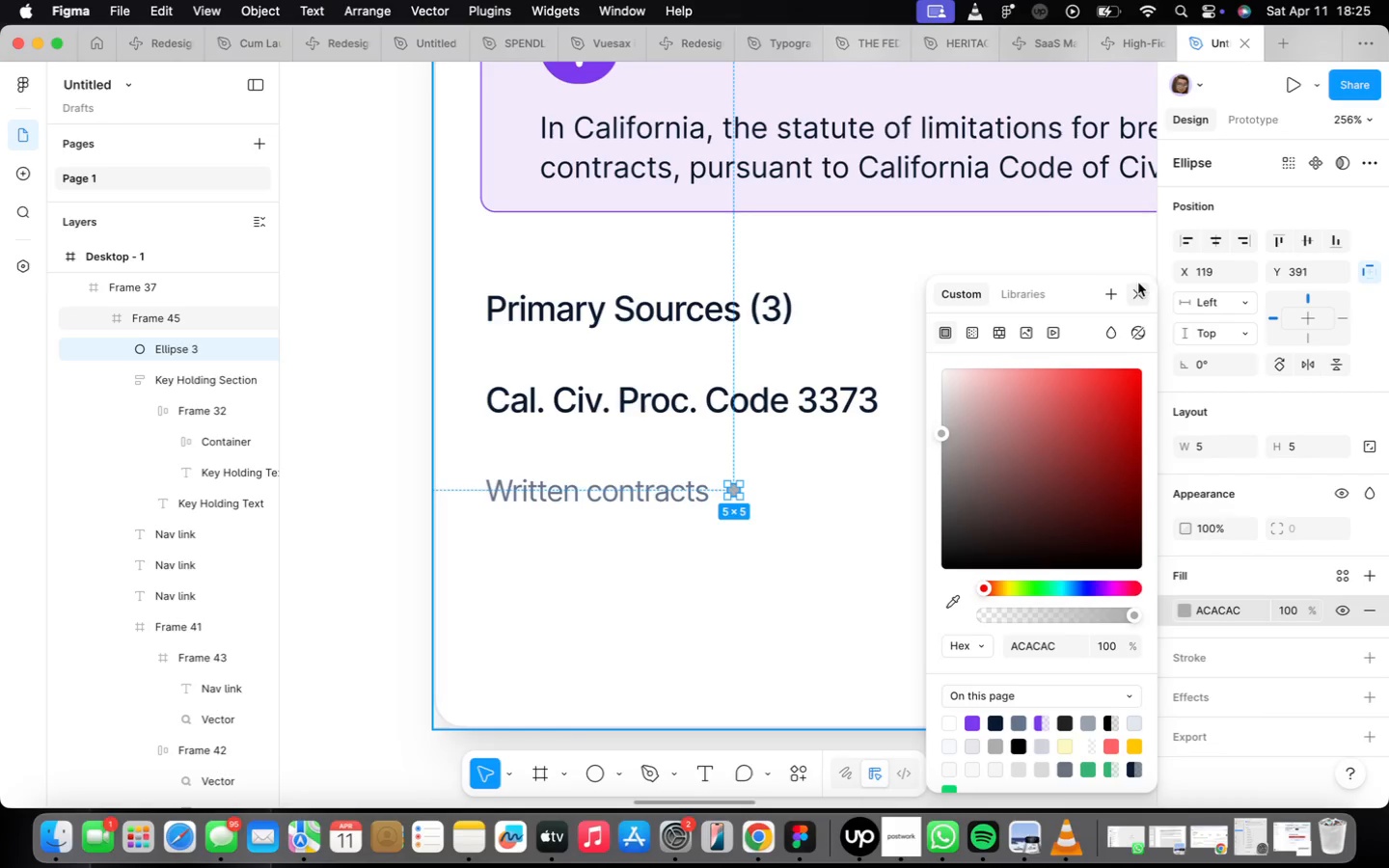 
left_click([1137, 286])
 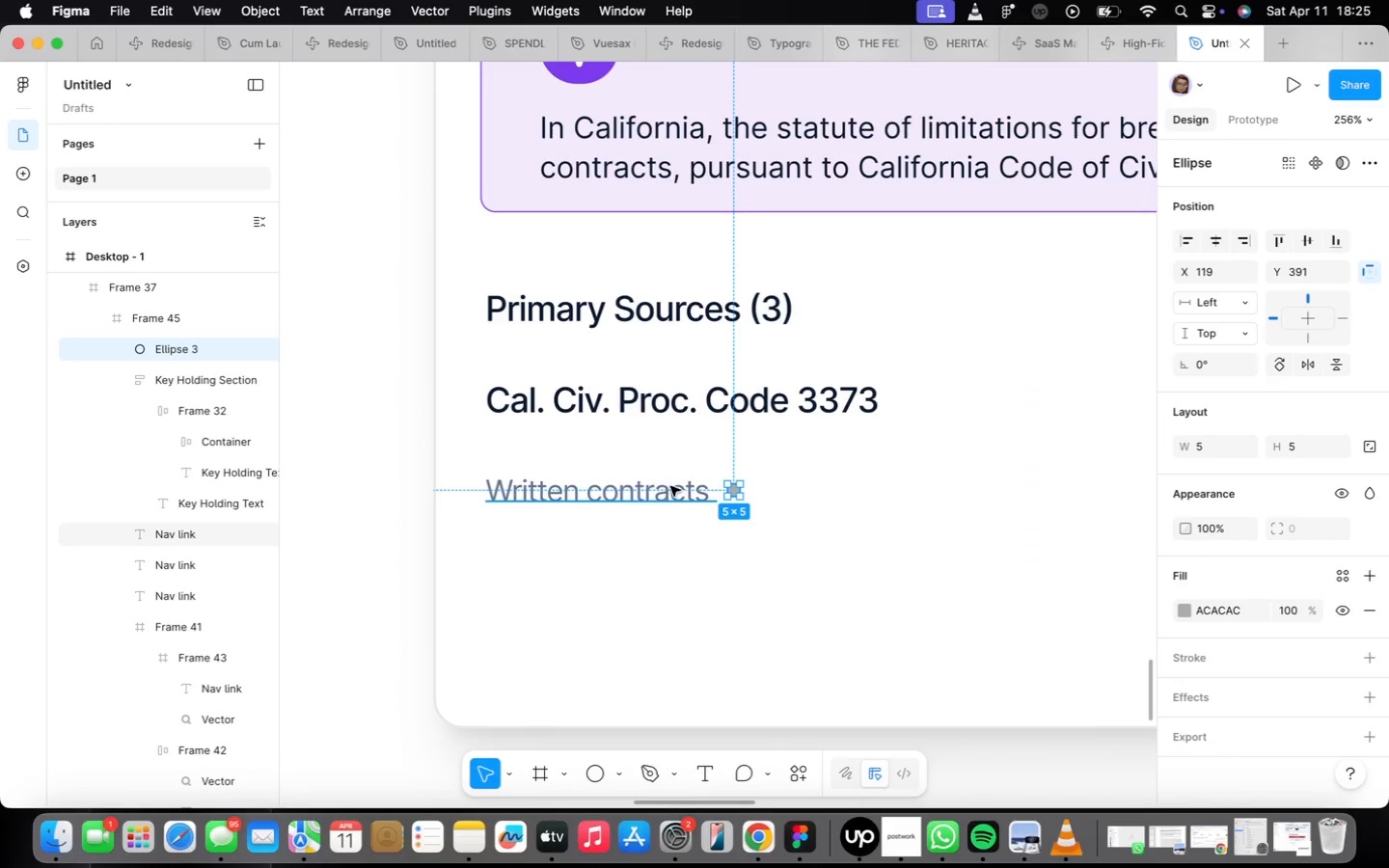 
hold_key(key=ShiftLeft, duration=0.45)
left_click([664, 499])
 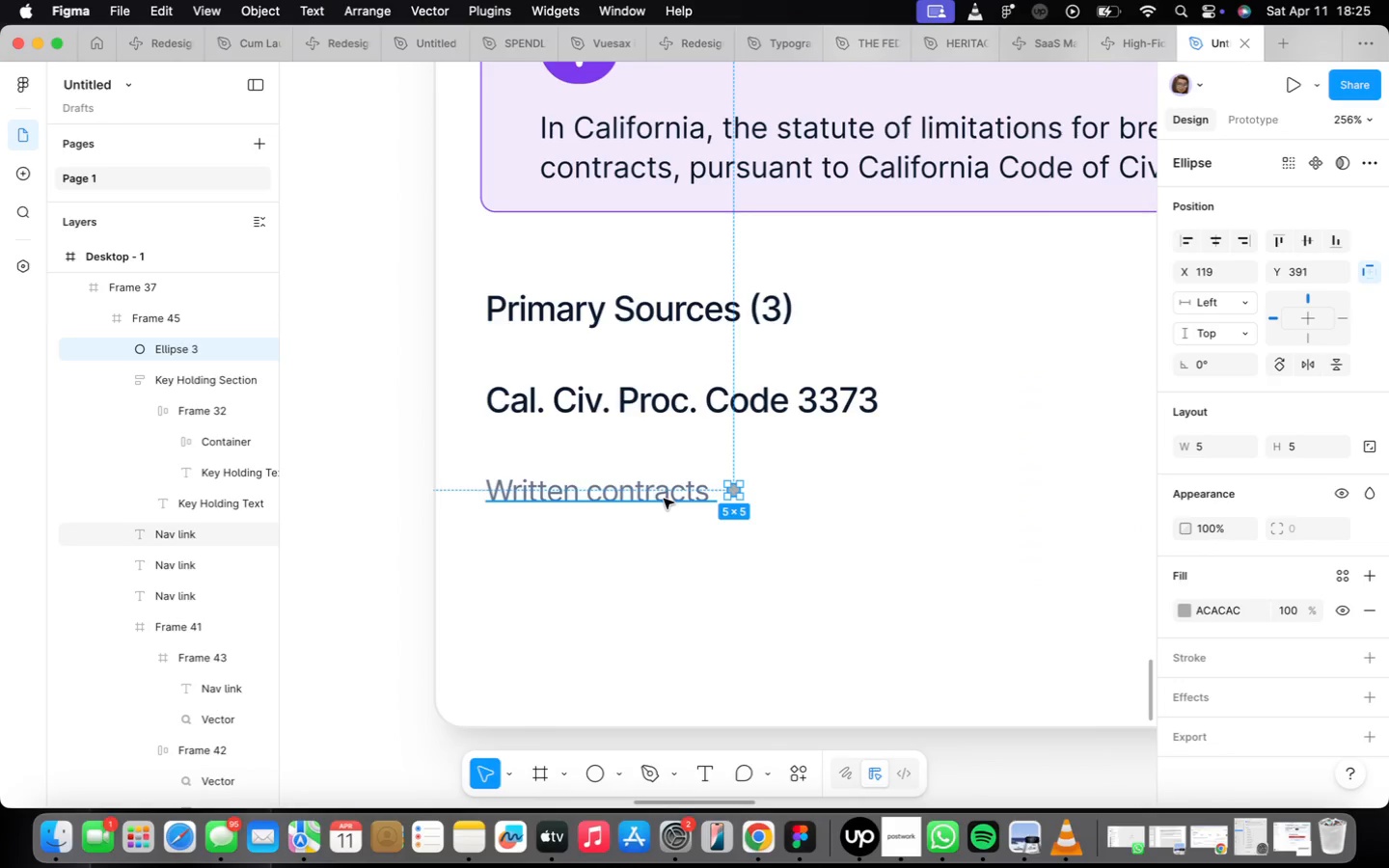 
key(Shift+A)
 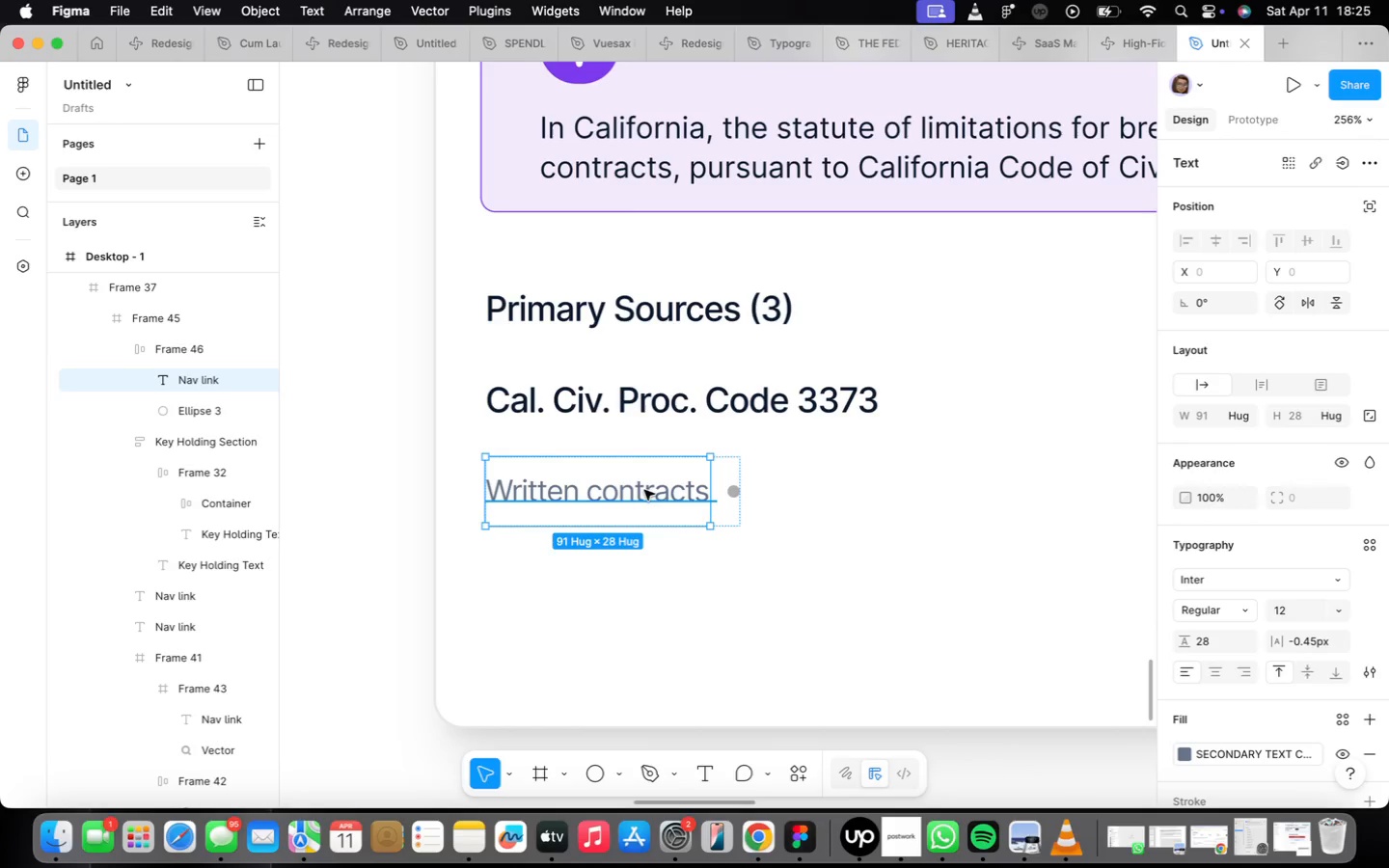 
key(Meta+CommandLeft)
 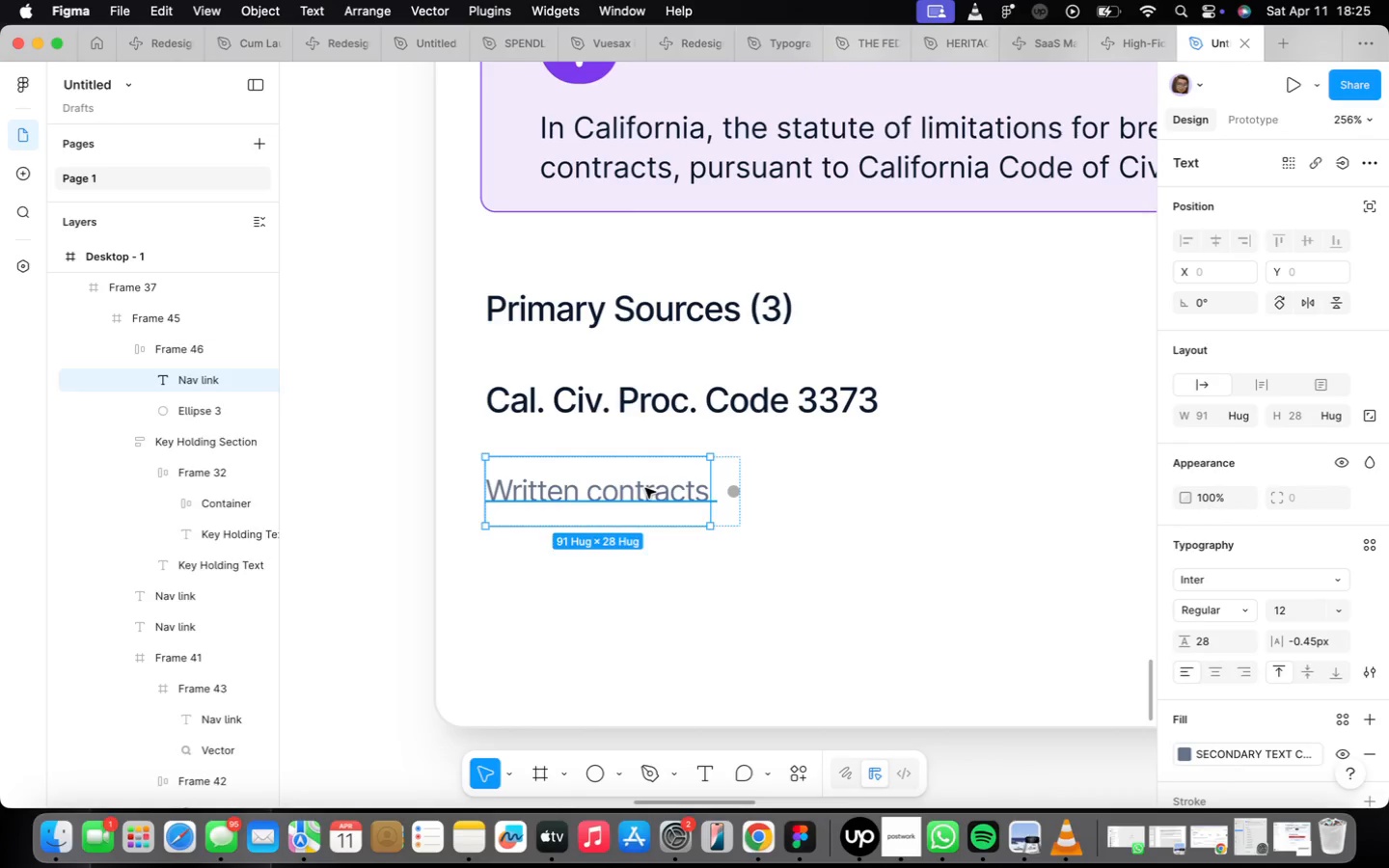 
key(Meta+D)
 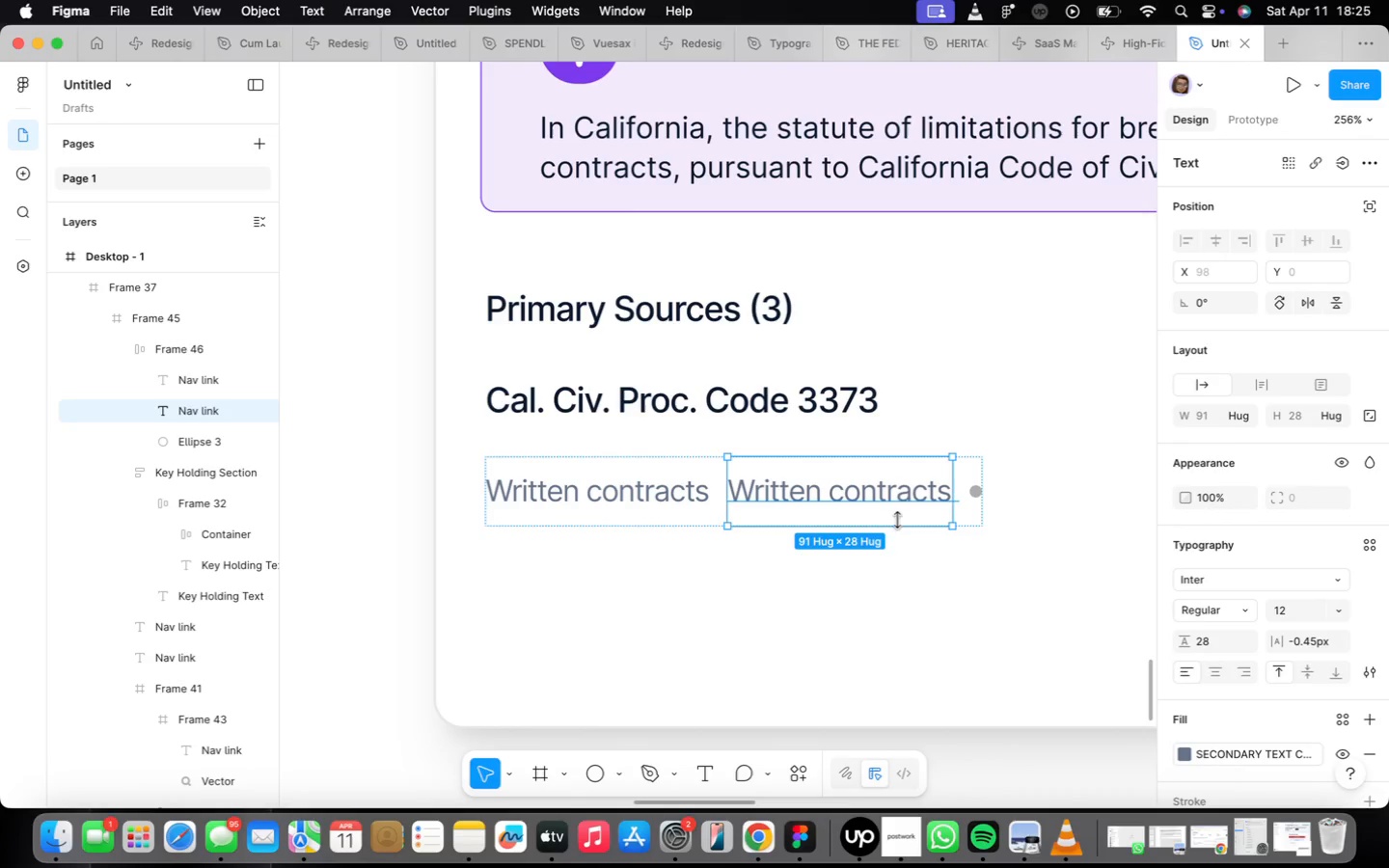 
key(ArrowRight)
 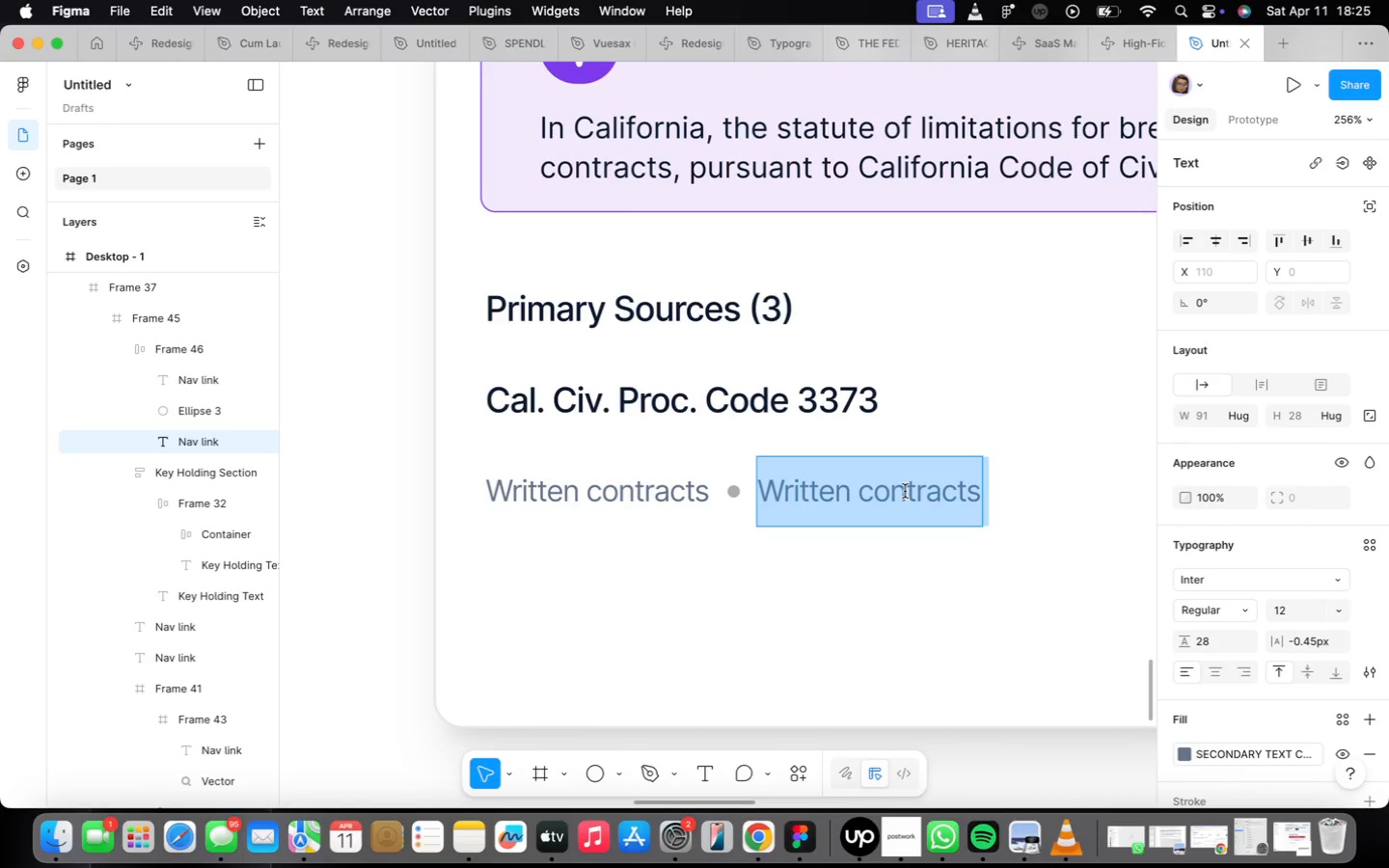 
type(4 year)
 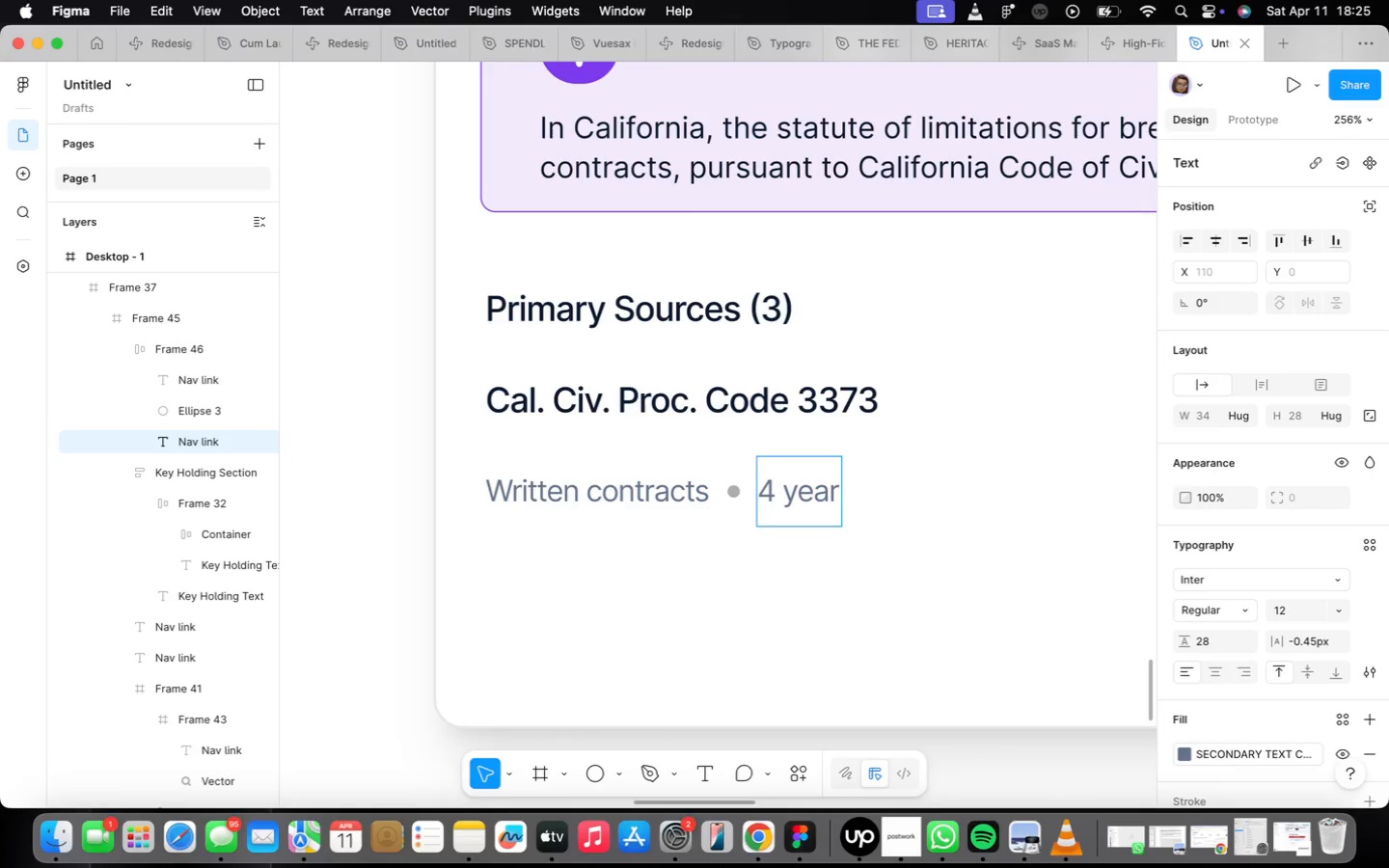 
wait(7.94)
 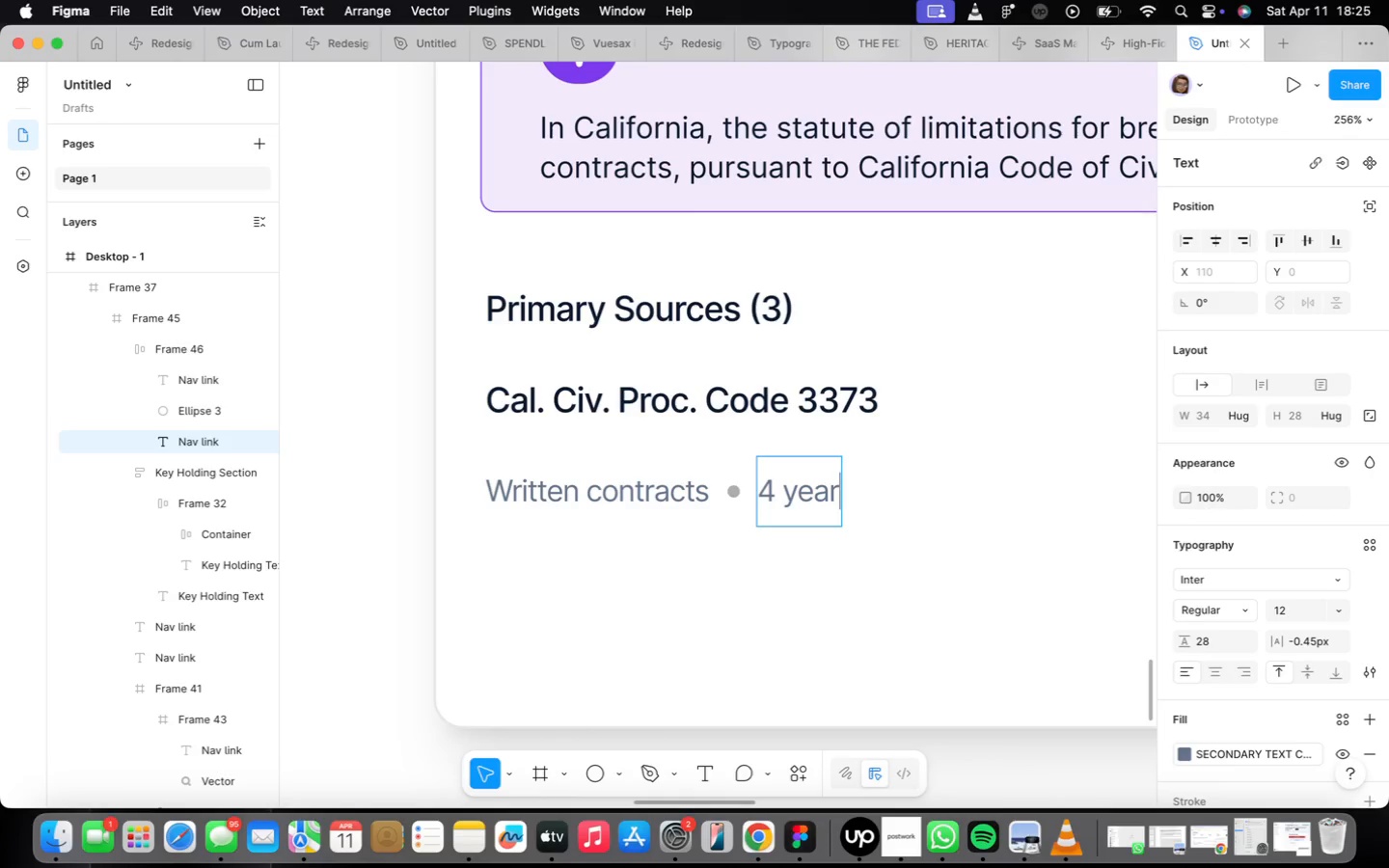 
key(Space)
 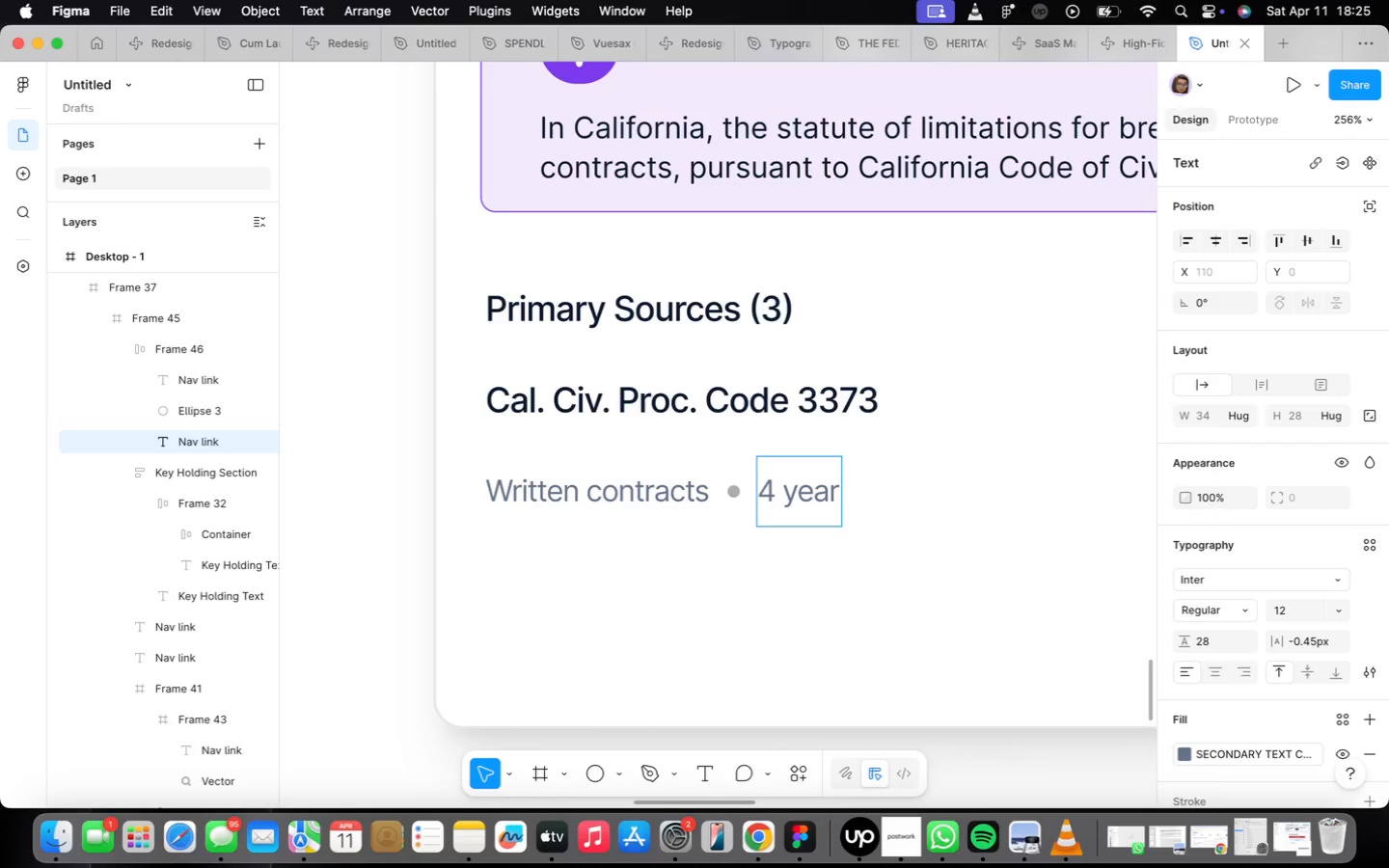 
type(limititation)
 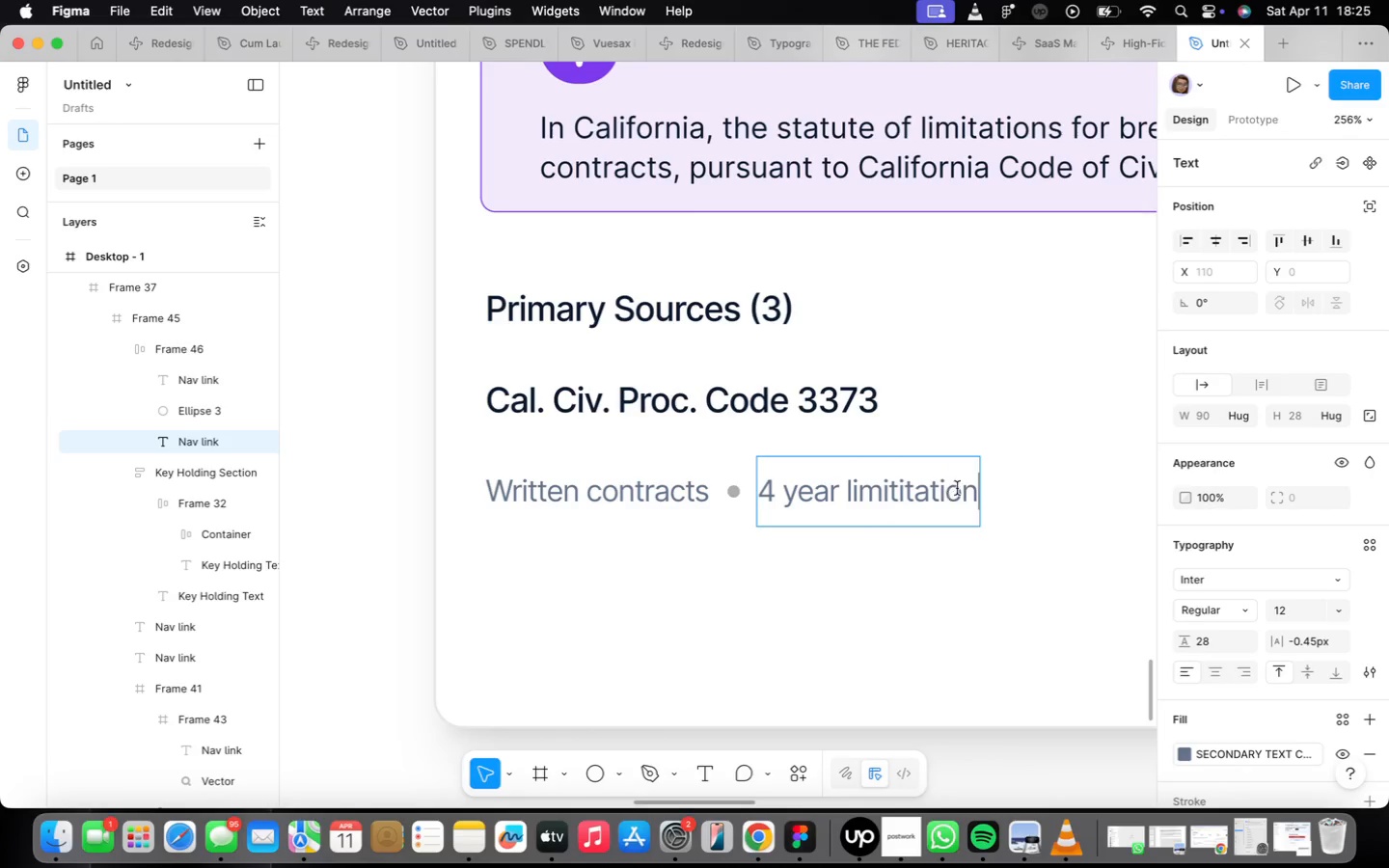 
type( period)
 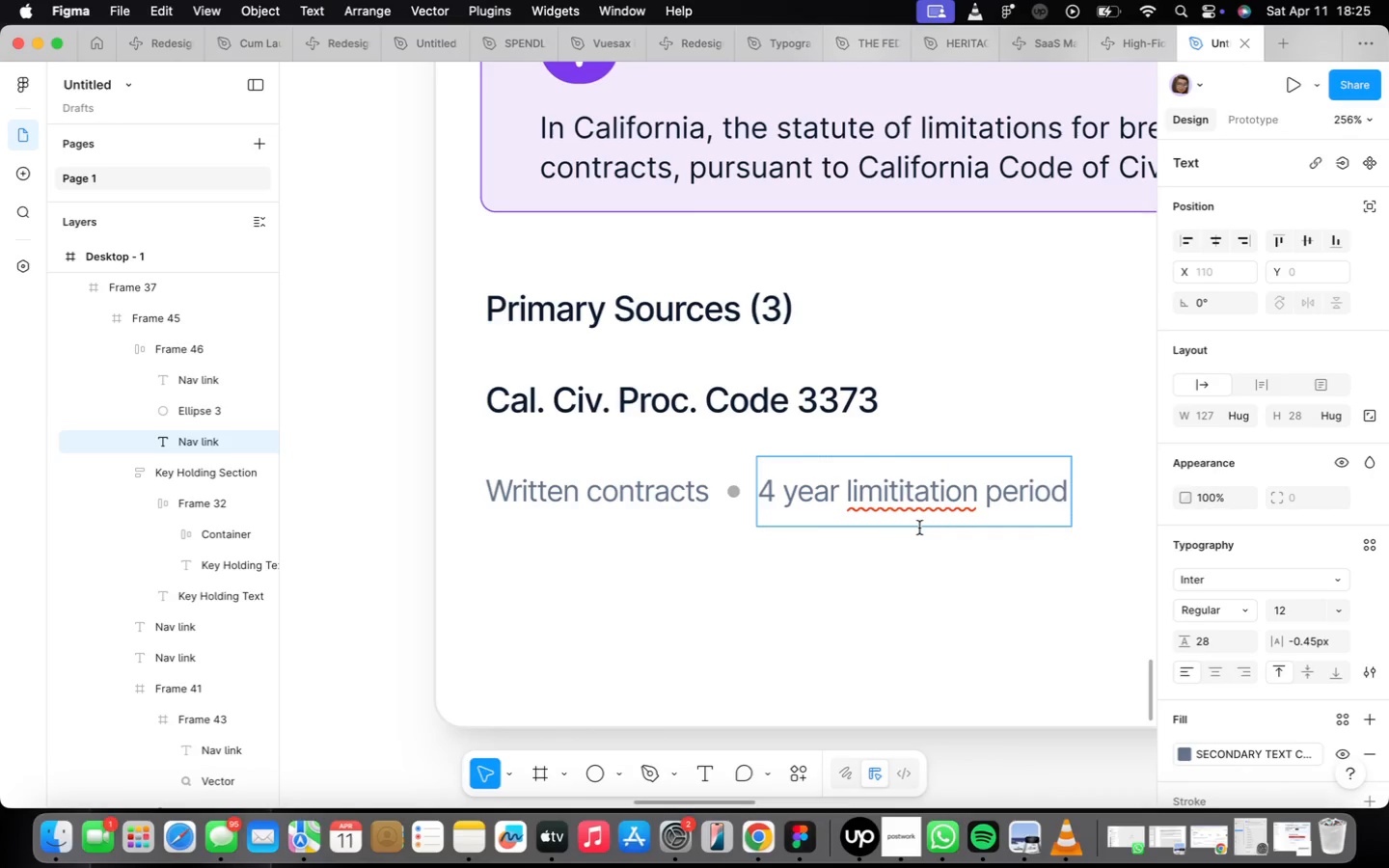 
left_click([913, 495])
 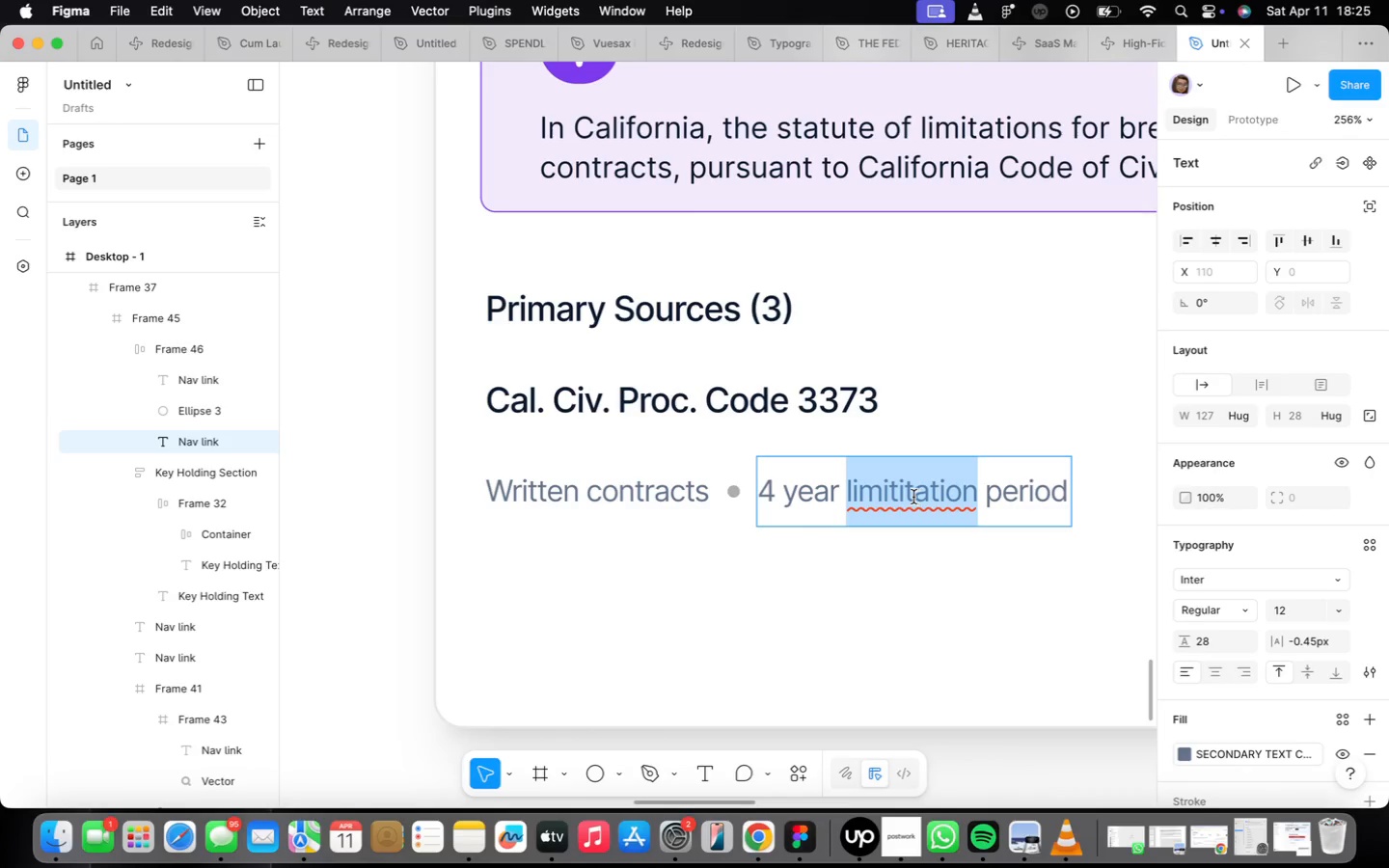 
right_click([913, 495])
 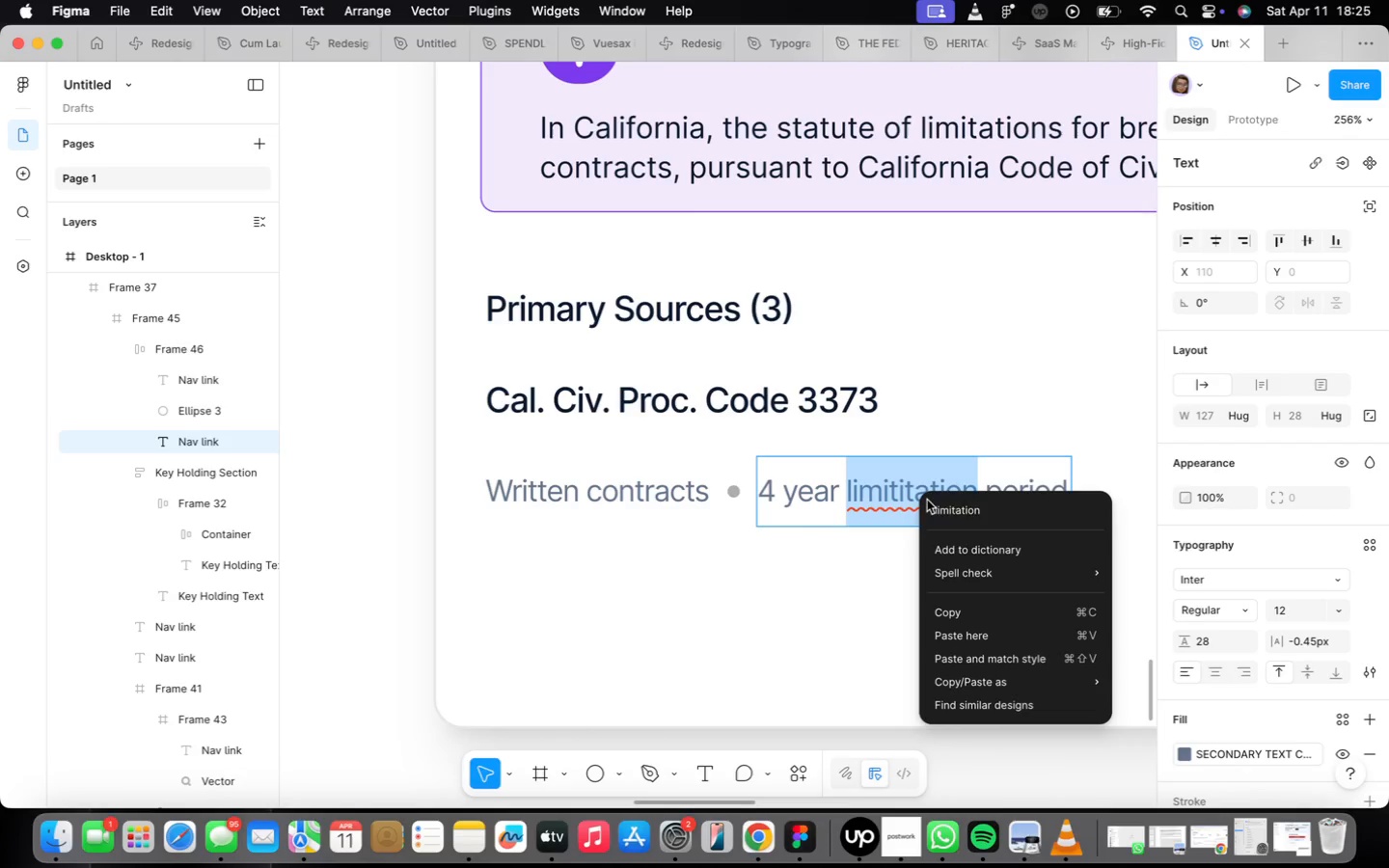 
left_click([937, 505])
 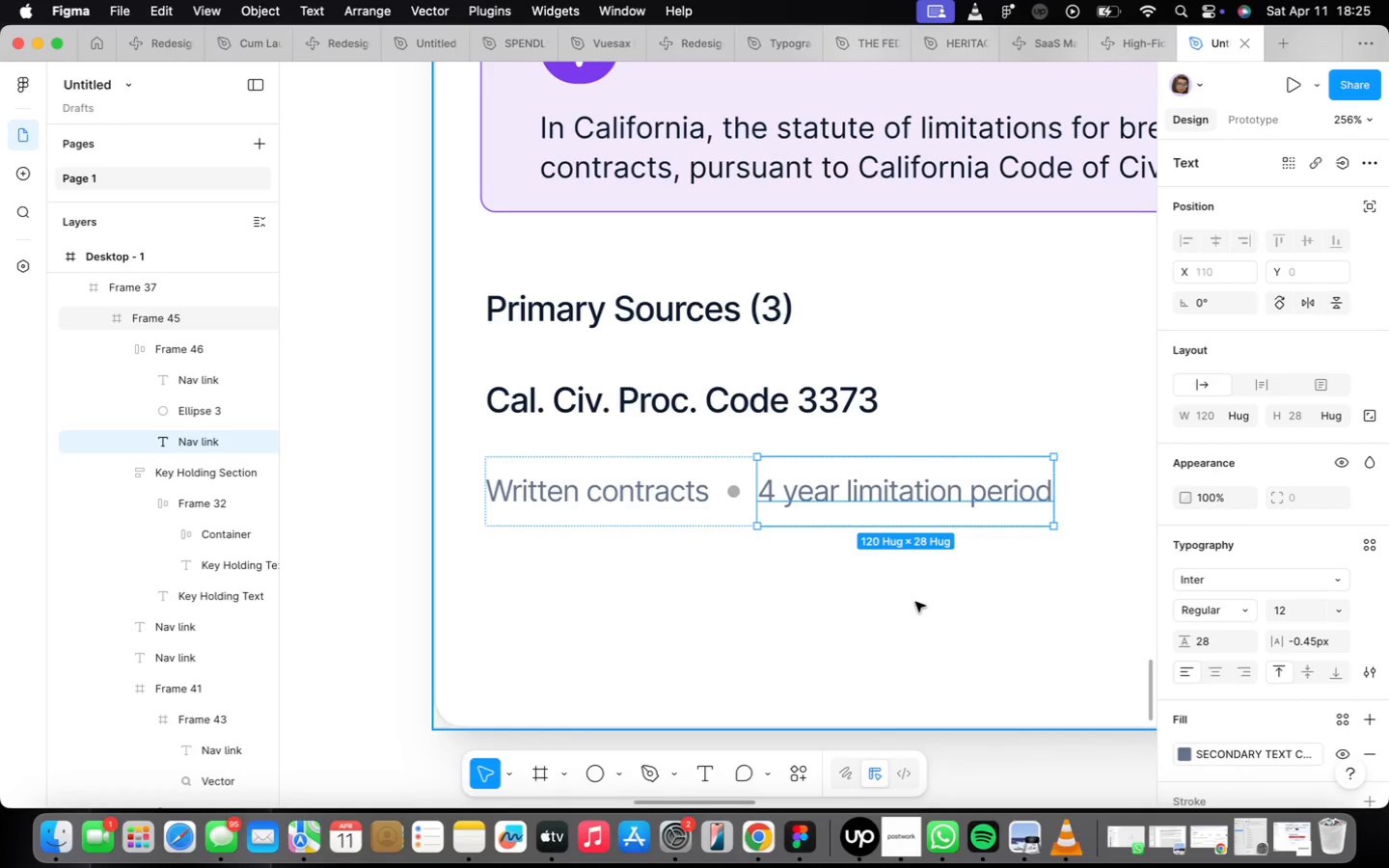 
left_click([920, 601])
 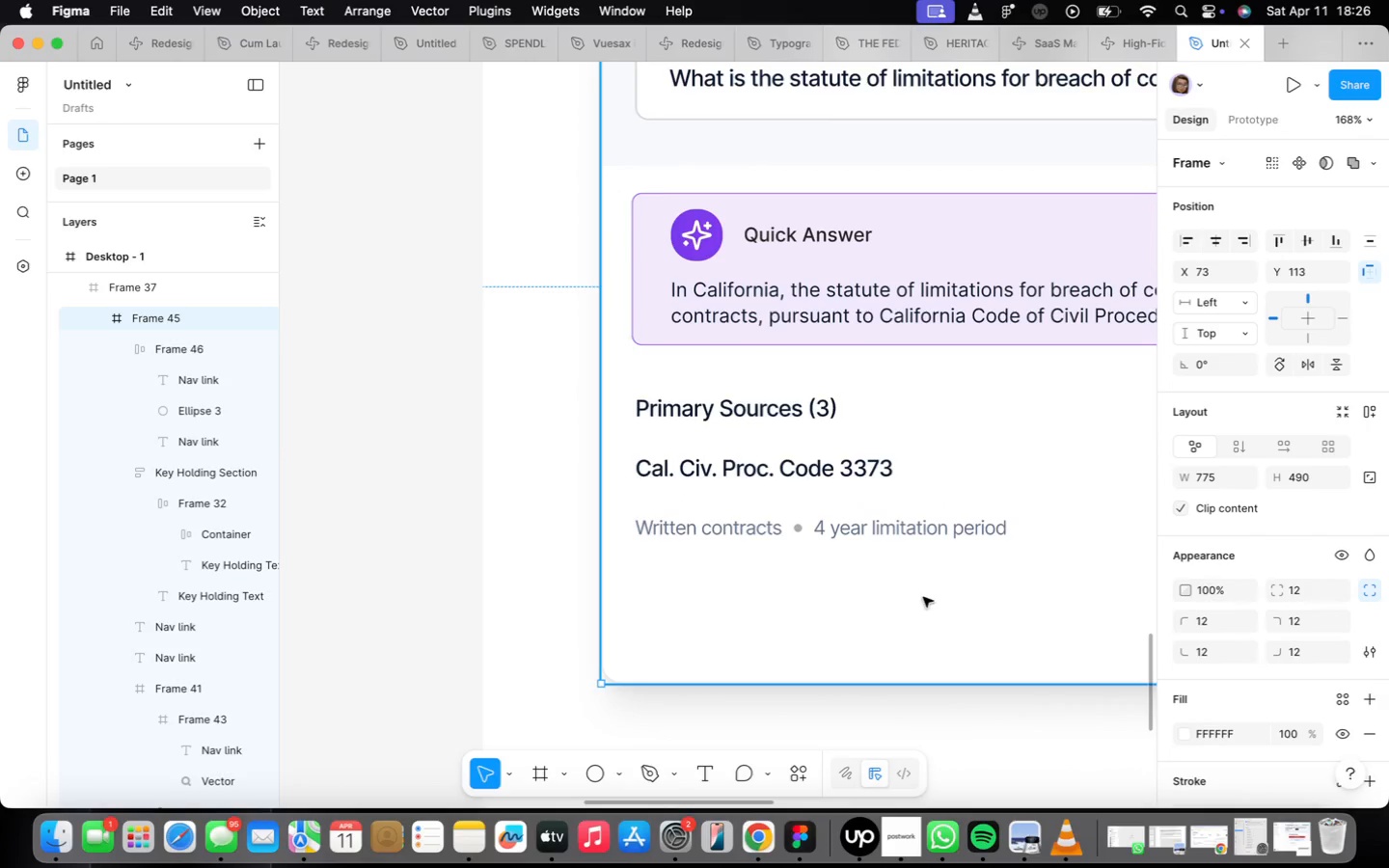 
scroll: coordinate [924, 592], scroll_direction: down, amount: 9.0
 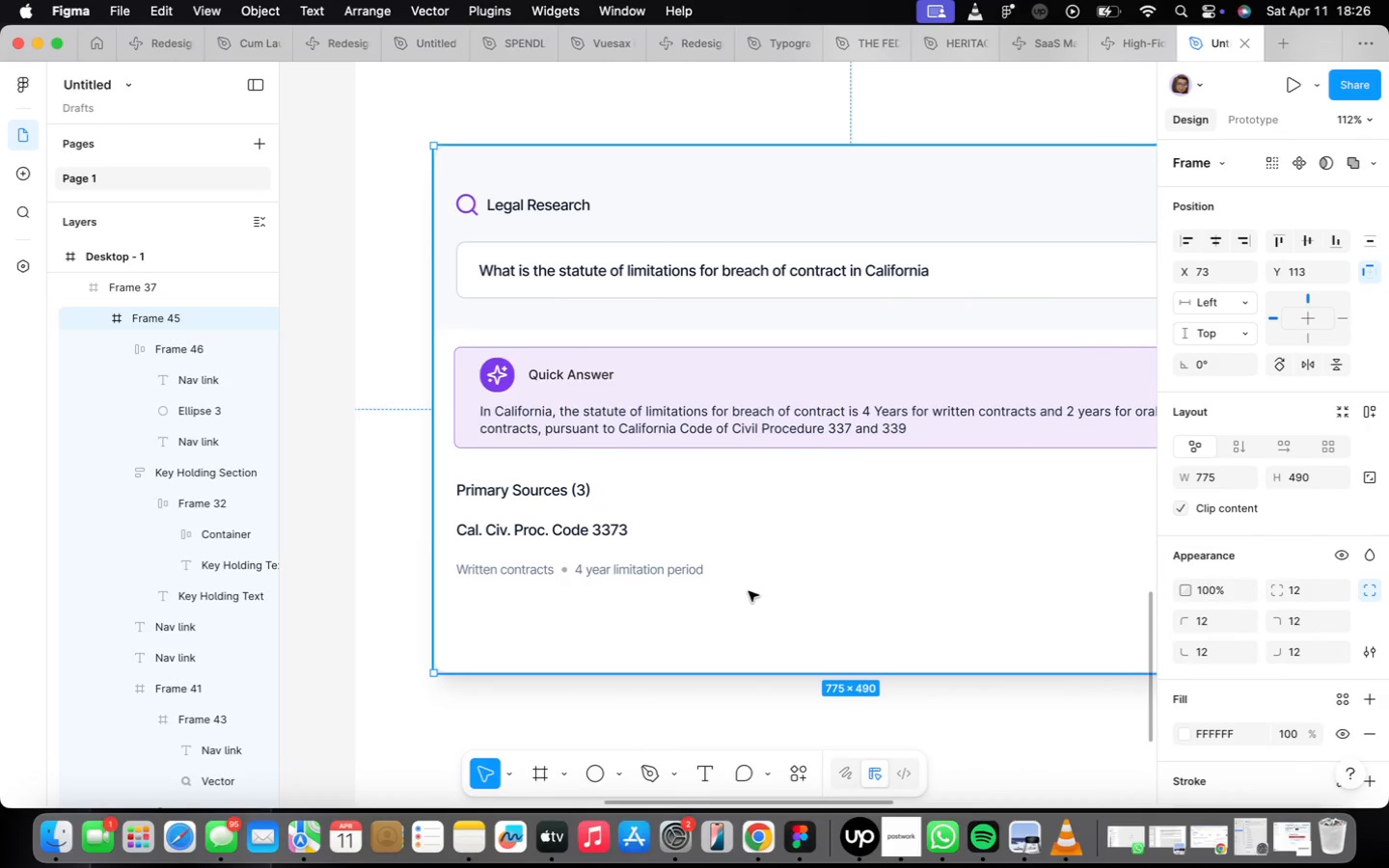 
wait(11.22)
 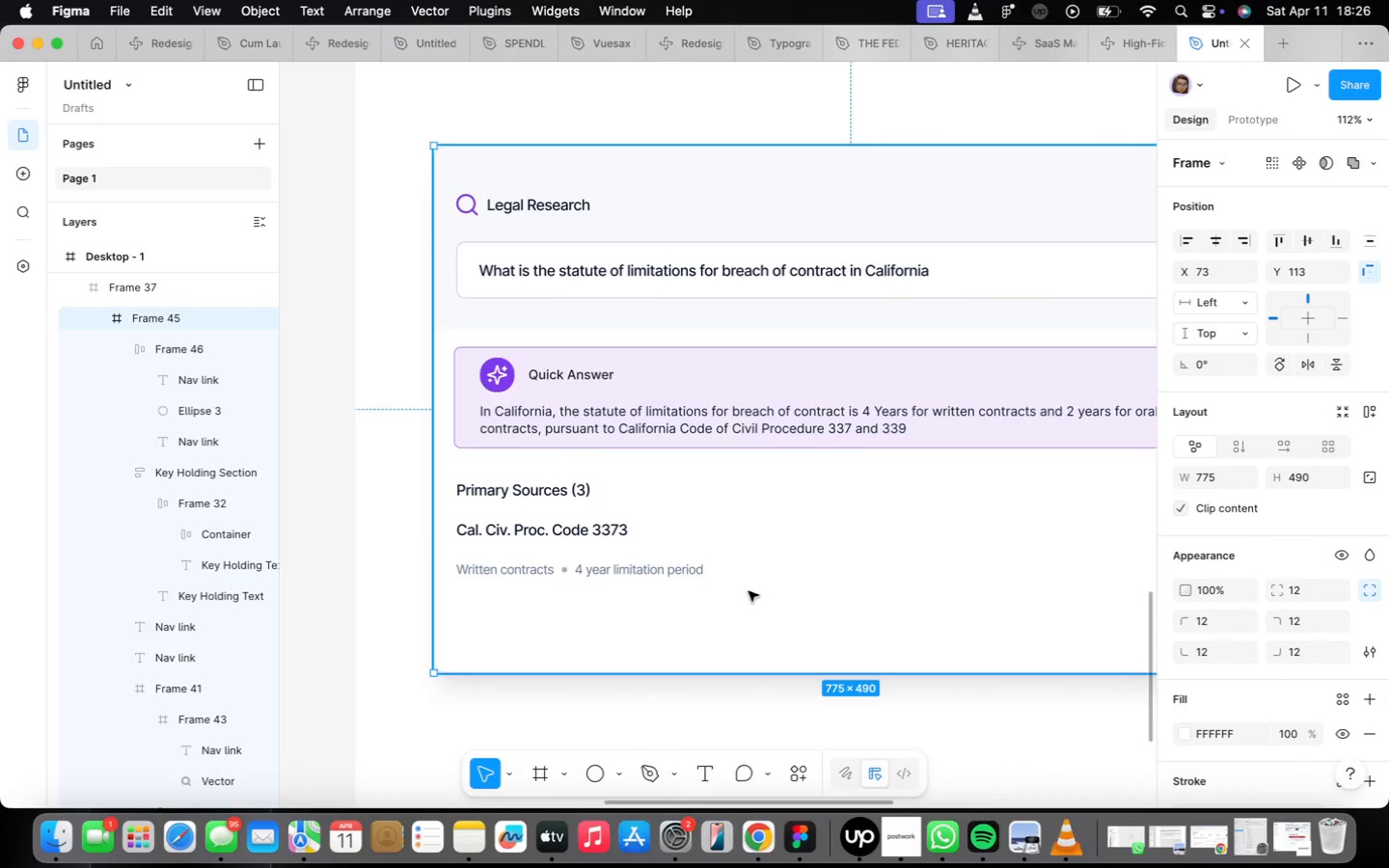 
left_click([612, 581])
 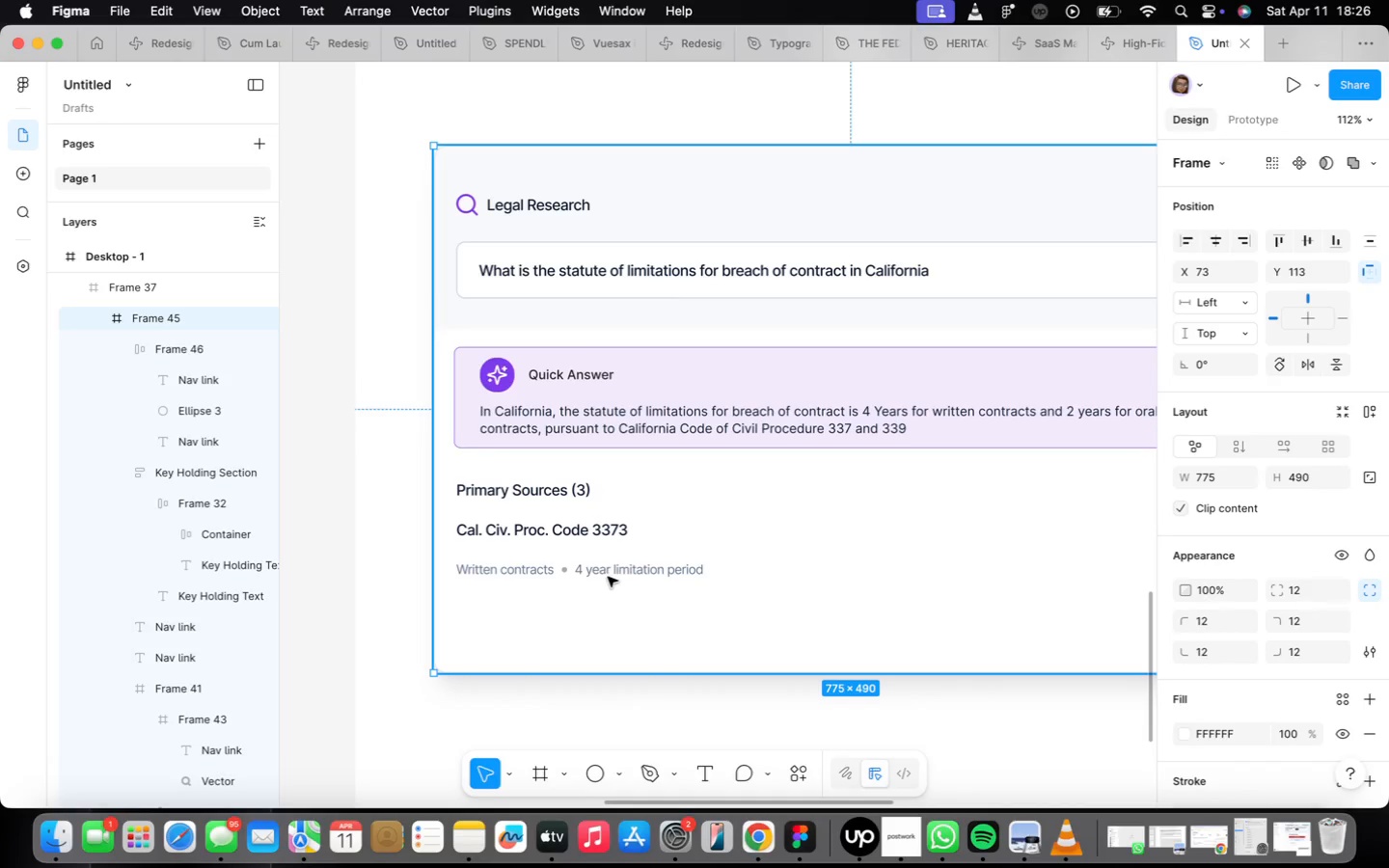 
double_click([607, 576])
 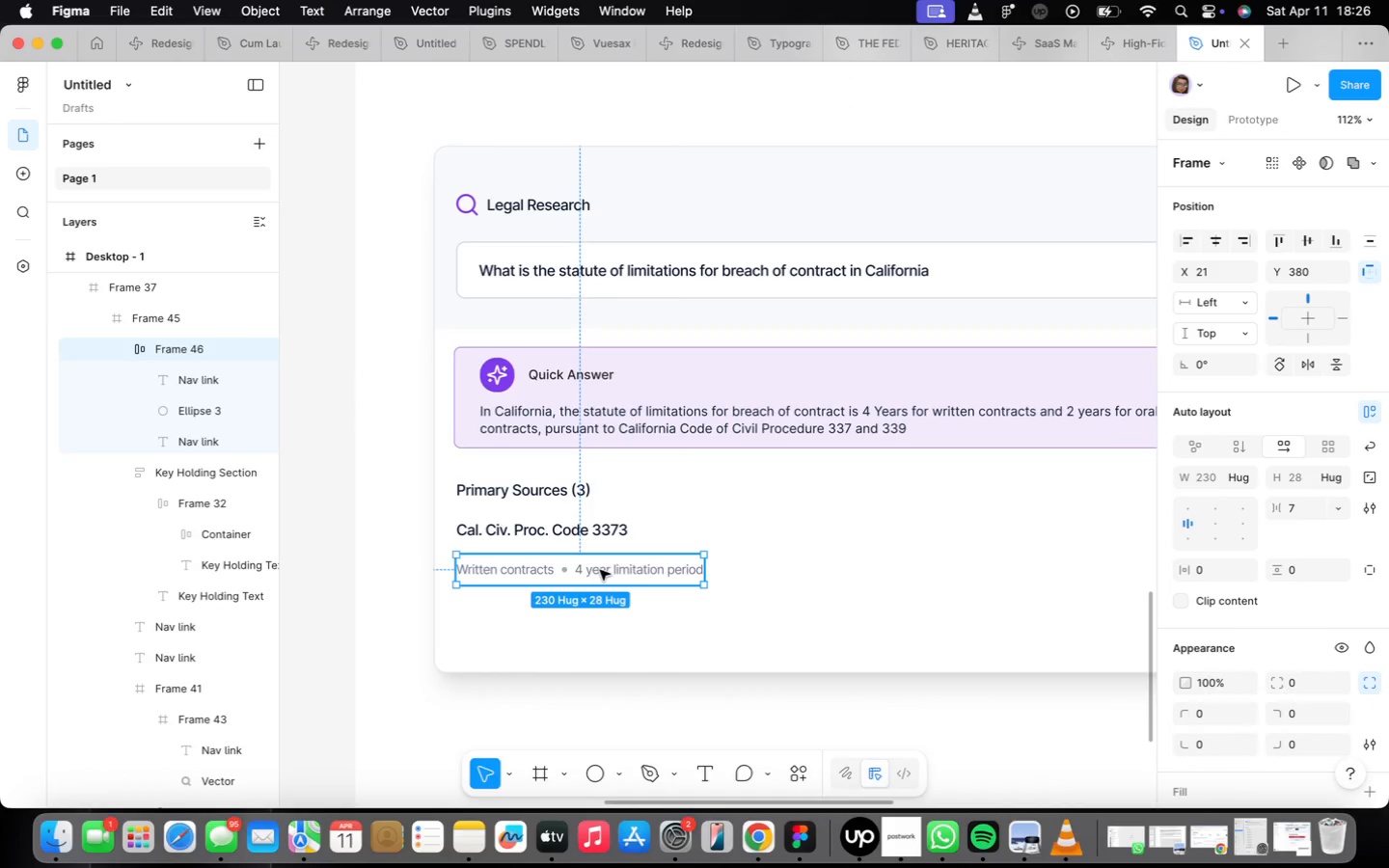 
scroll: coordinate [601, 574], scroll_direction: up, amount: 9.0
 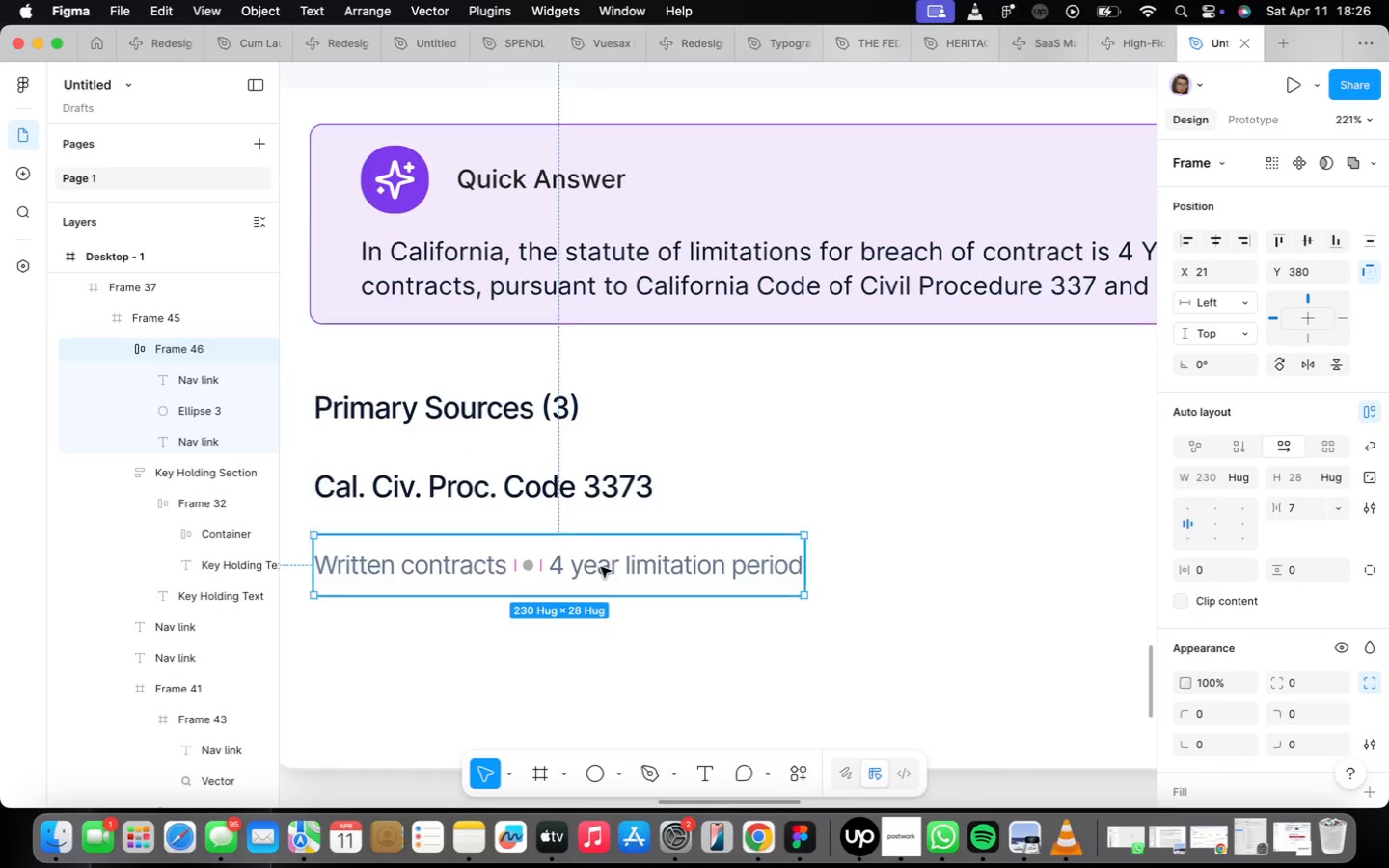 
left_click([544, 500])
 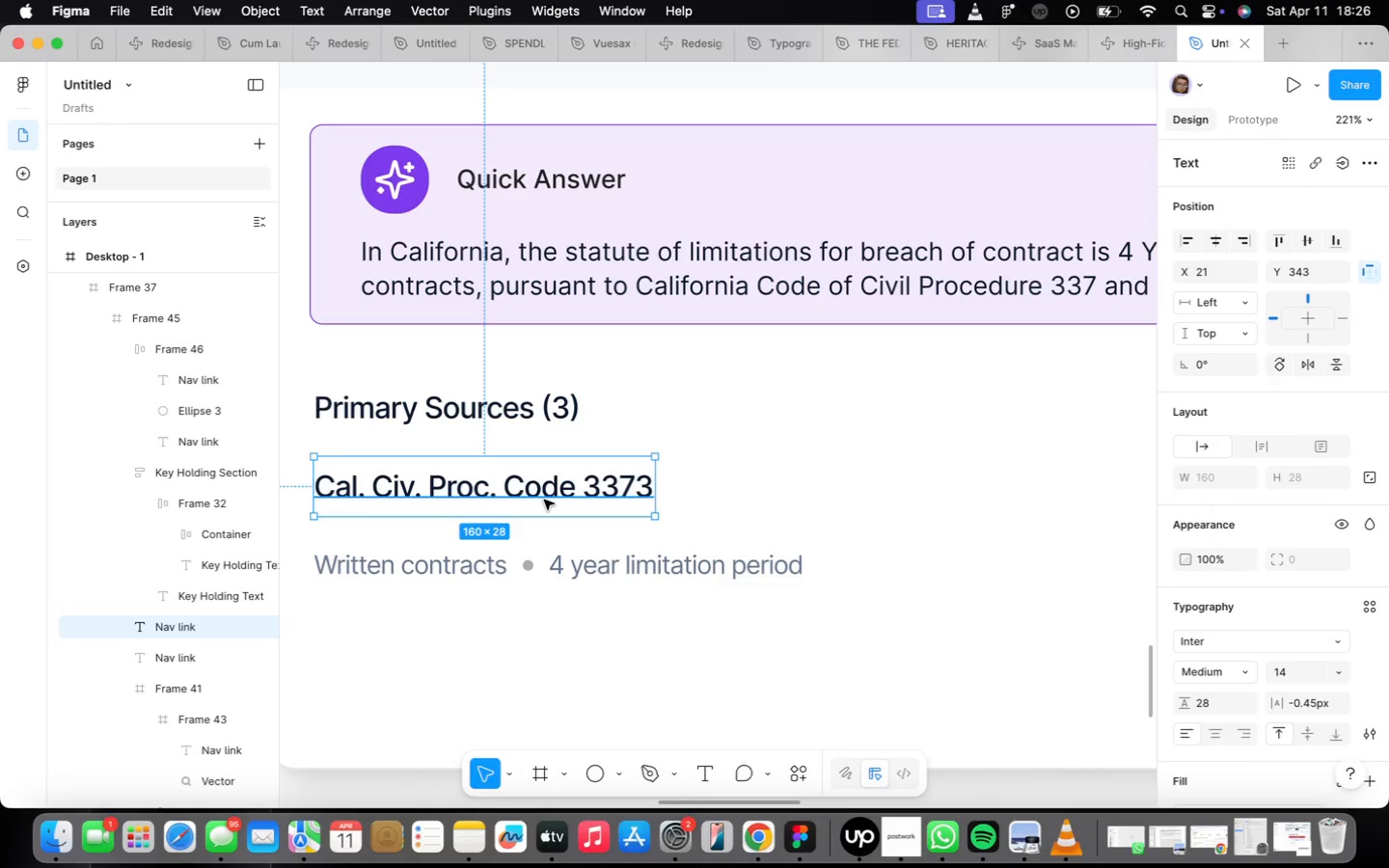 
wait(10.24)
 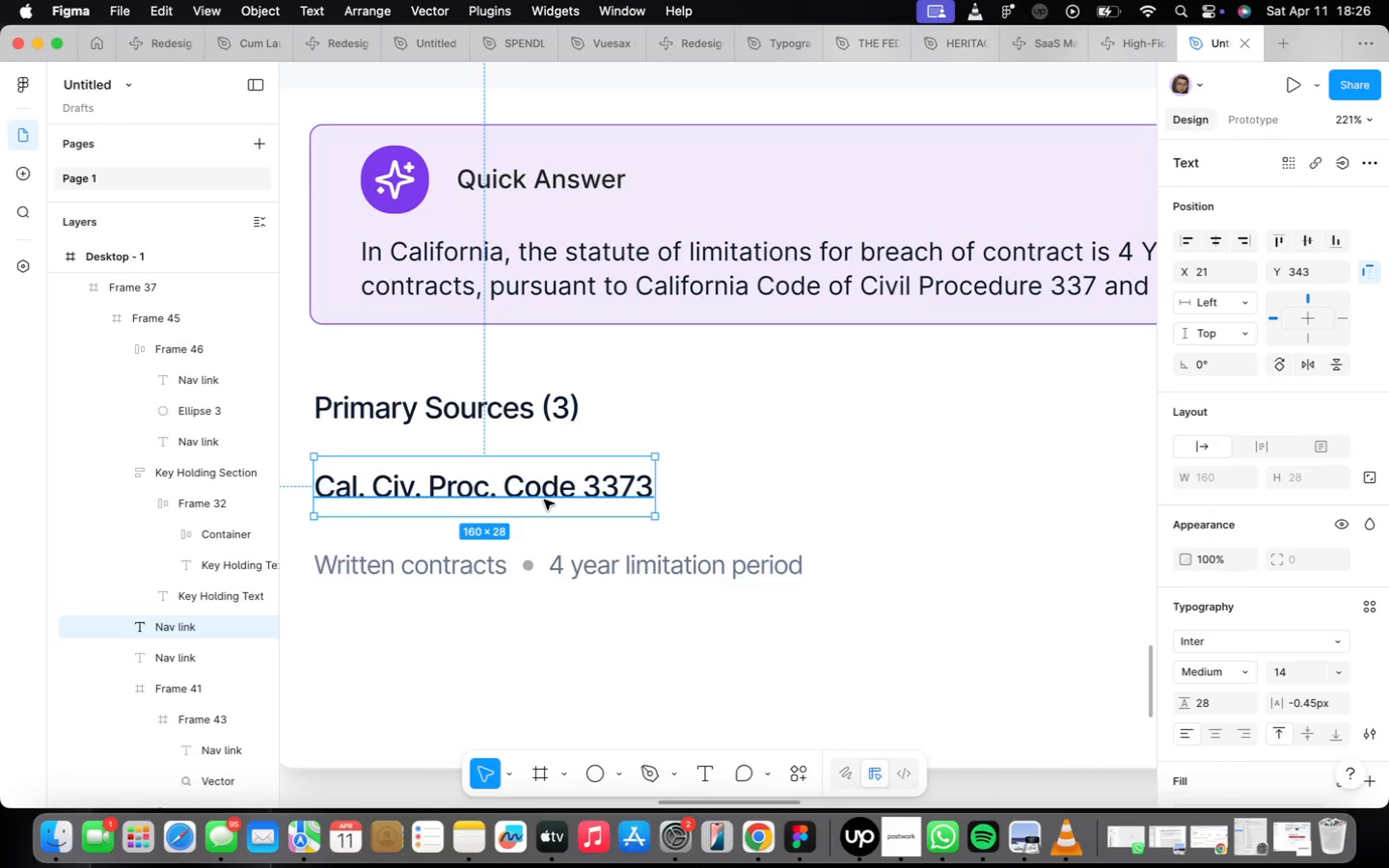 
scroll: coordinate [486, 494], scroll_direction: down, amount: 4.0
 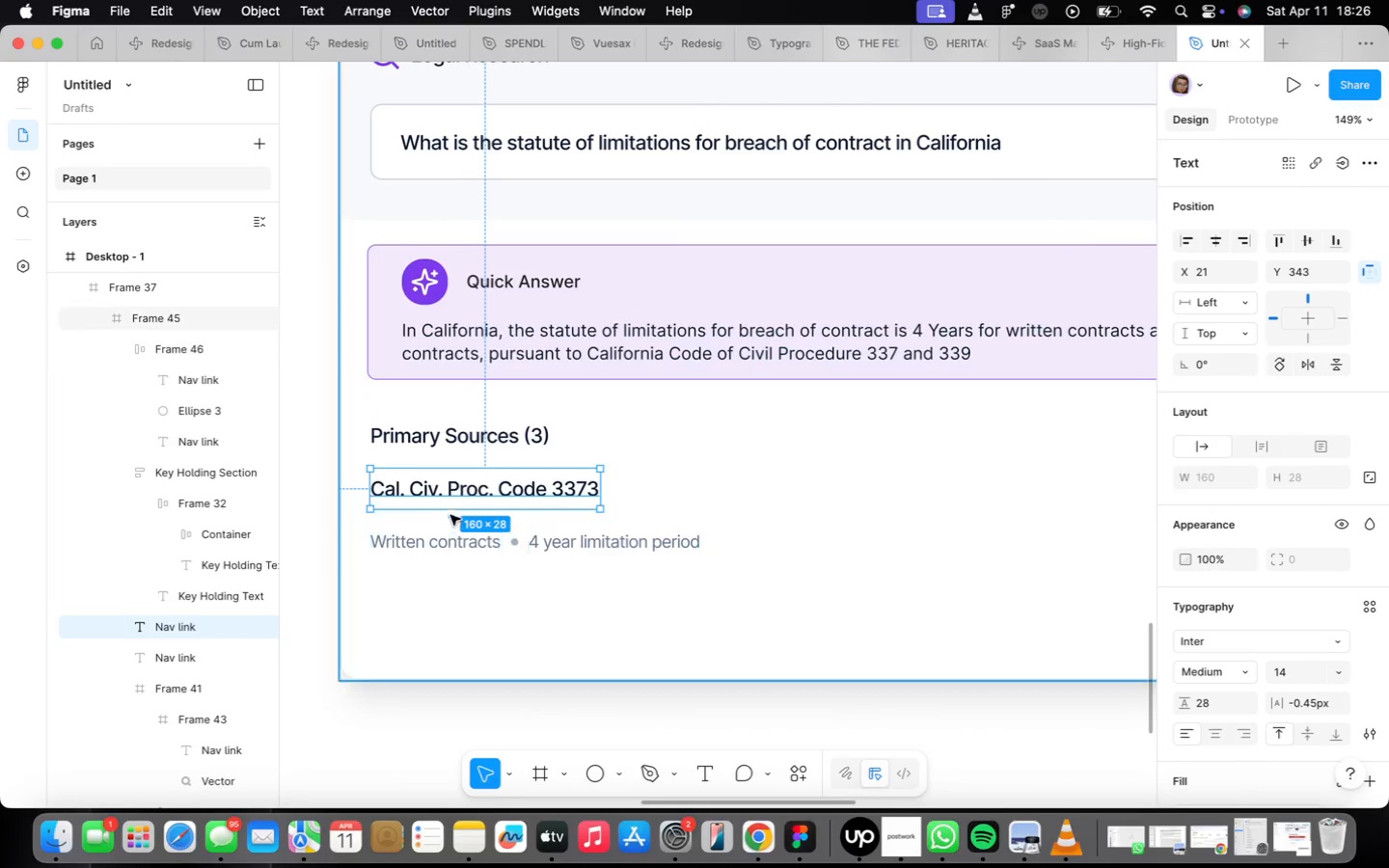 
hold_key(key=ShiftLeft, duration=0.64)
left_click([457, 453])
 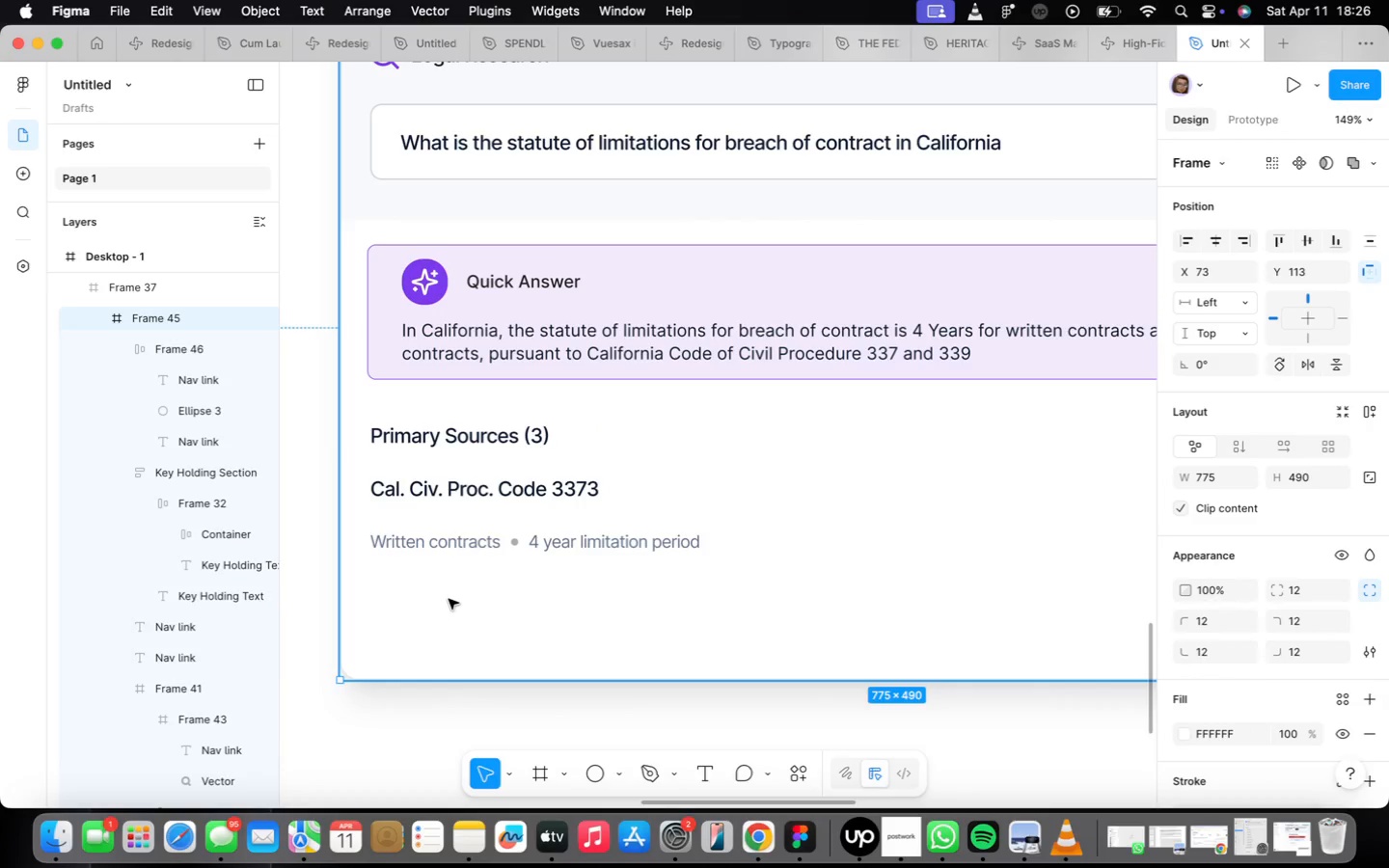 
wait(15.81)
 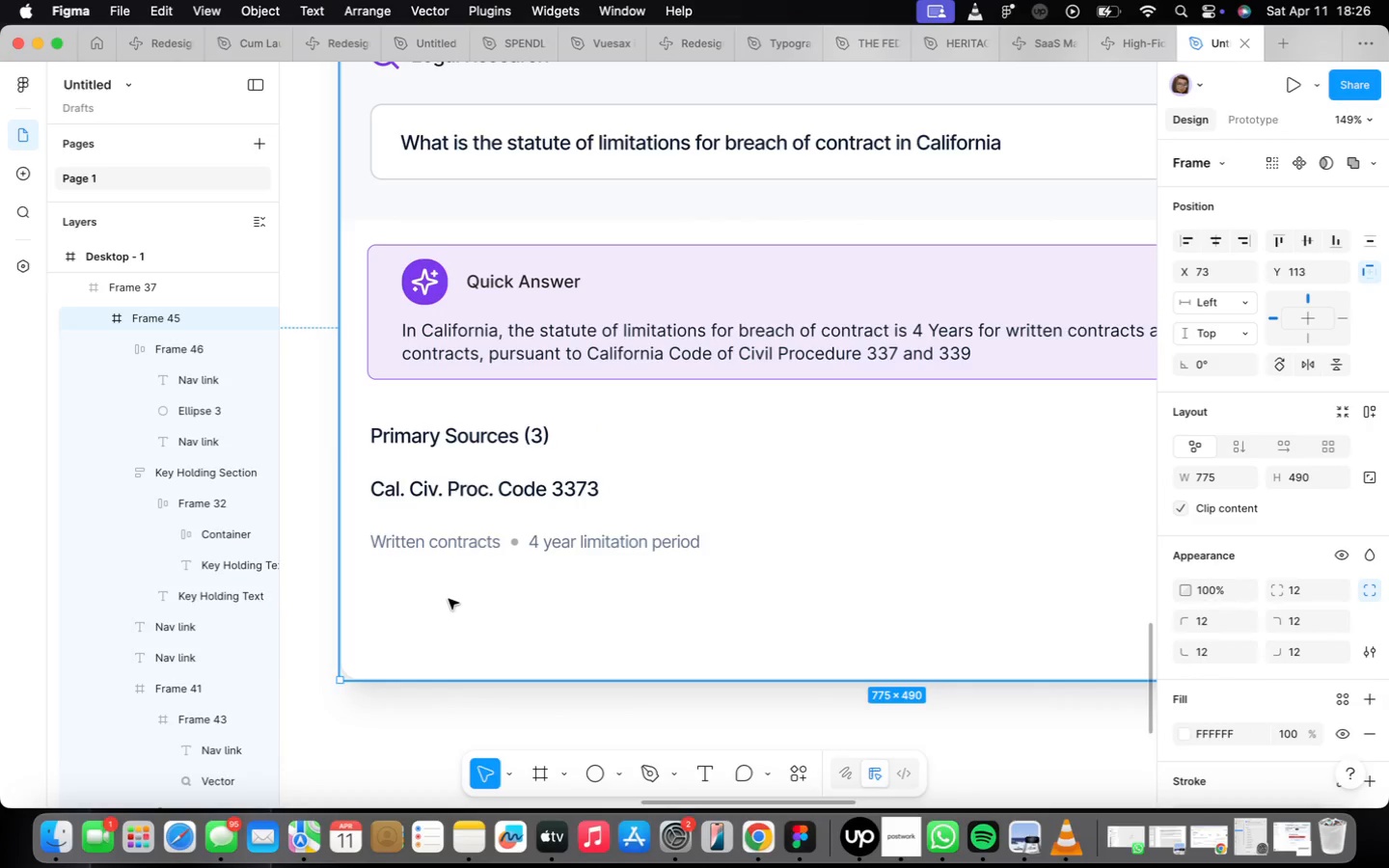 
double_click([466, 486])
 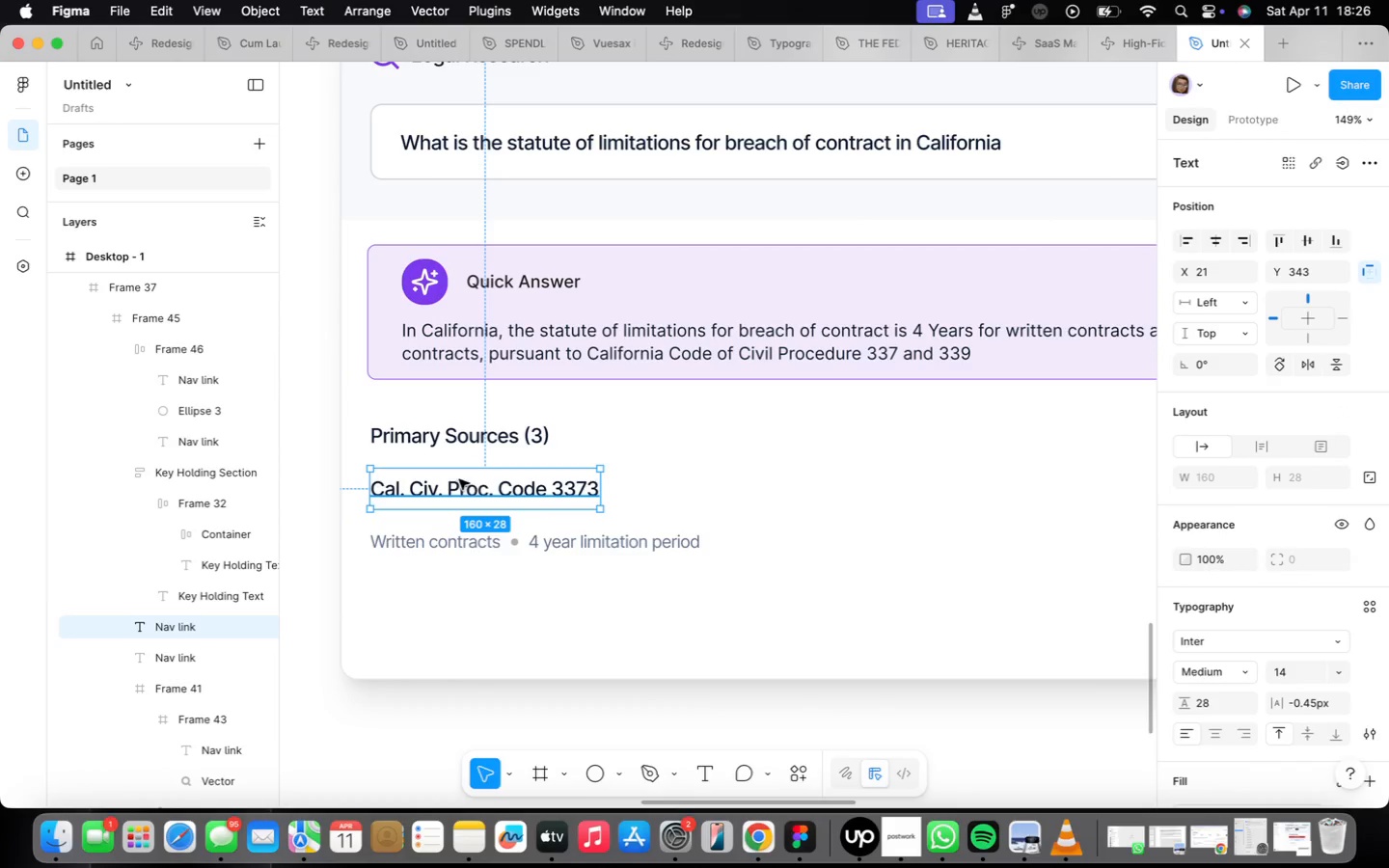 
wait(6.77)
 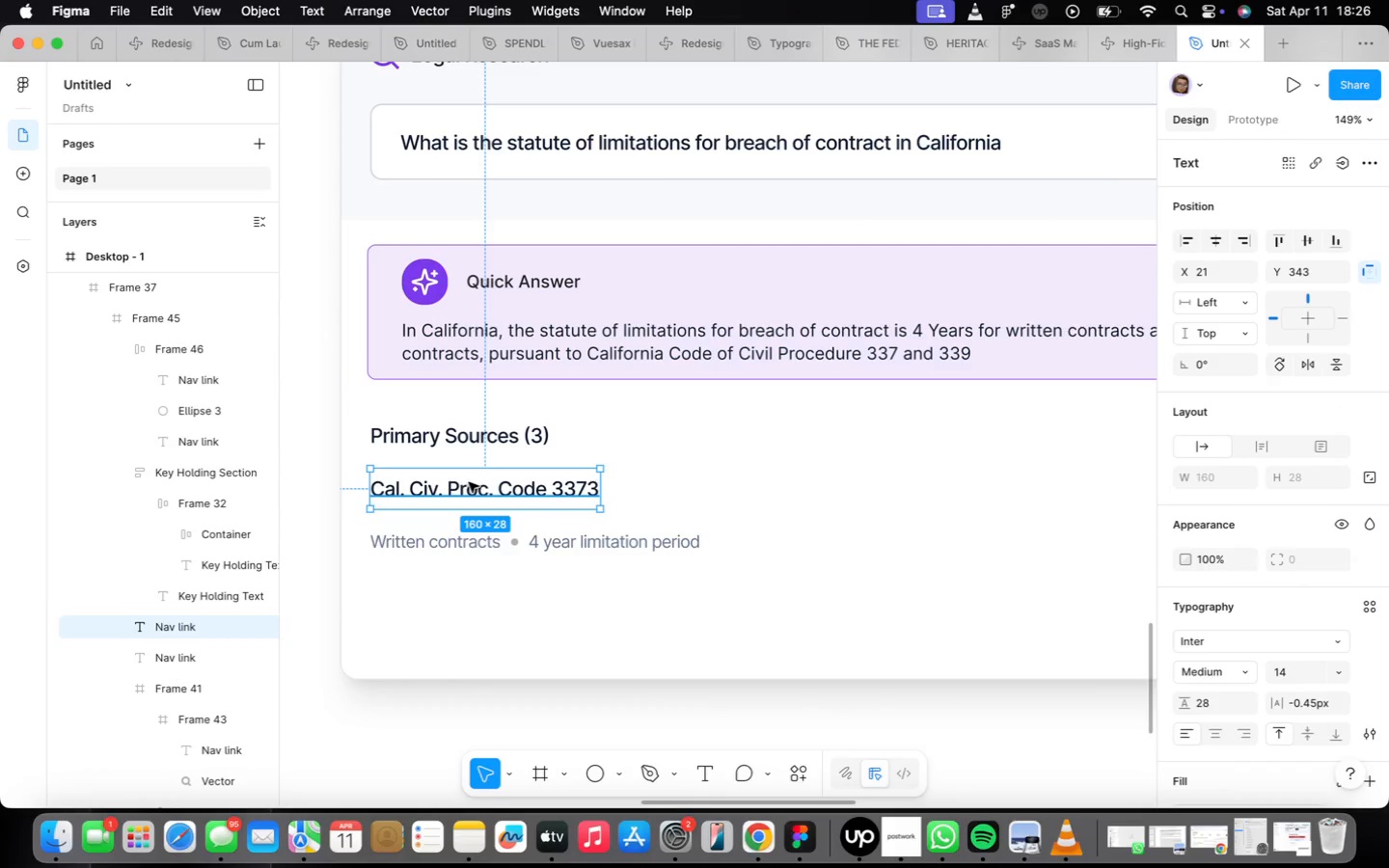 
hold_key(key=ShiftLeft, duration=0.47)
 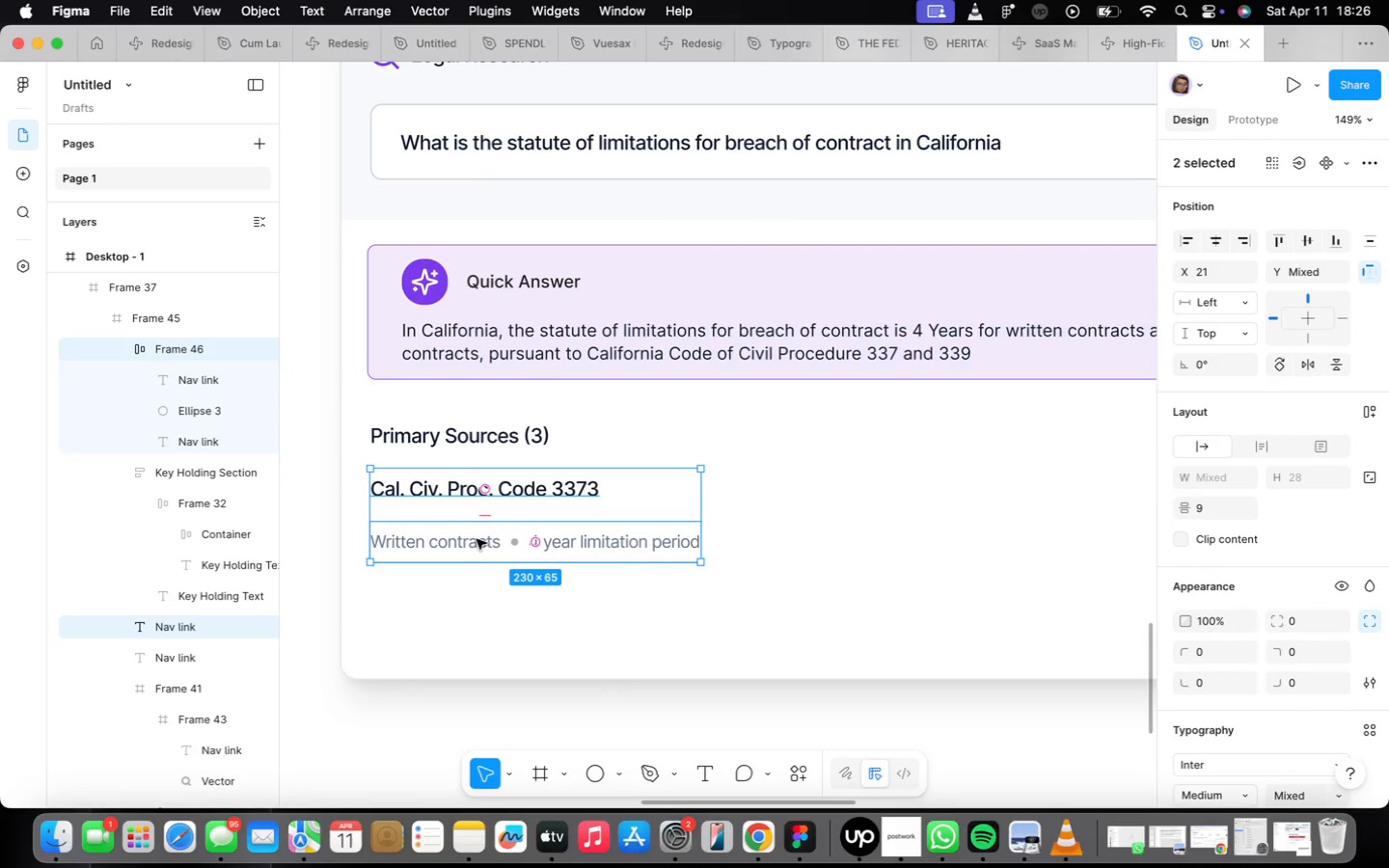 
key(Shift+ShiftLeft)
 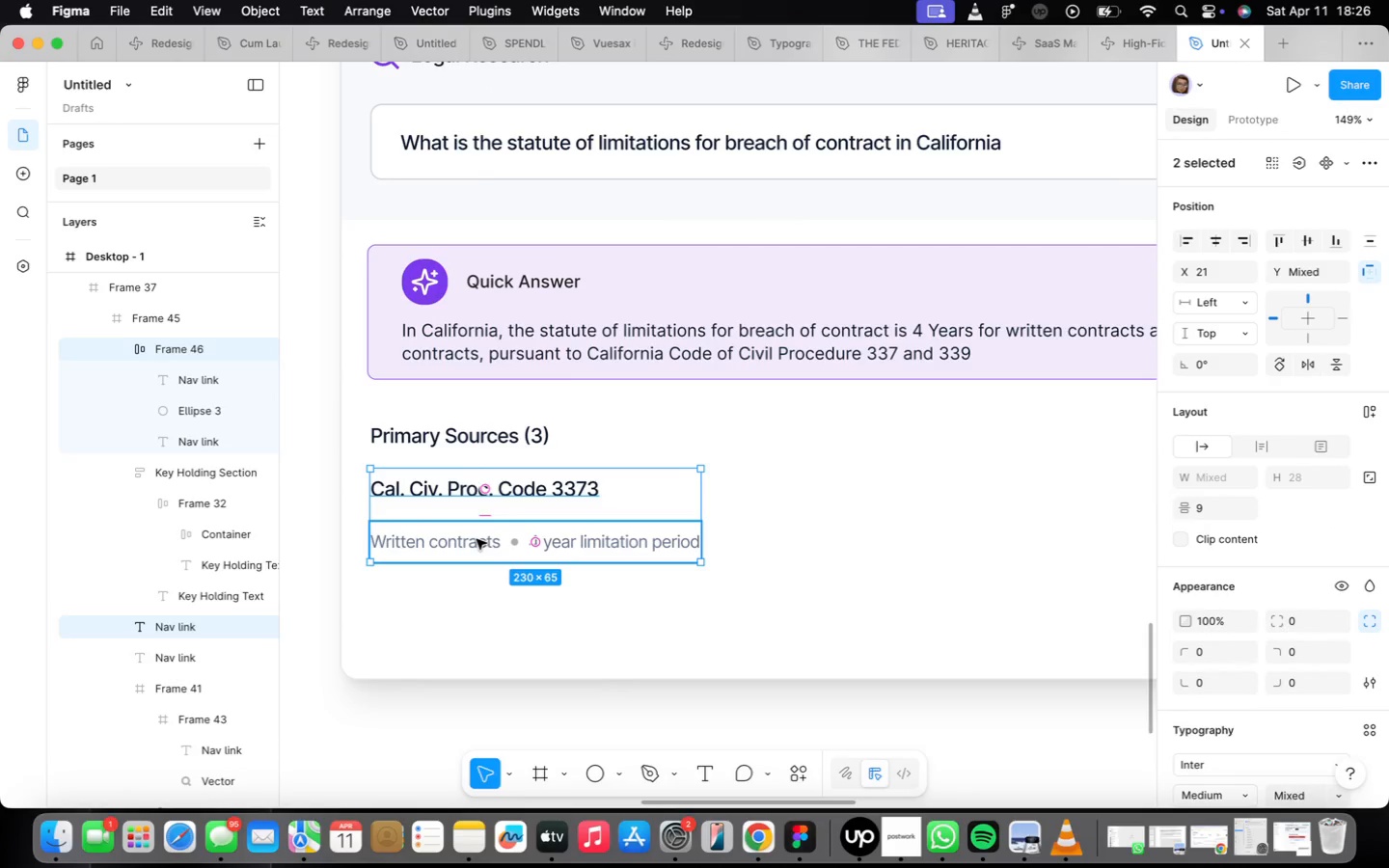 
key(Shift+A)
 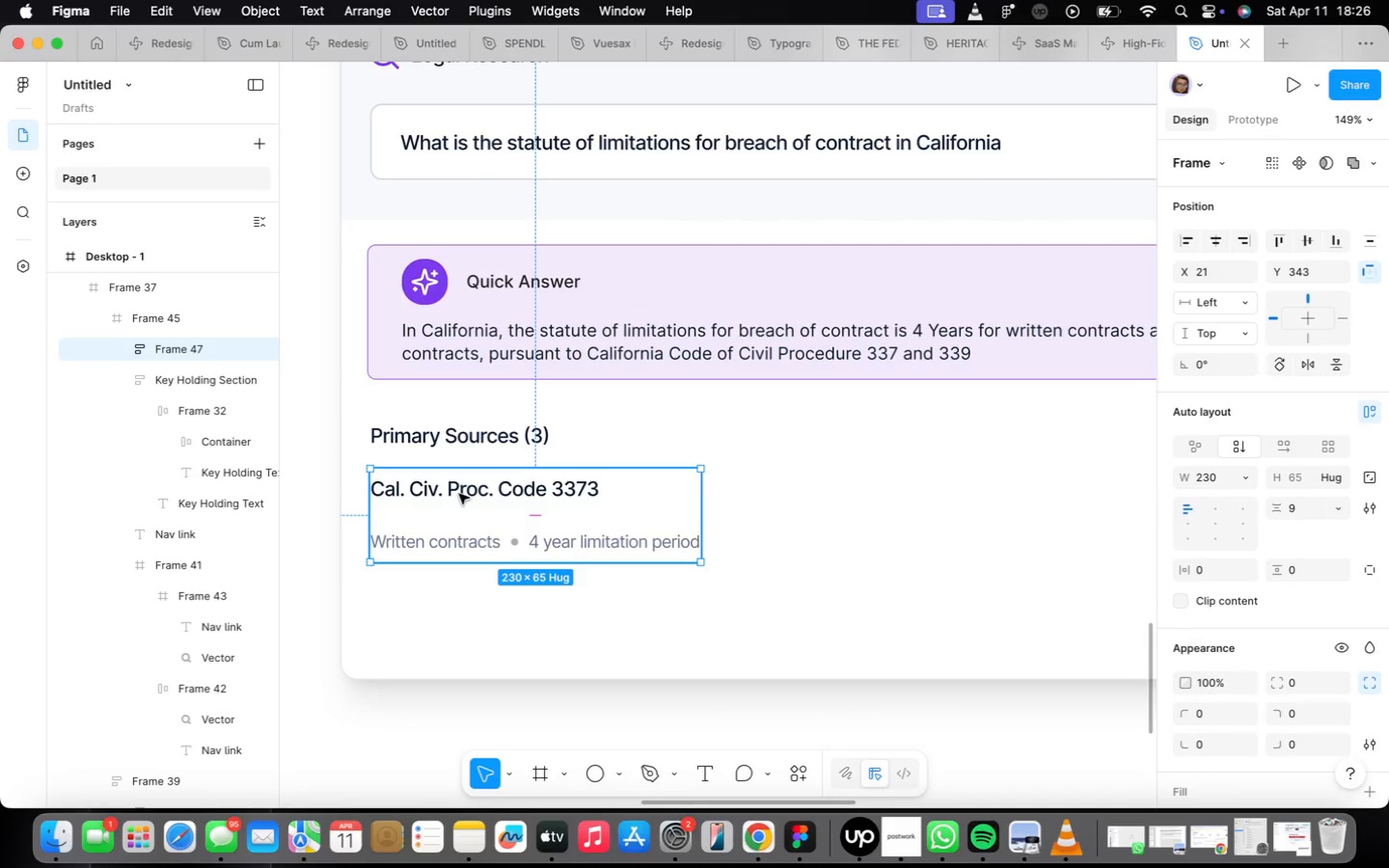 
right_click([459, 494])
 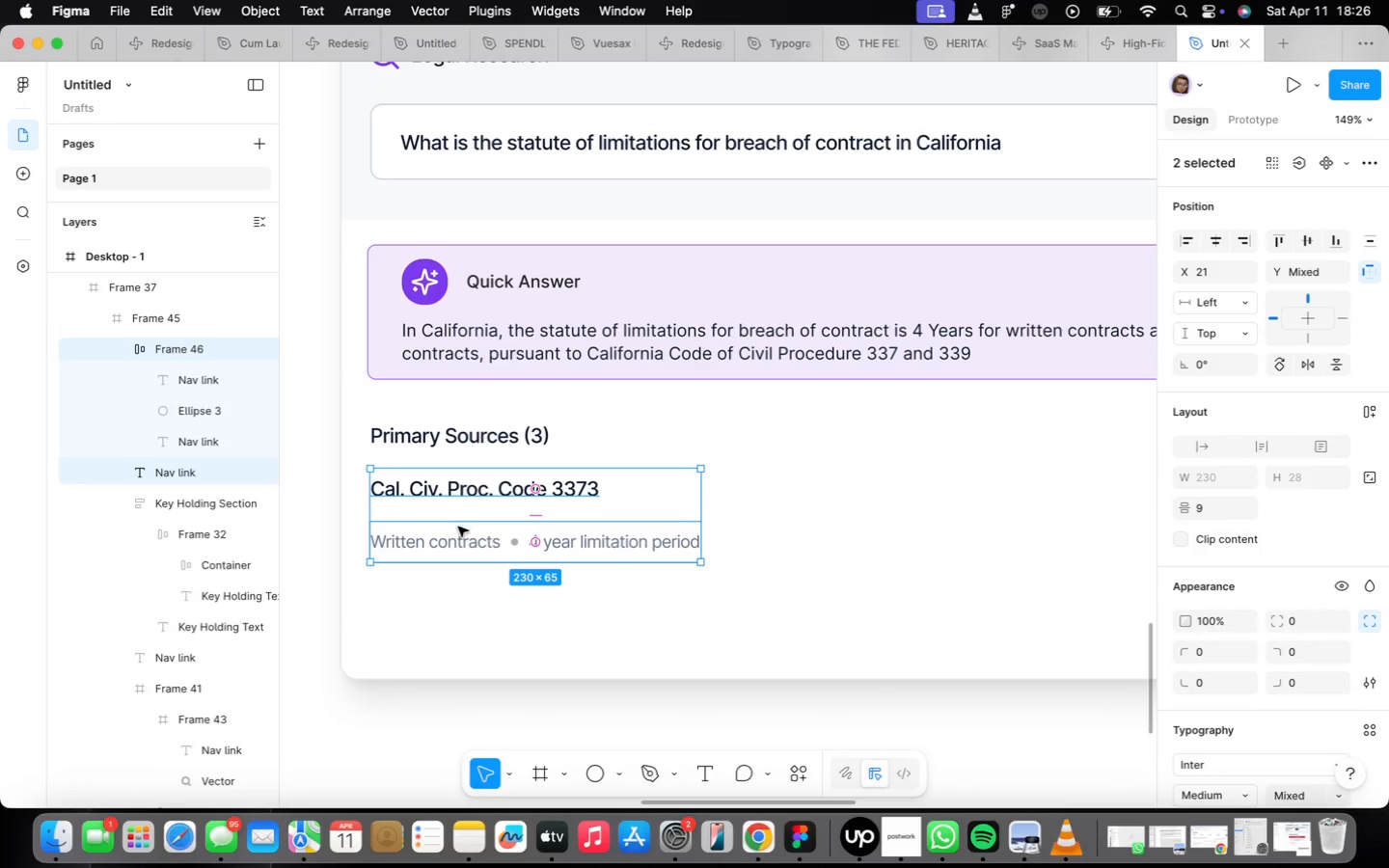 
left_click([465, 540])
 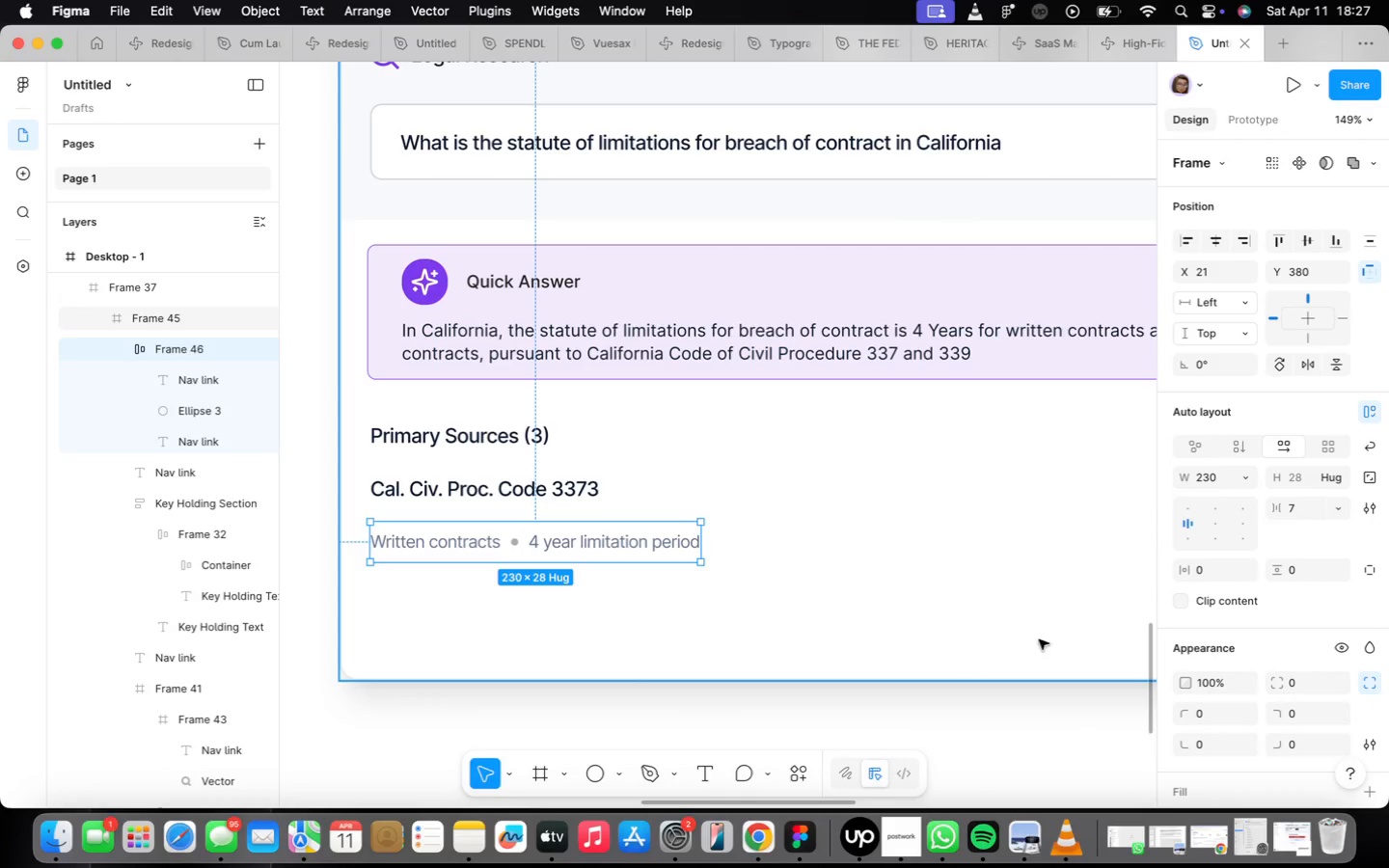 
left_click([1308, 504])
 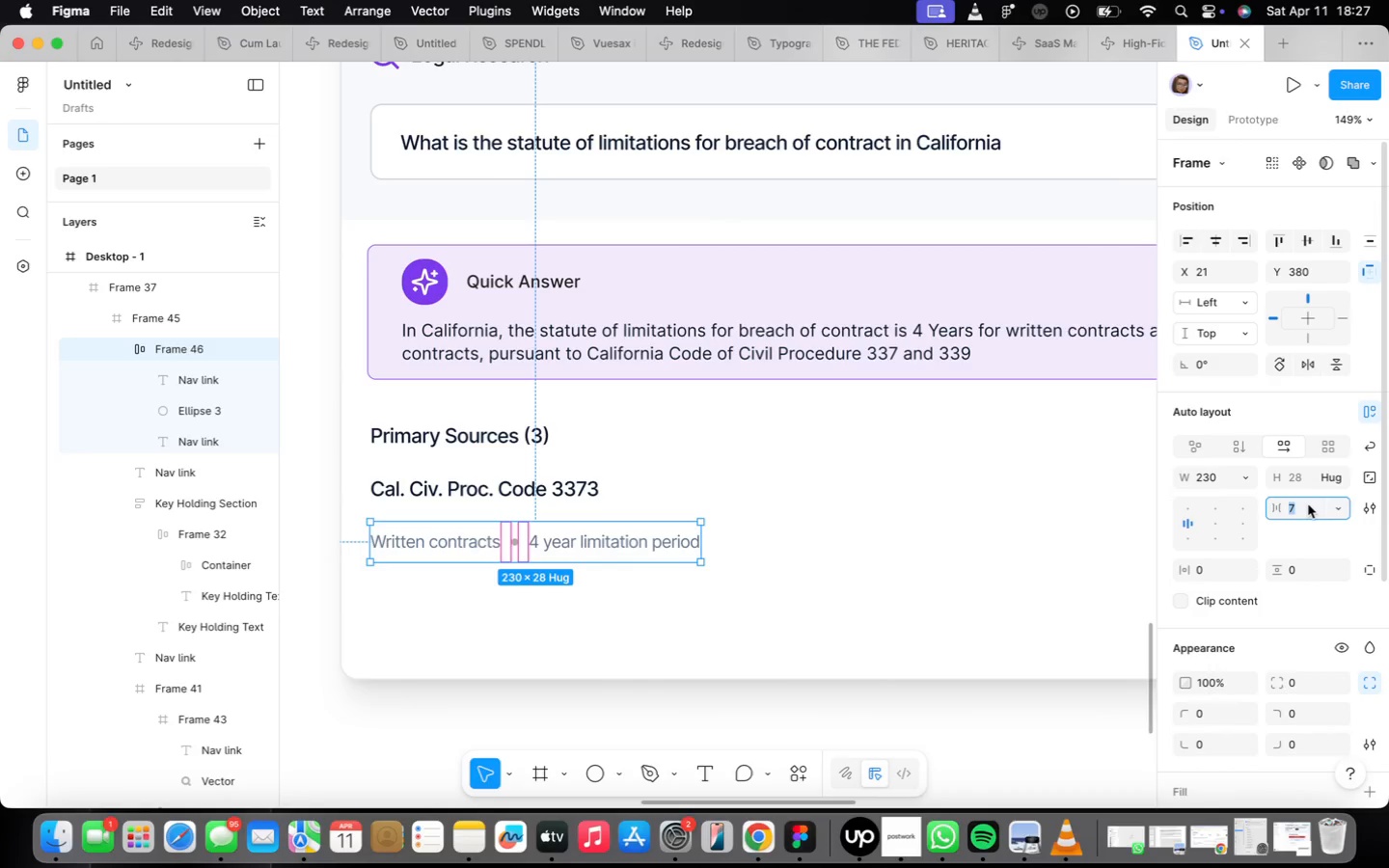 
key(5)
 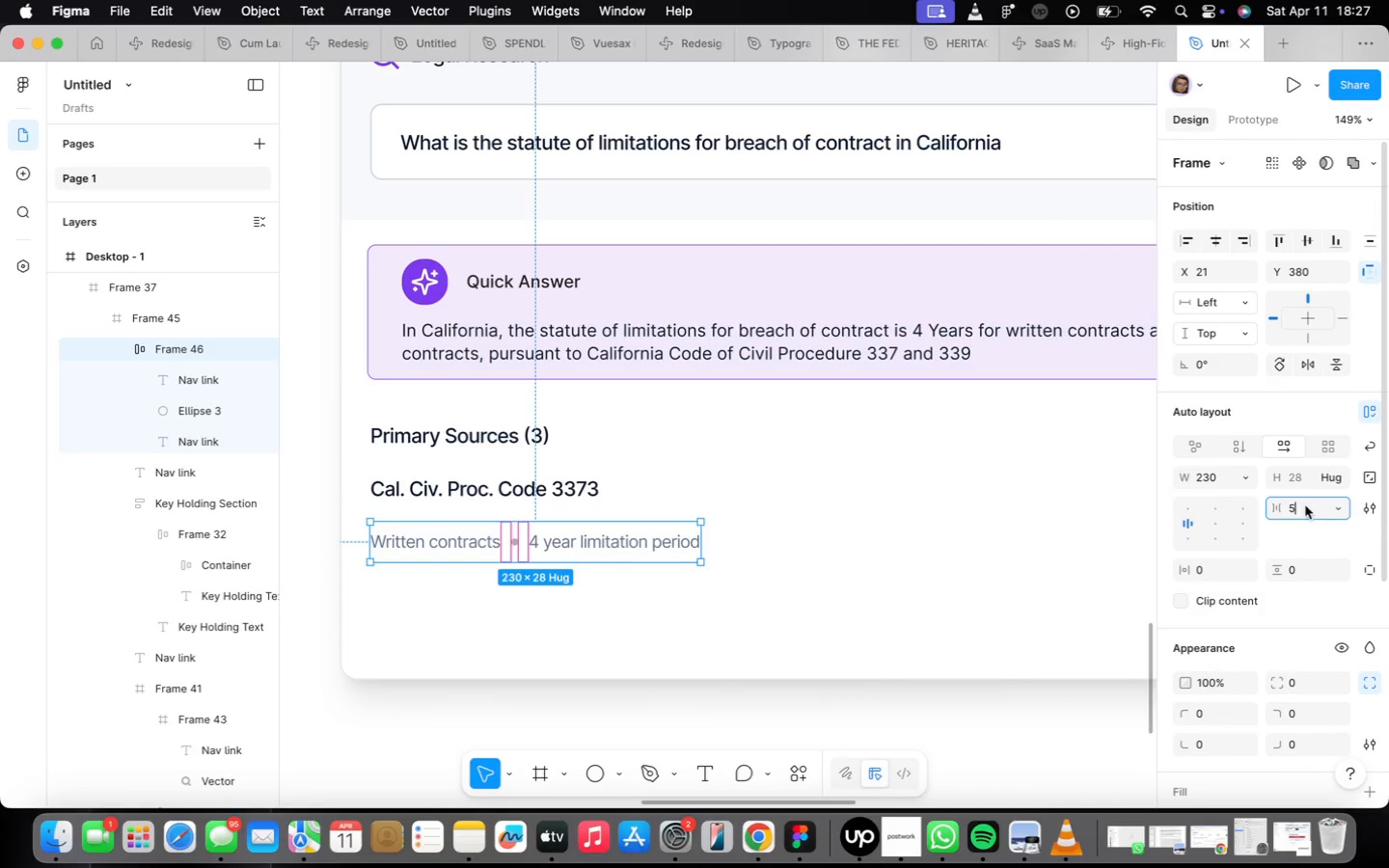 
key(Enter)
 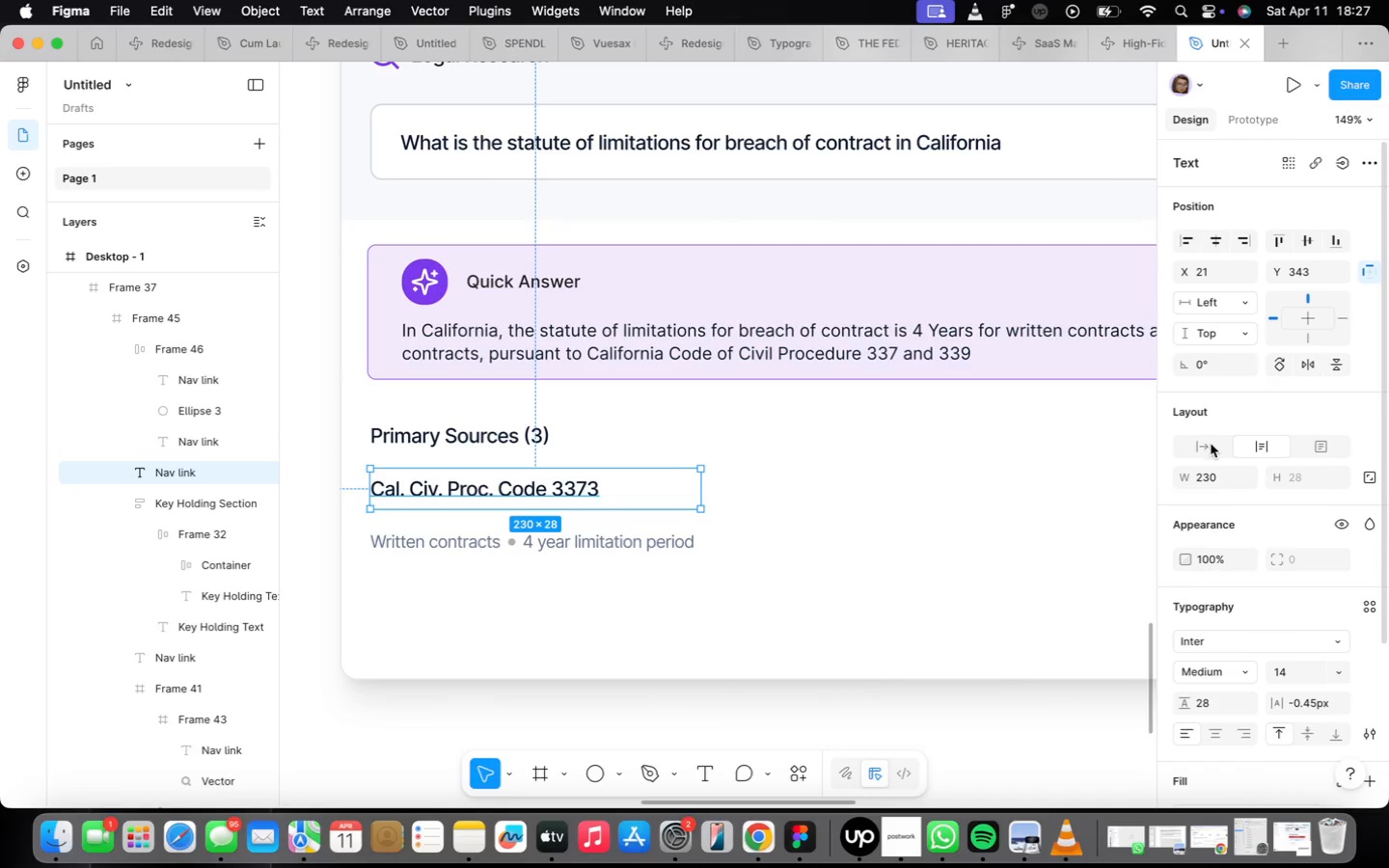 
hold_key(key=ShiftLeft, duration=0.43)
left_click([383, 534])
 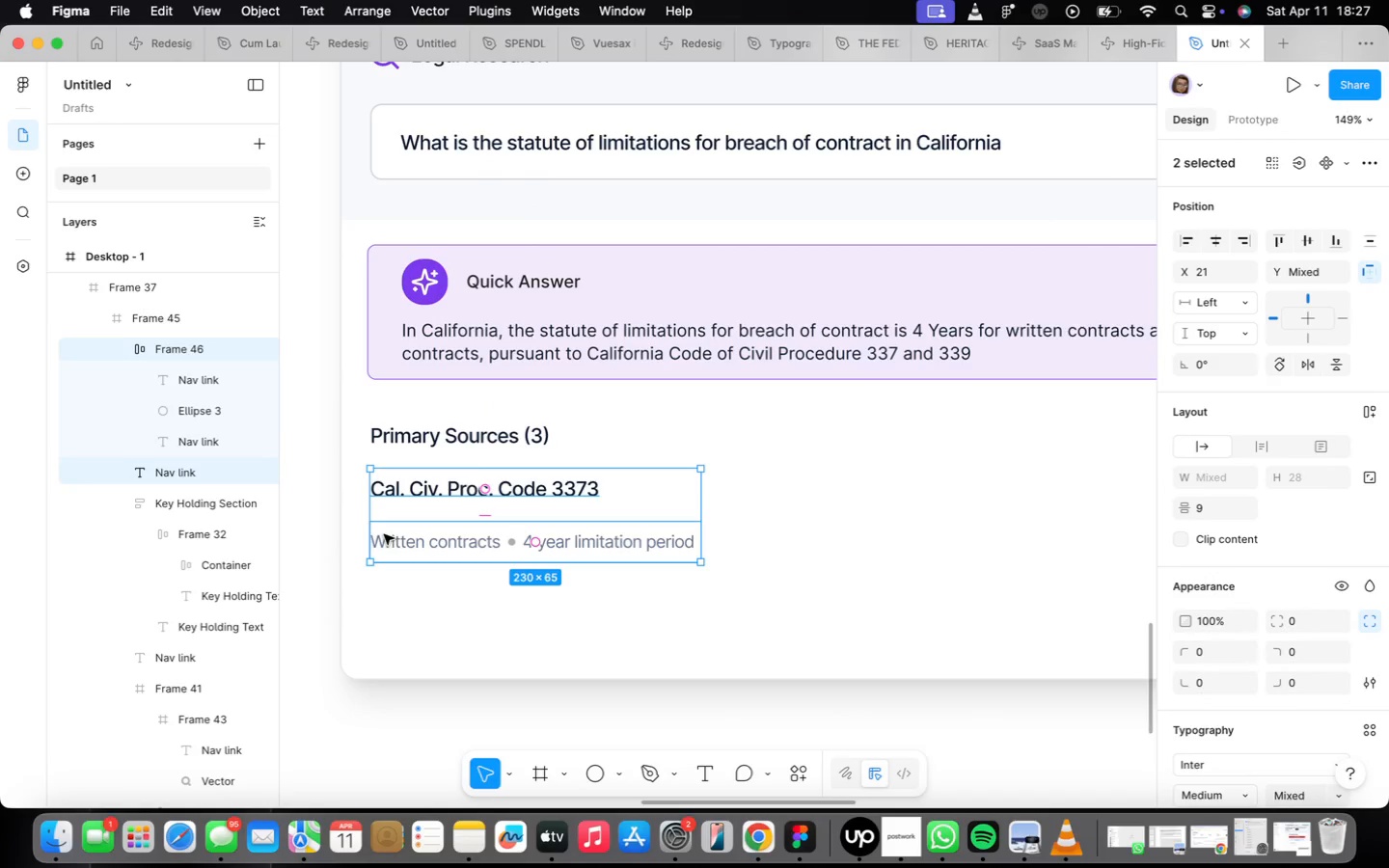 
key(Shift+A)
 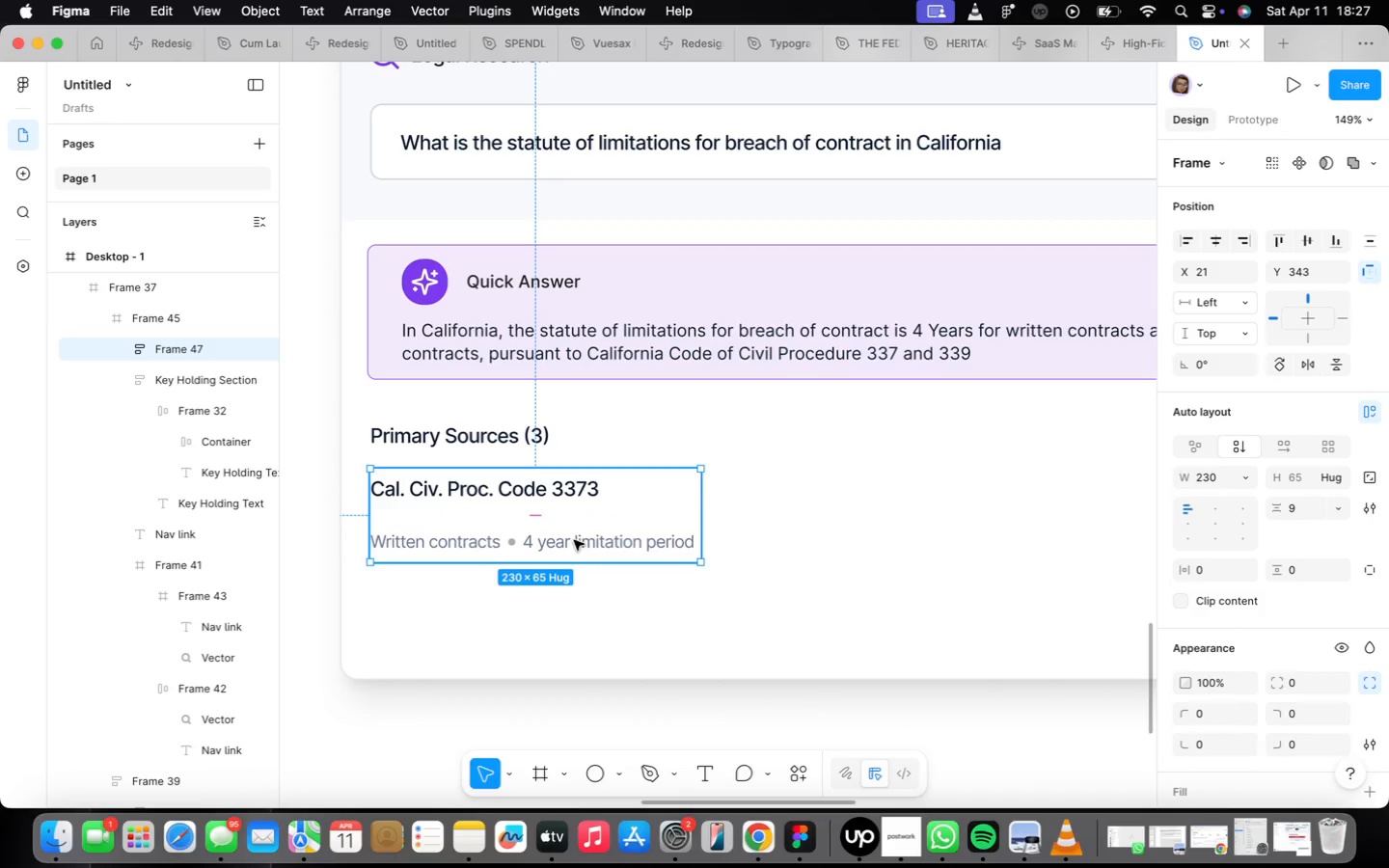 
wait(17.72)
 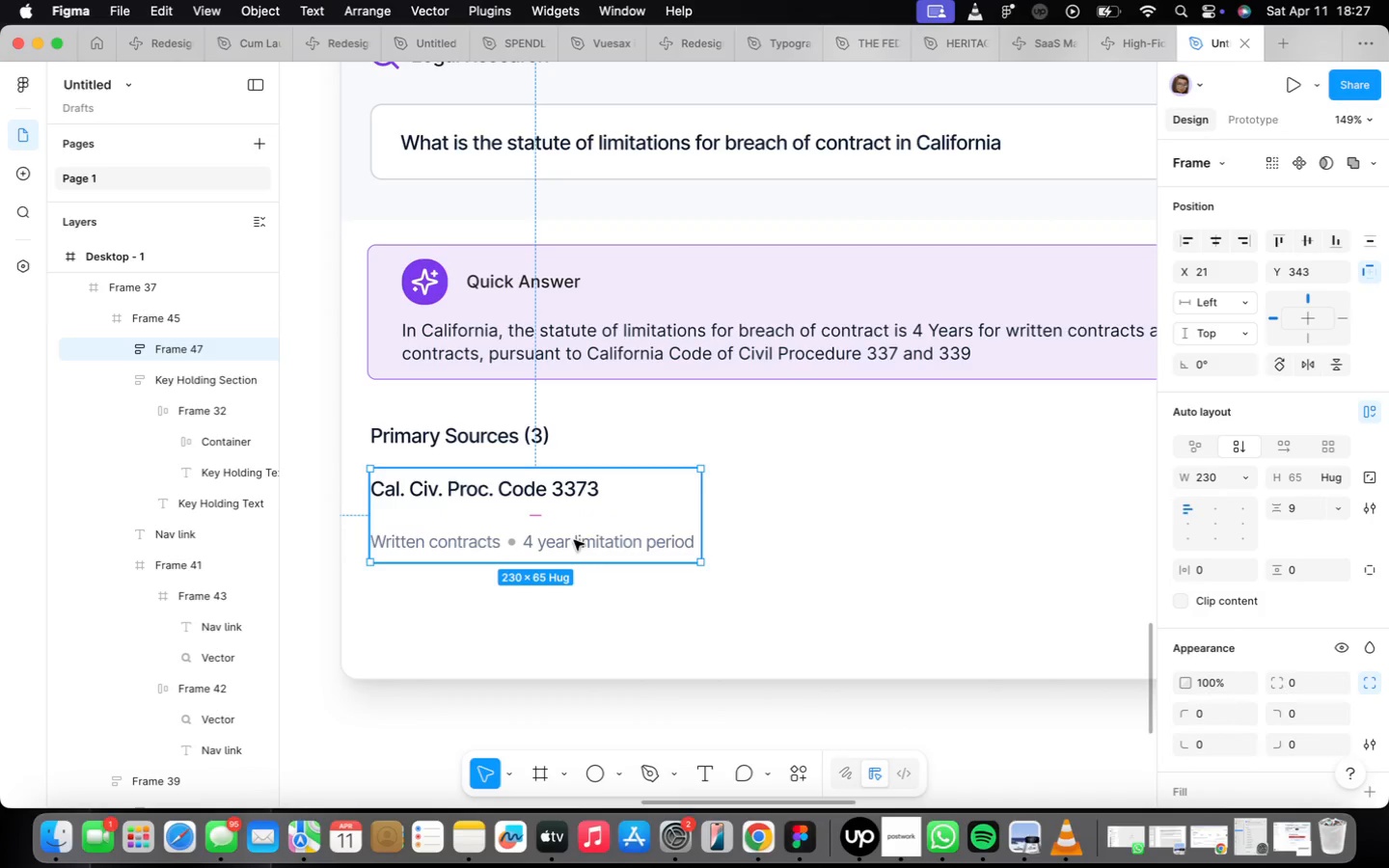 
scroll: coordinate [834, 579], scroll_direction: down, amount: 15.0
 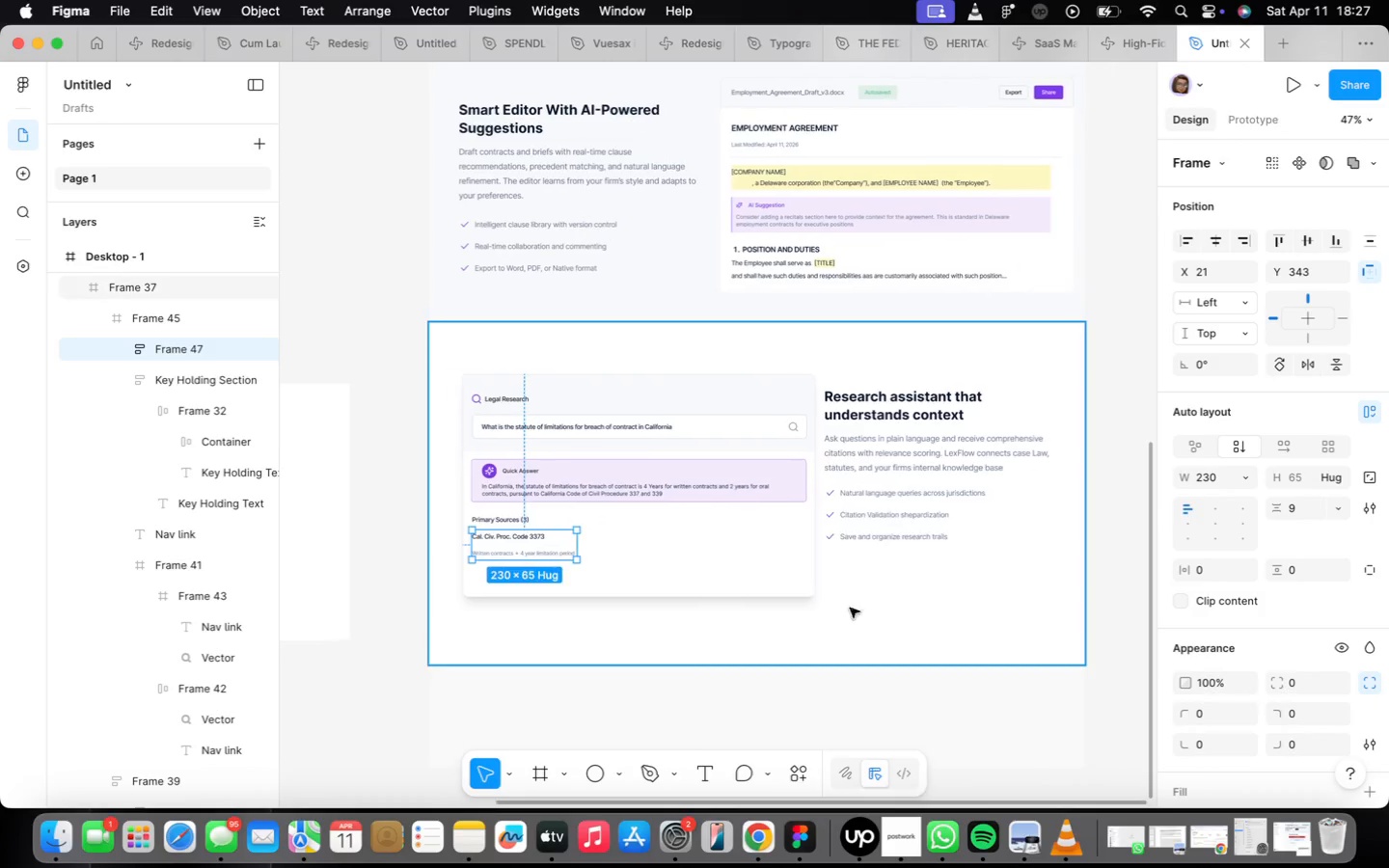 
left_click([904, 493])
 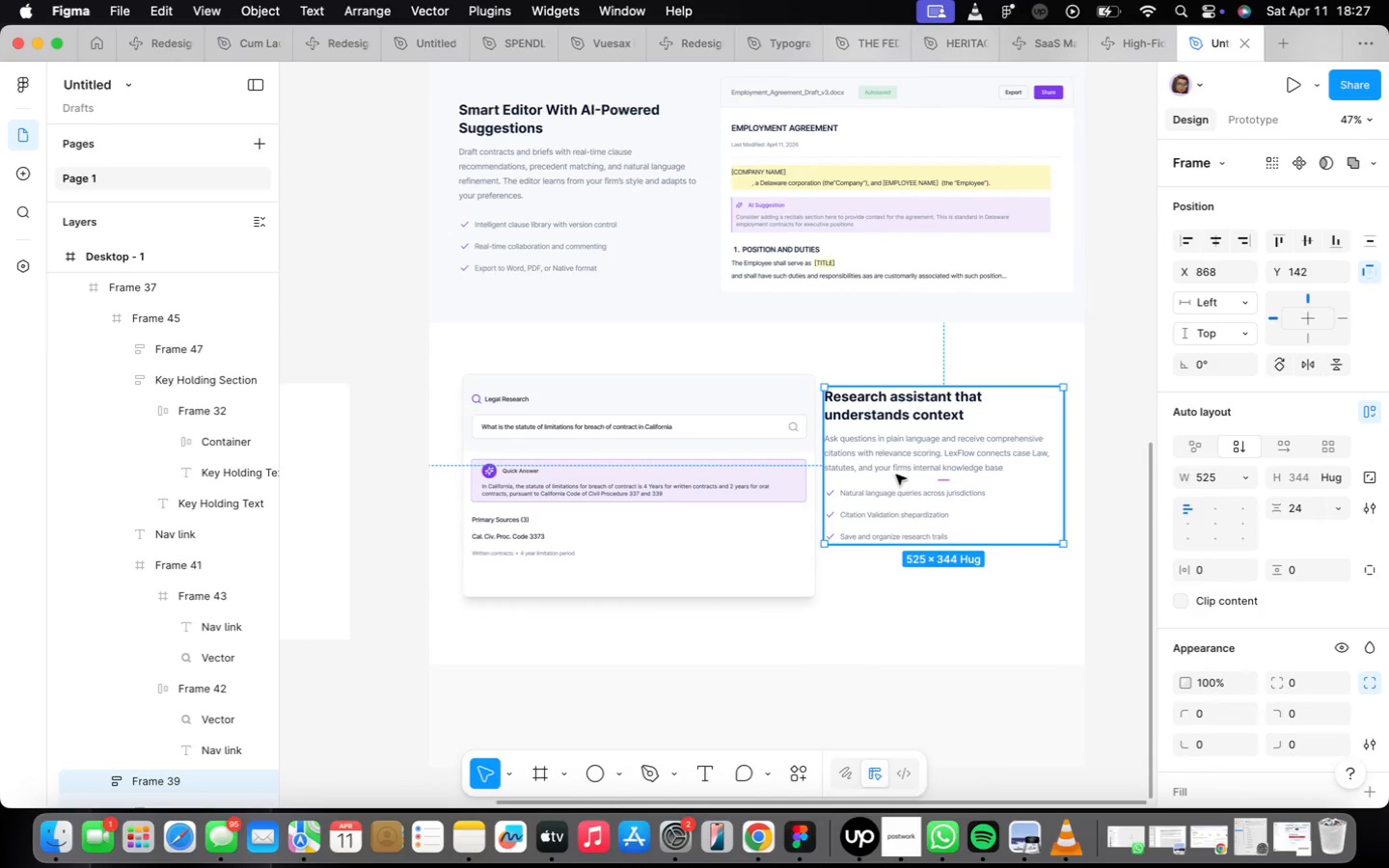 
left_click_drag(start_coordinate=[895, 474], to_coordinate=[902, 478])
 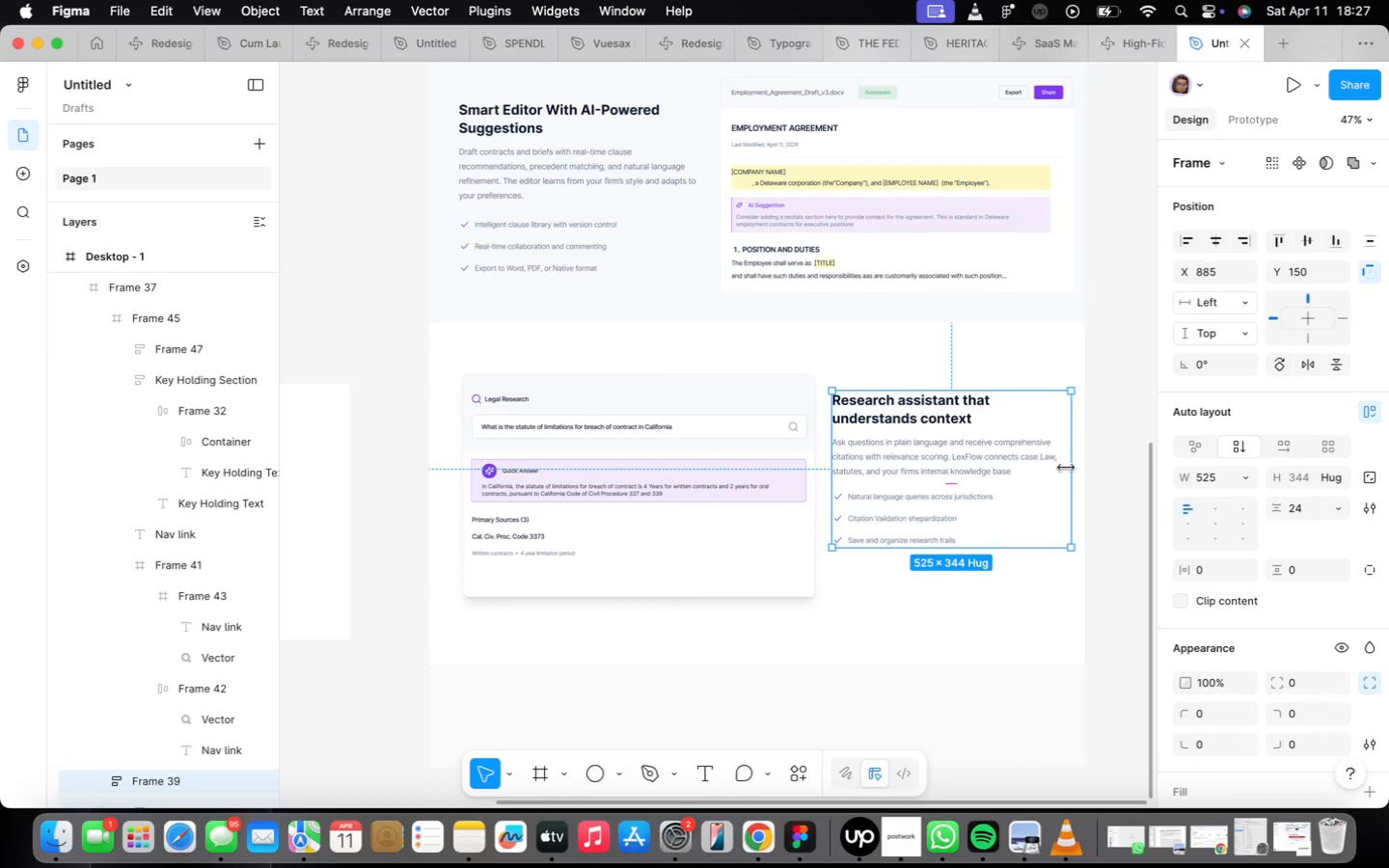 
left_click_drag(start_coordinate=[1071, 472], to_coordinate=[1059, 474])
 